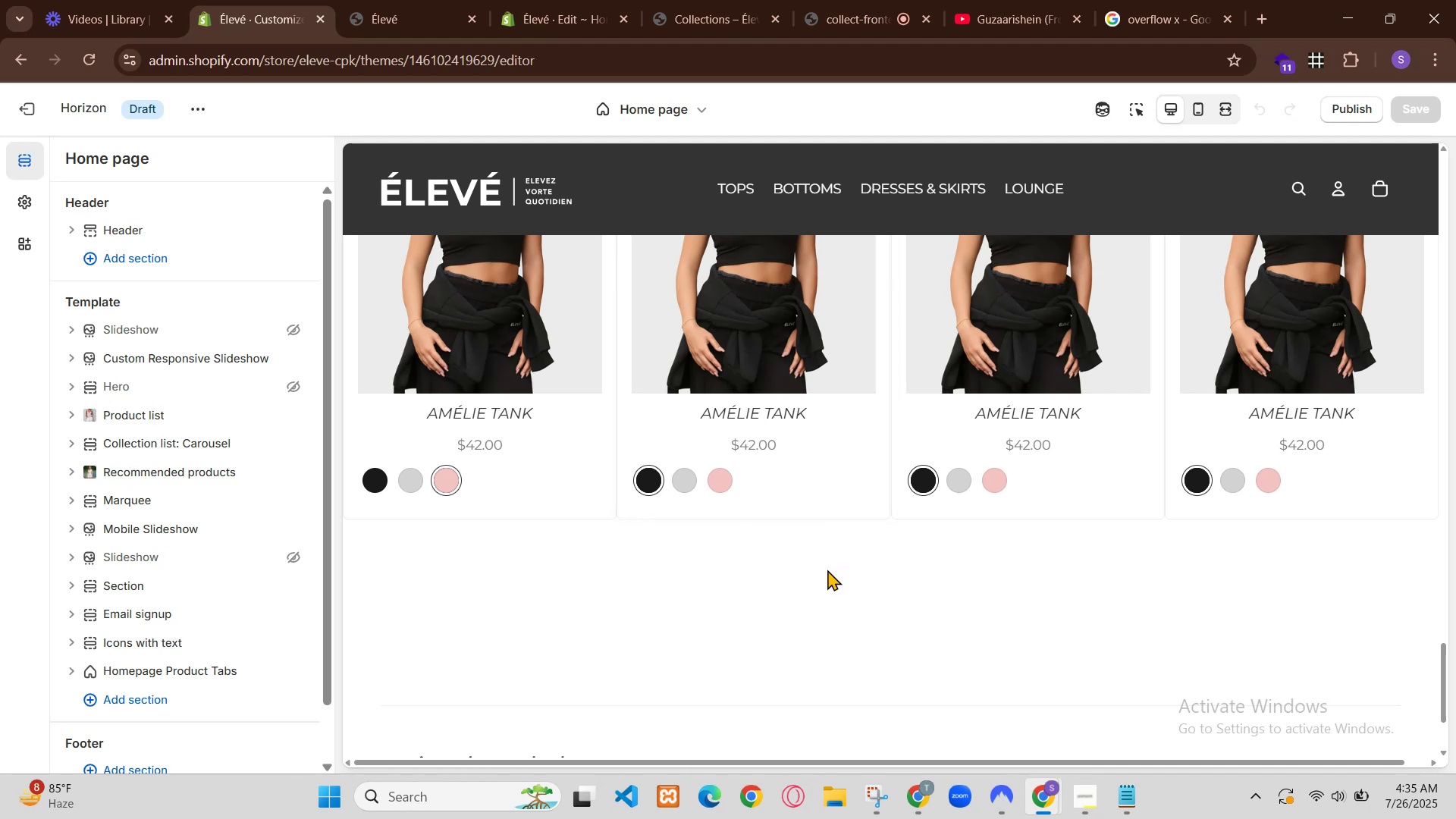 
left_click([200, 303])
 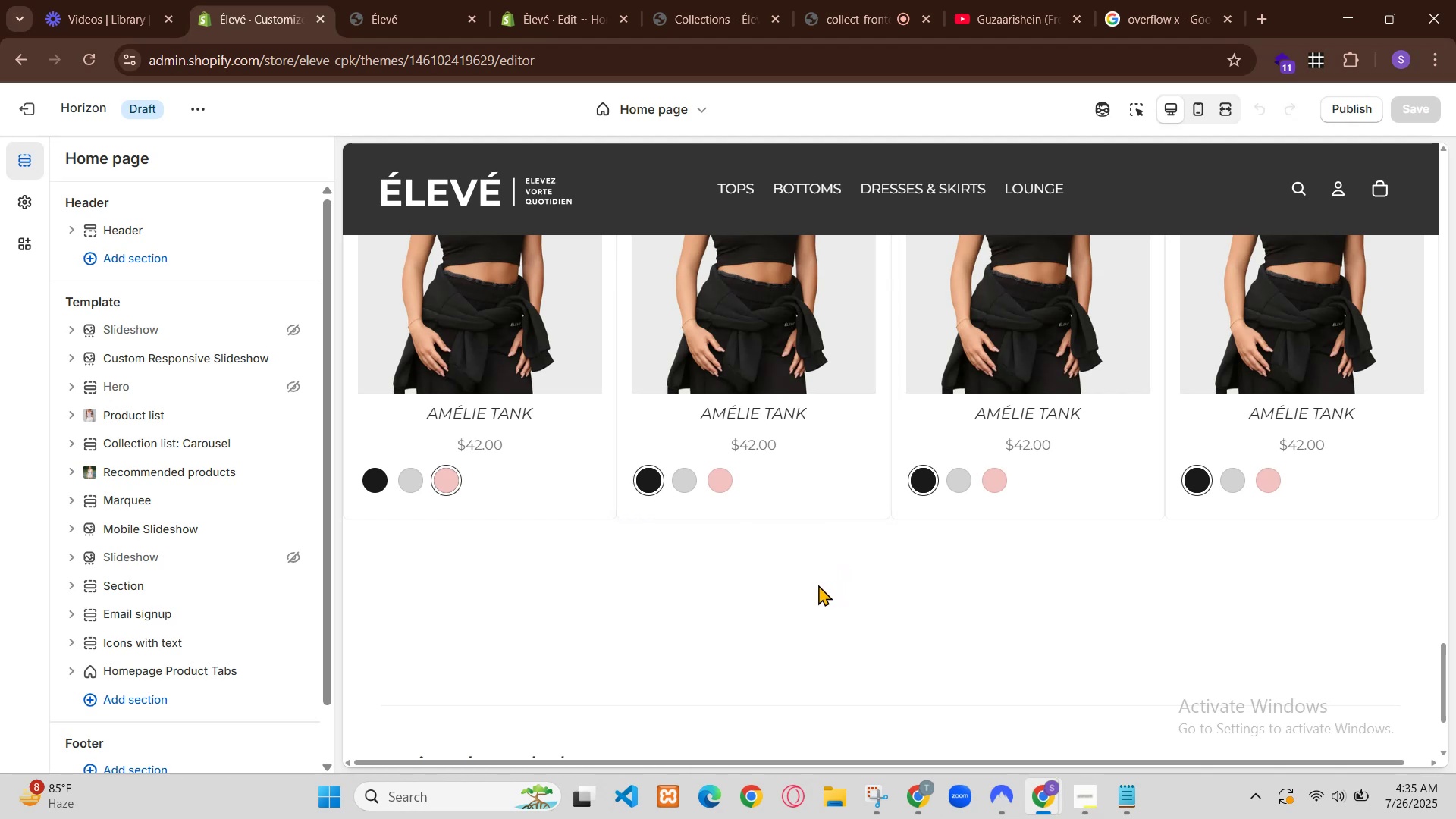 
left_click([483, 348])
 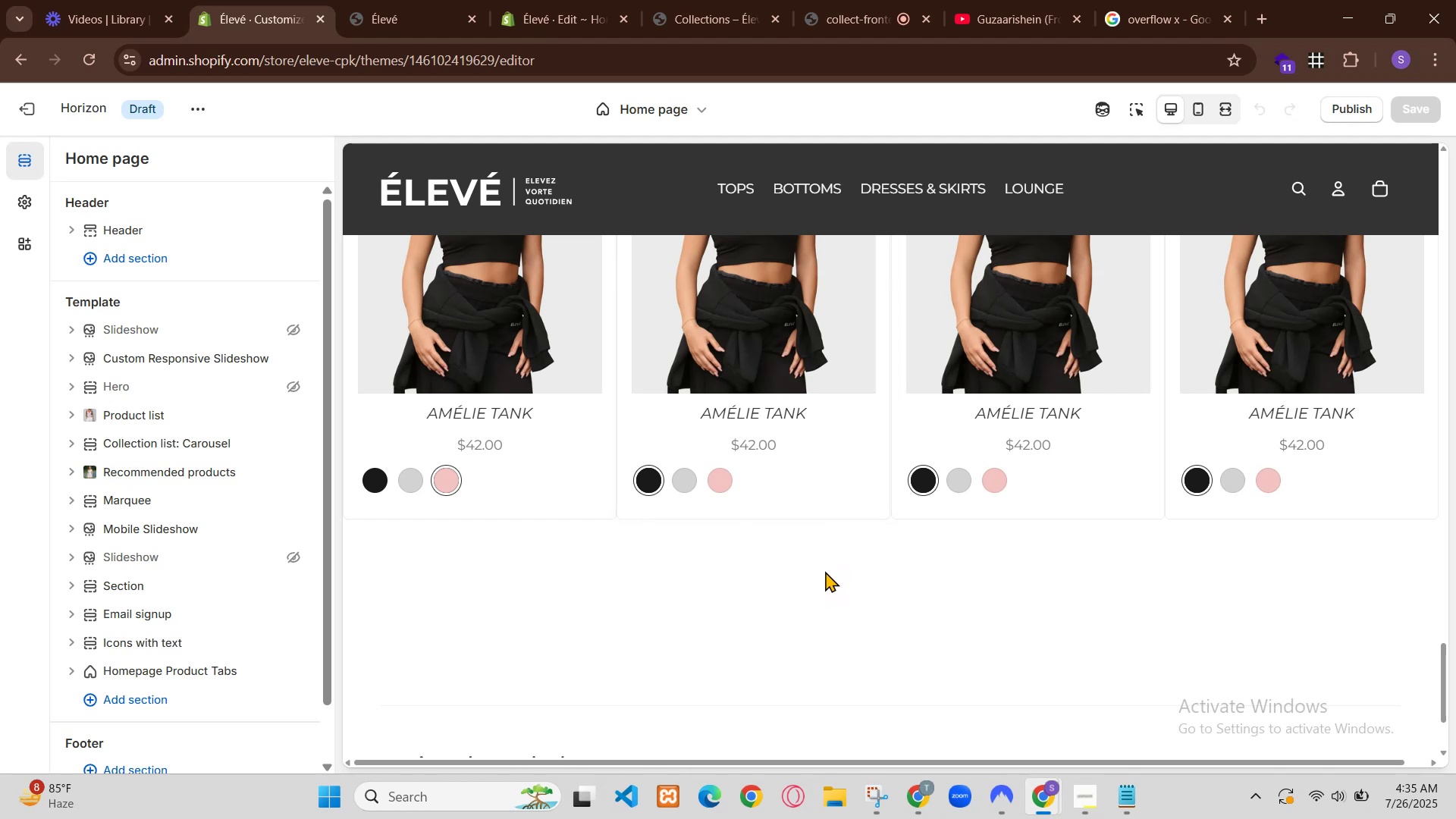 
left_click([151, 319])
 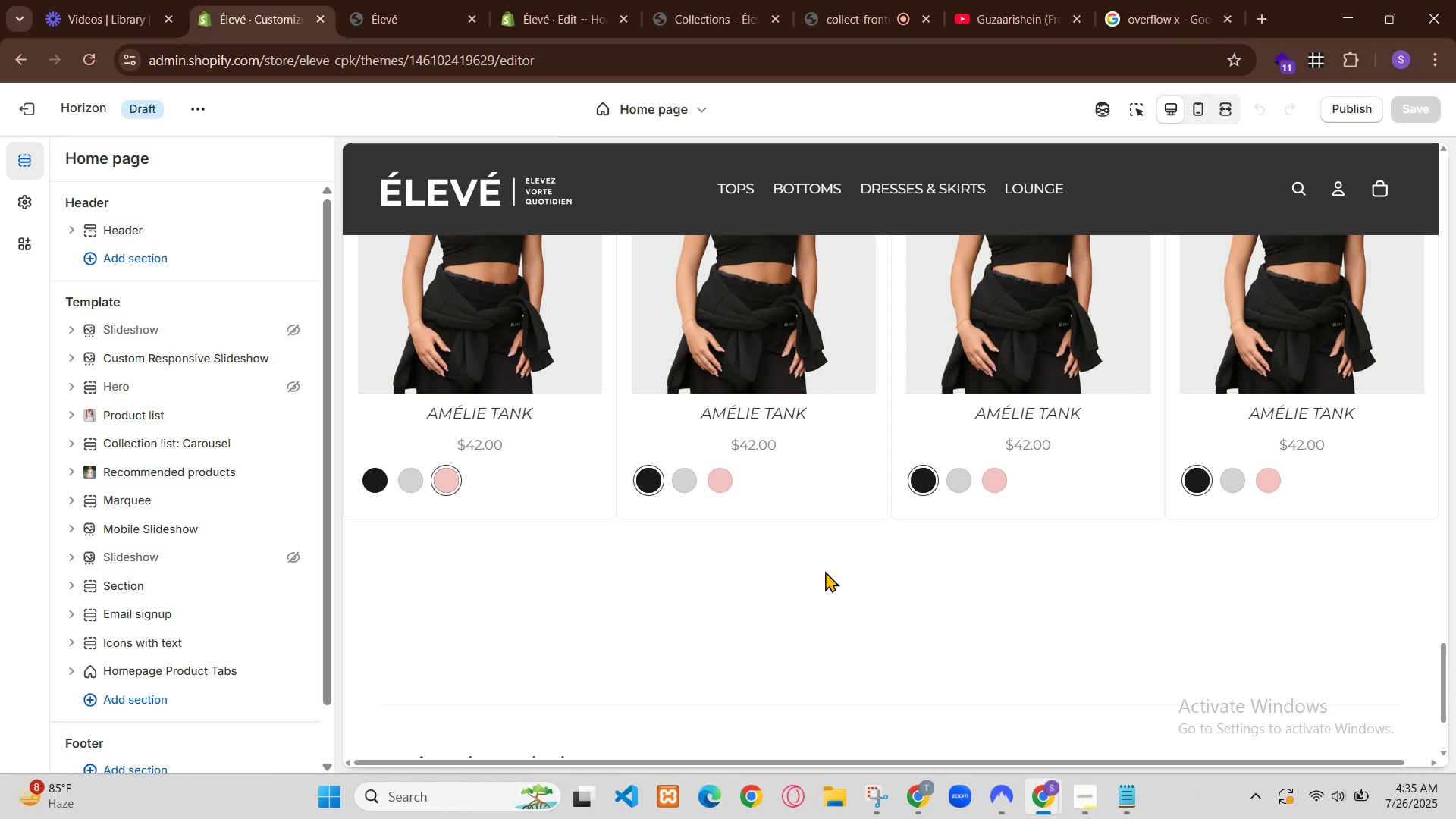 
left_click([237, 215])
 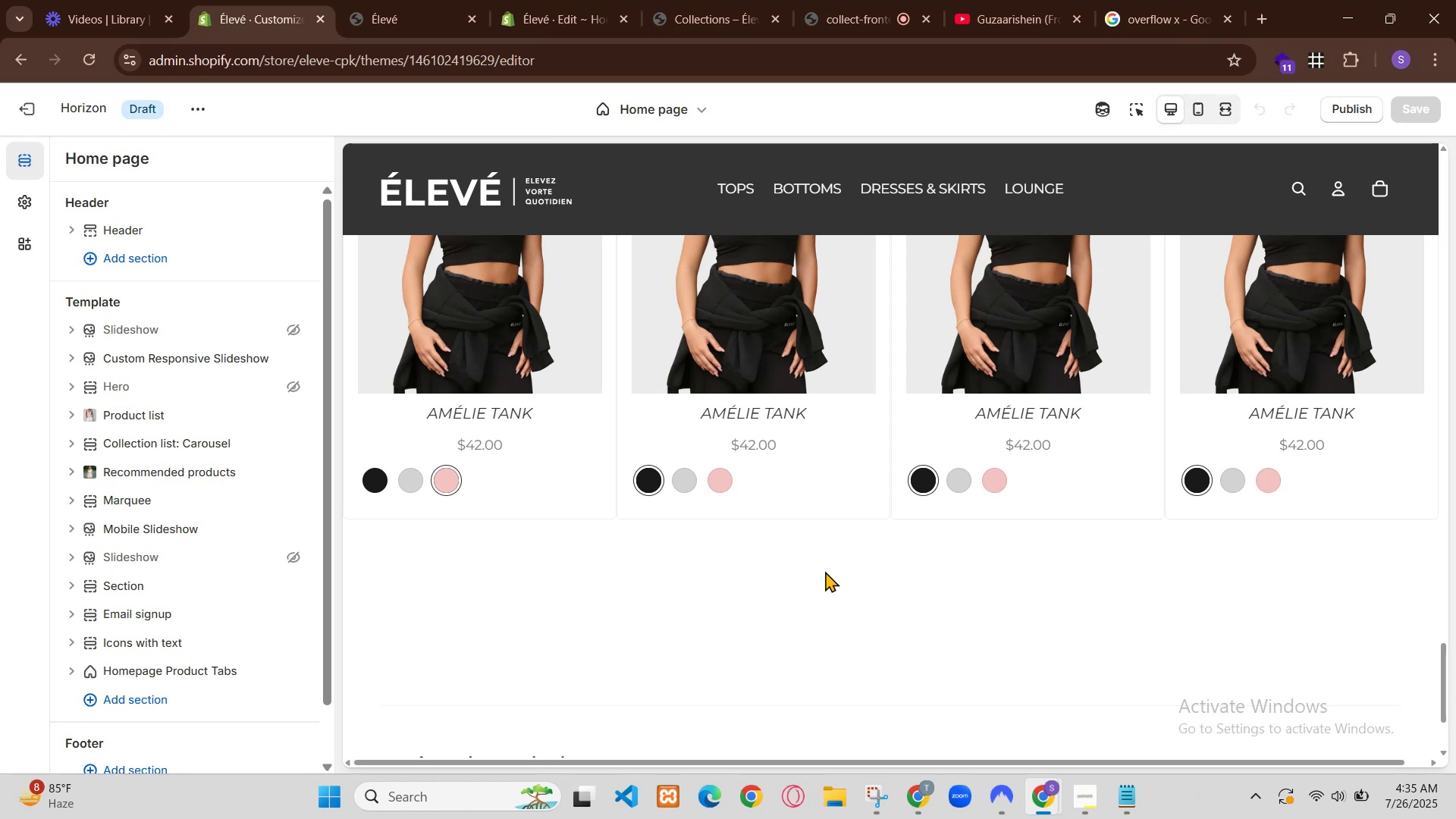 
scroll: coordinate [190, 394], scroll_direction: down, amount: 5.0
 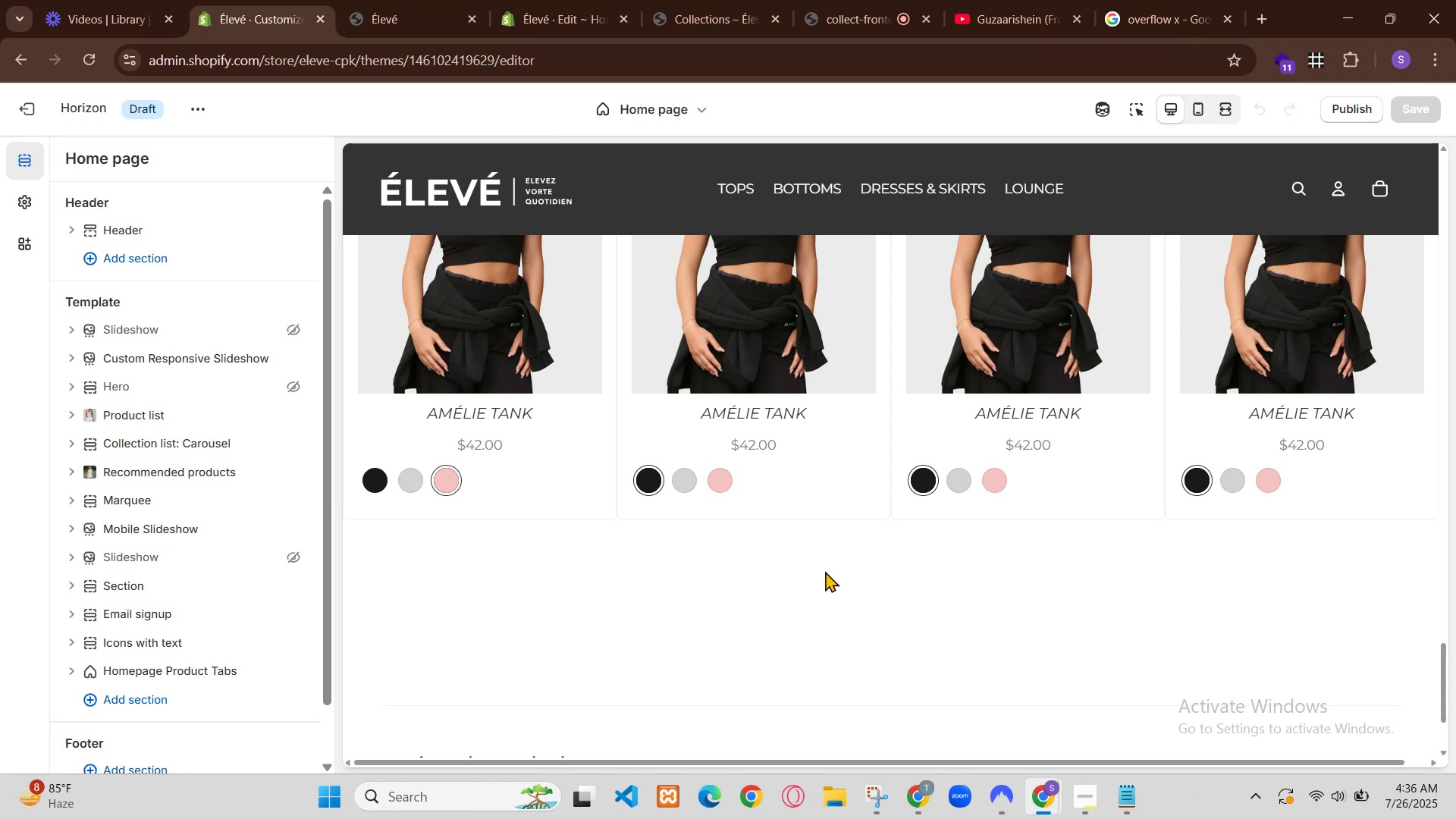 
left_click([189, 402])
 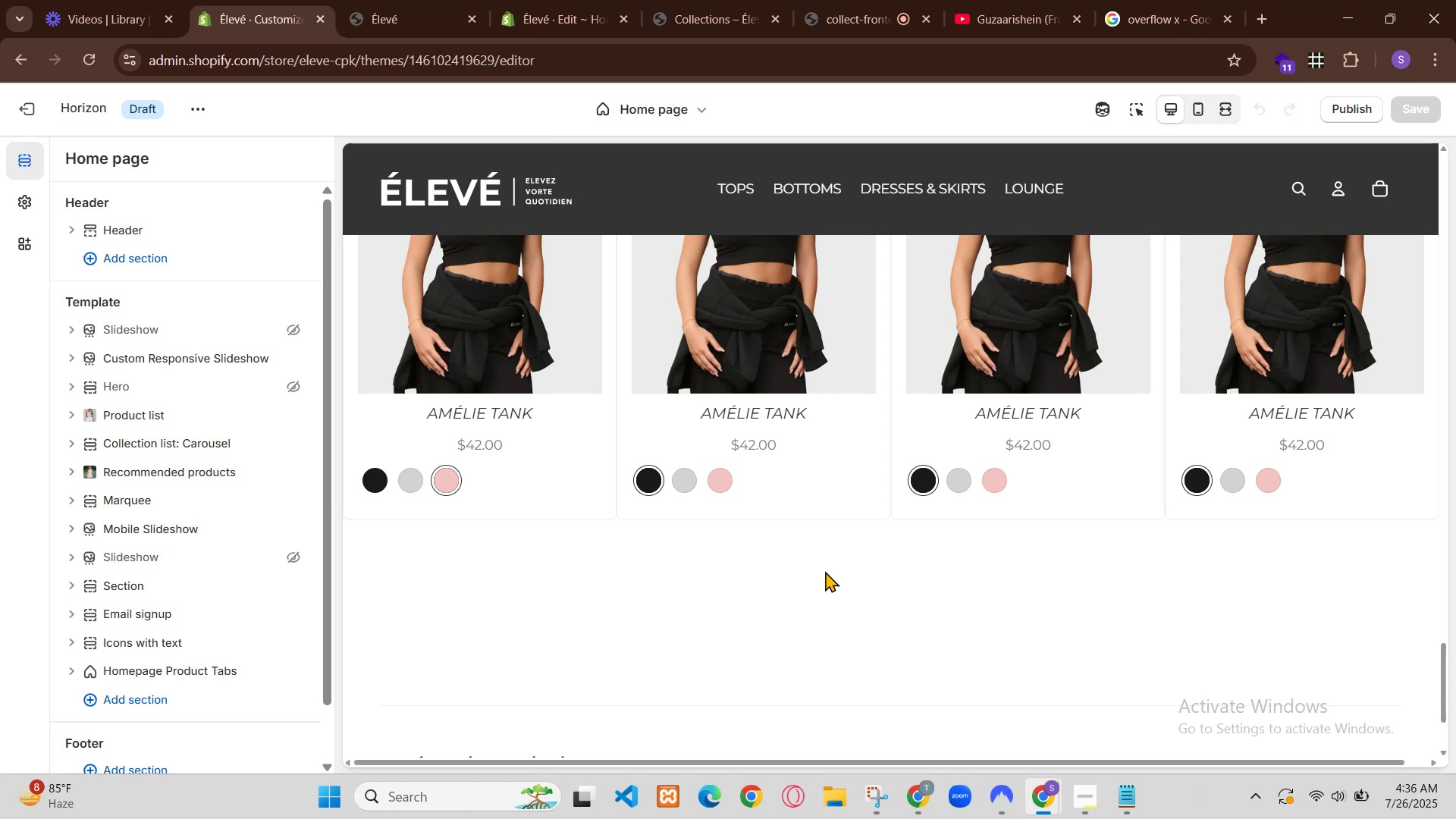 
scroll: coordinate [768, 510], scroll_direction: up, amount: 2.0
 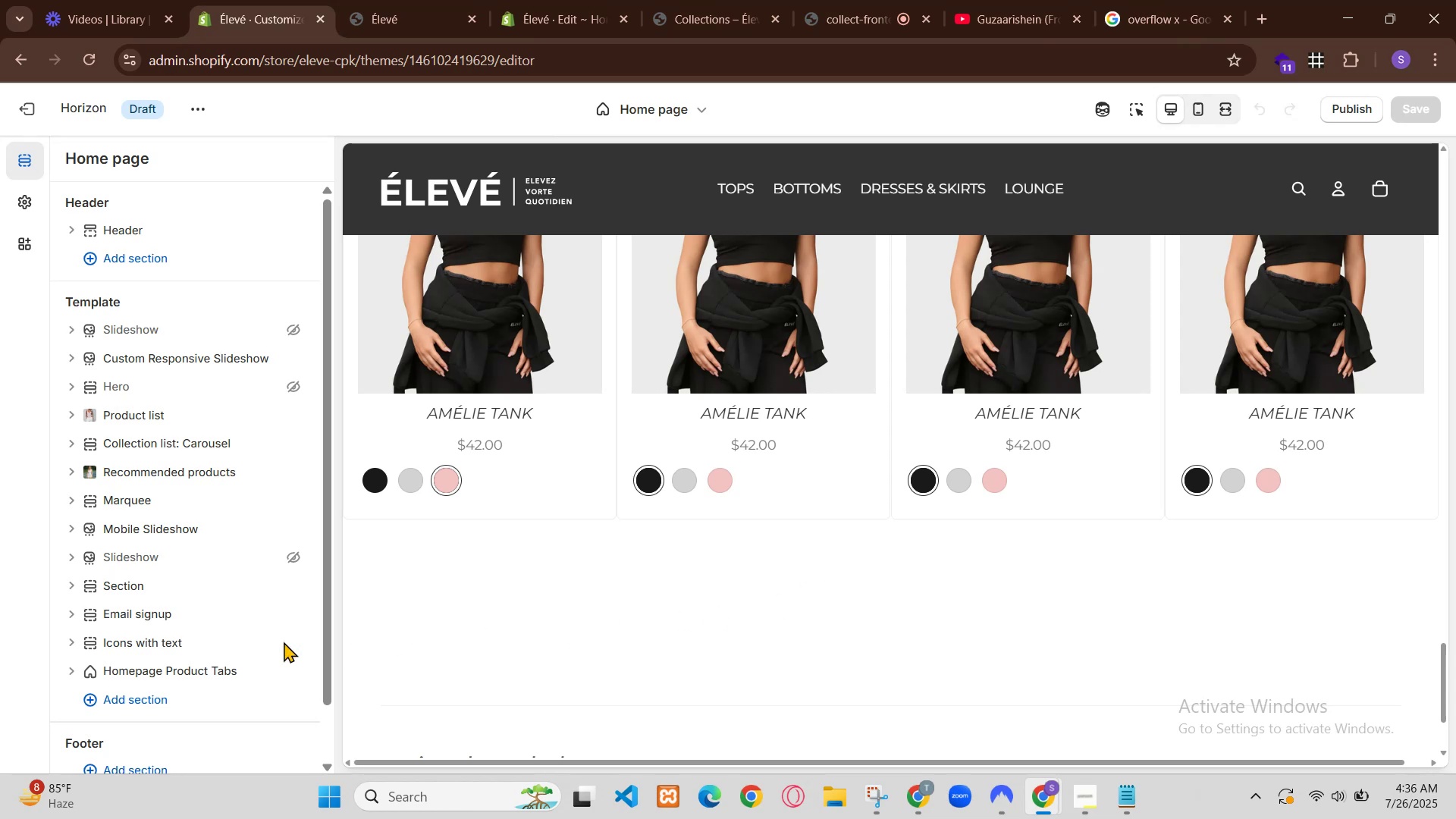 
left_click([884, 576])
 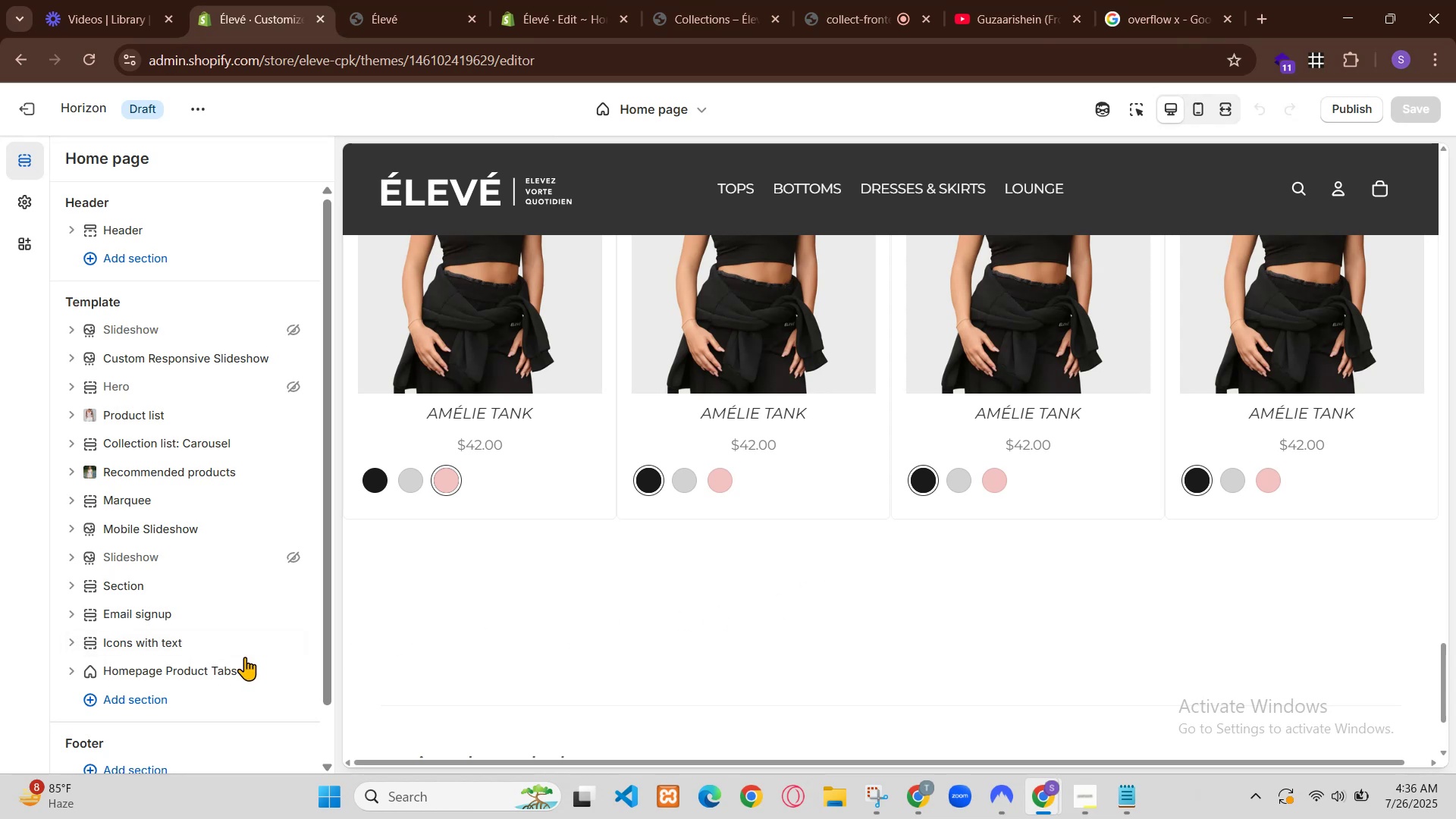 
scroll: coordinate [785, 423], scroll_direction: down, amount: 2.0
 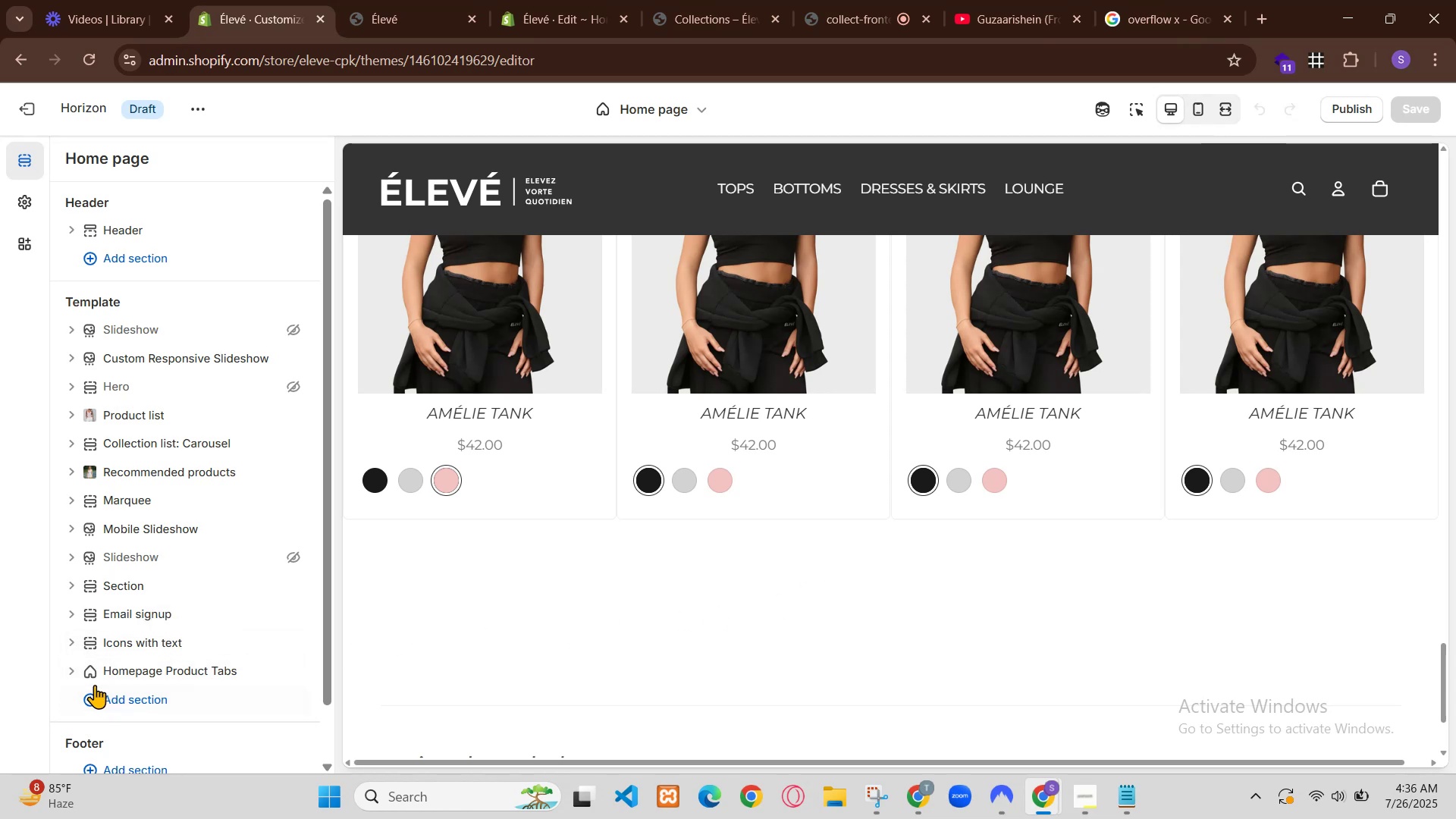 
scroll: coordinate [757, 453], scroll_direction: up, amount: 1.0
 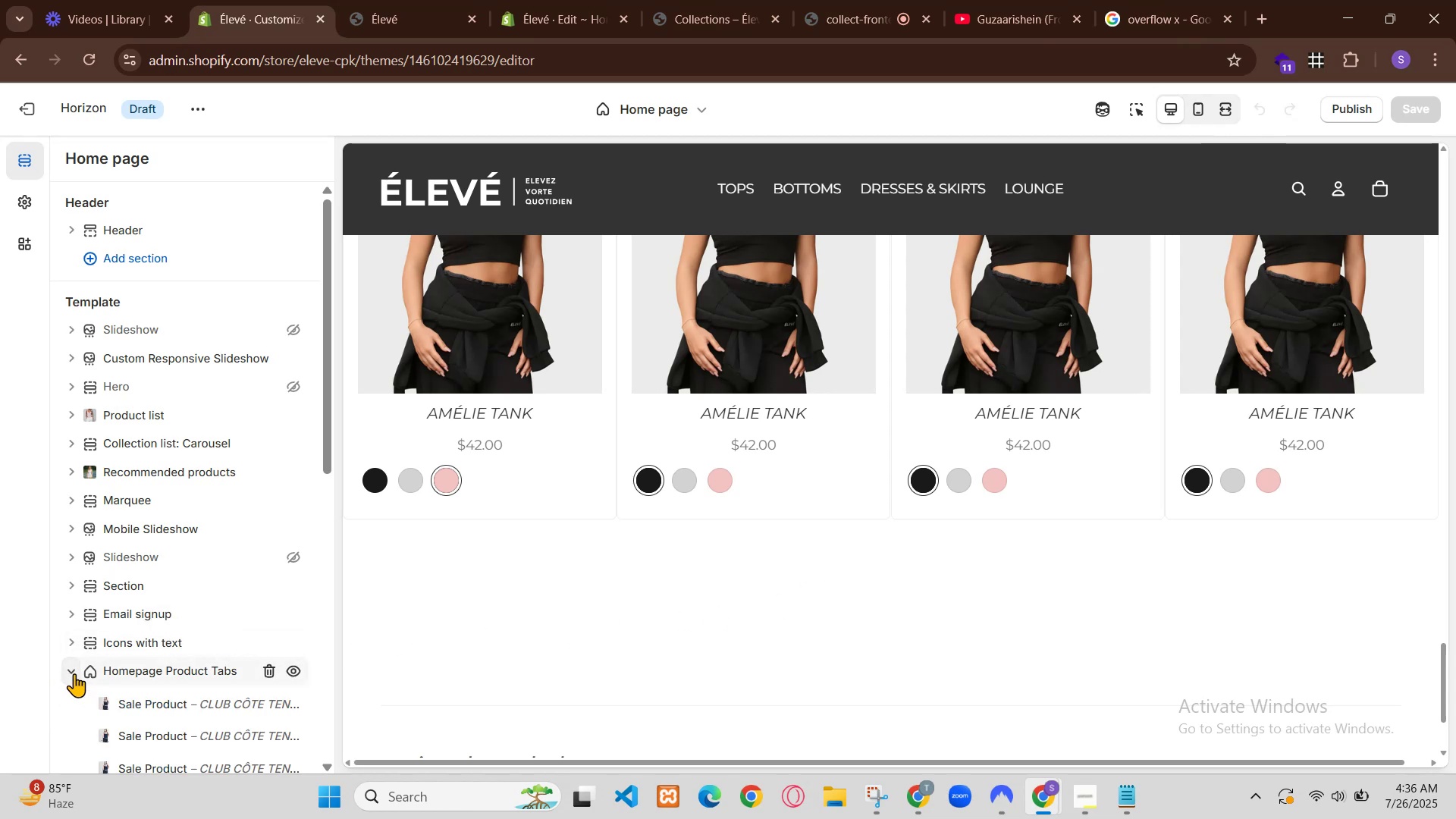 
scroll: coordinate [733, 467], scroll_direction: none, amount: 0.0
 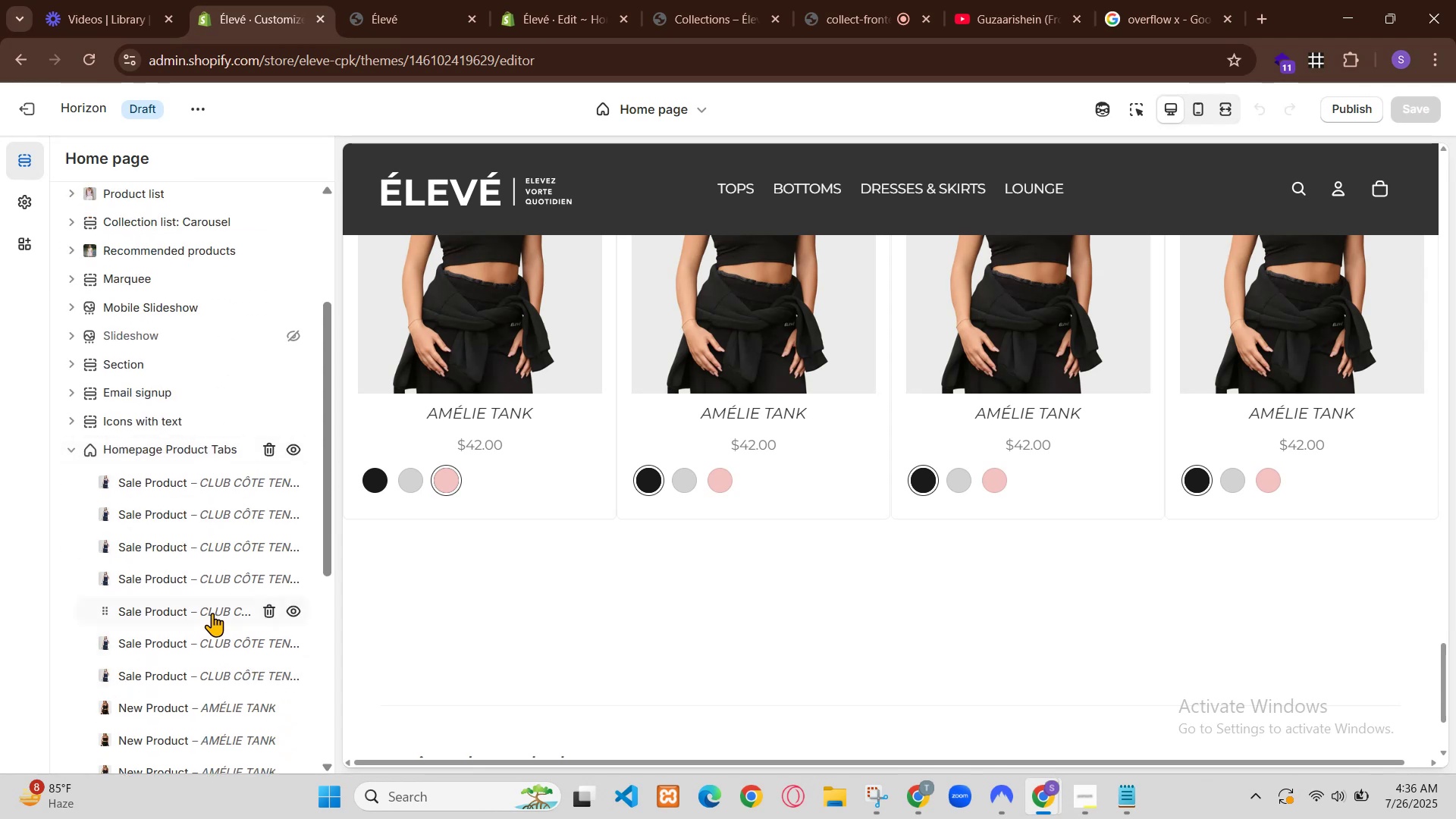 
scroll: coordinate [709, 478], scroll_direction: down, amount: 1.0
 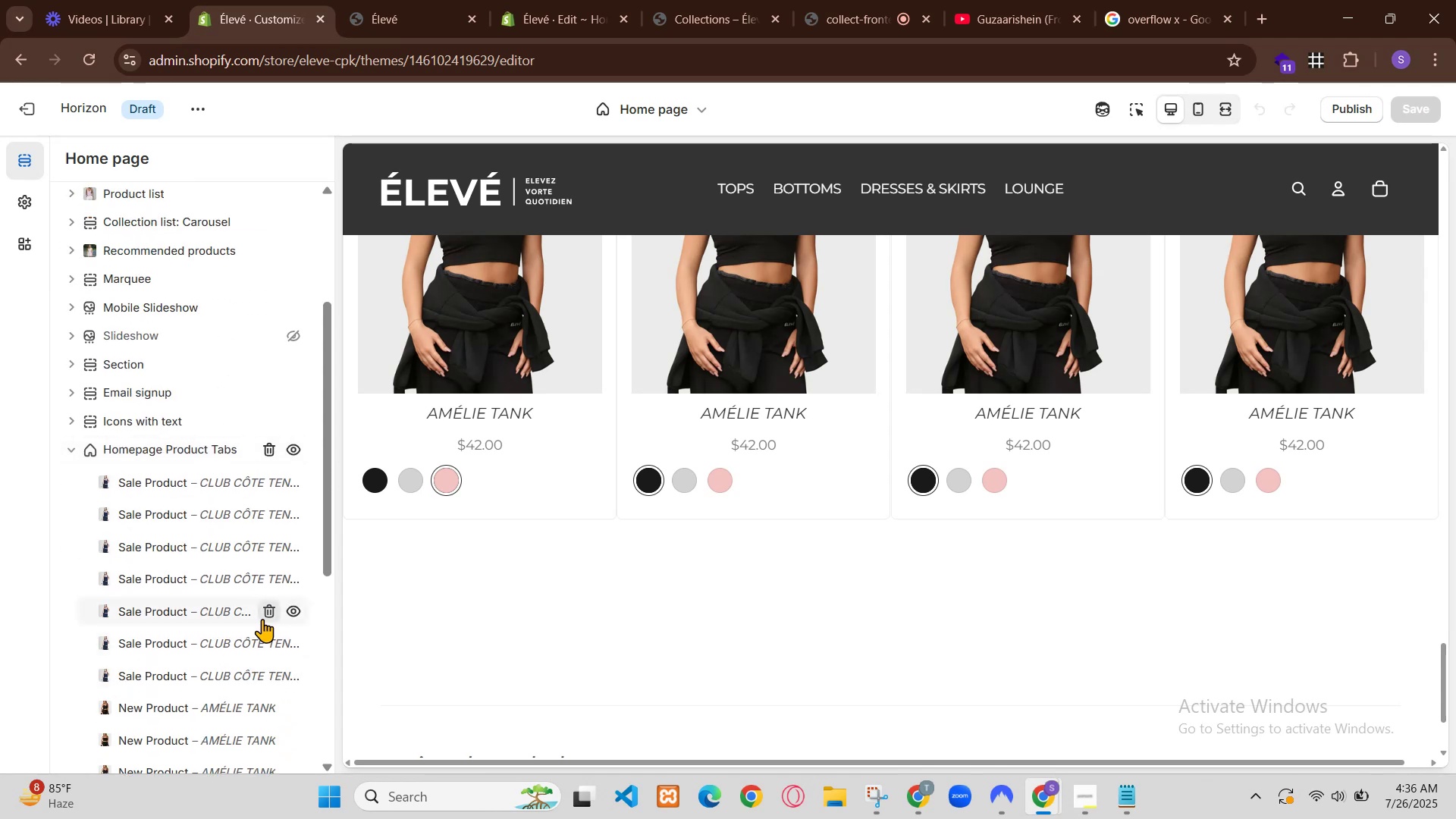 
left_click([410, 578])
 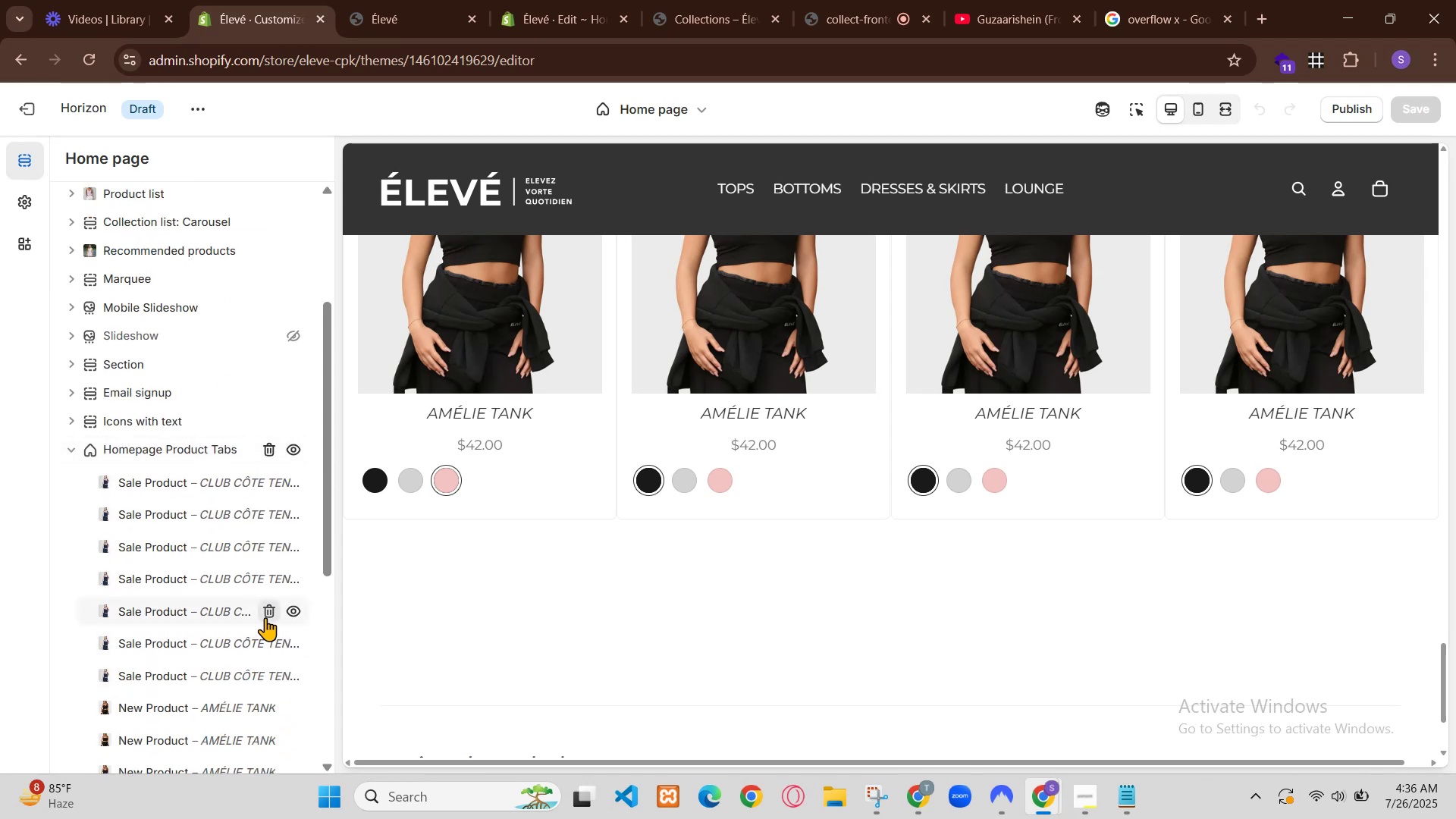 
left_click([444, 580])
 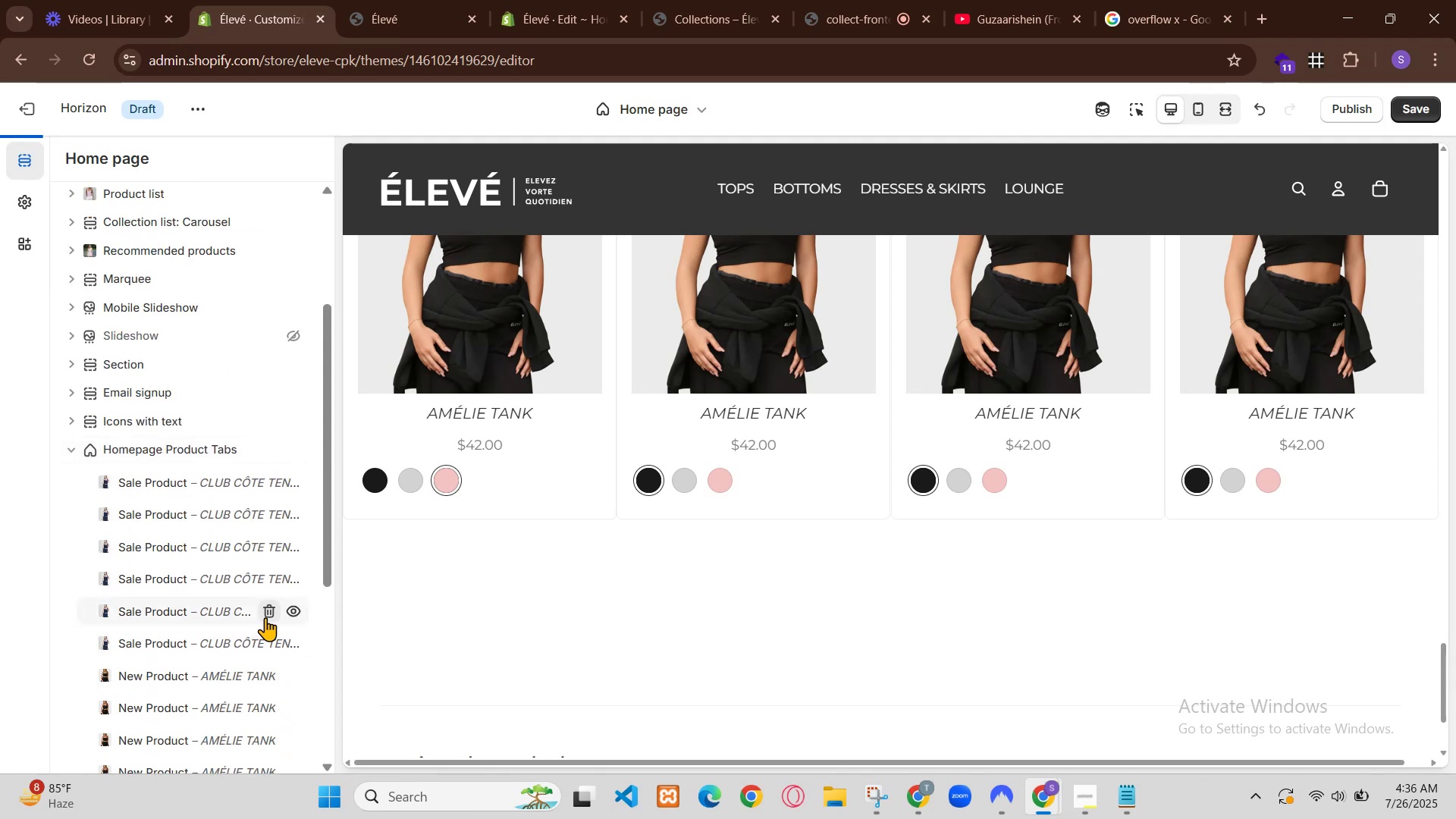 
left_click([369, 571])
 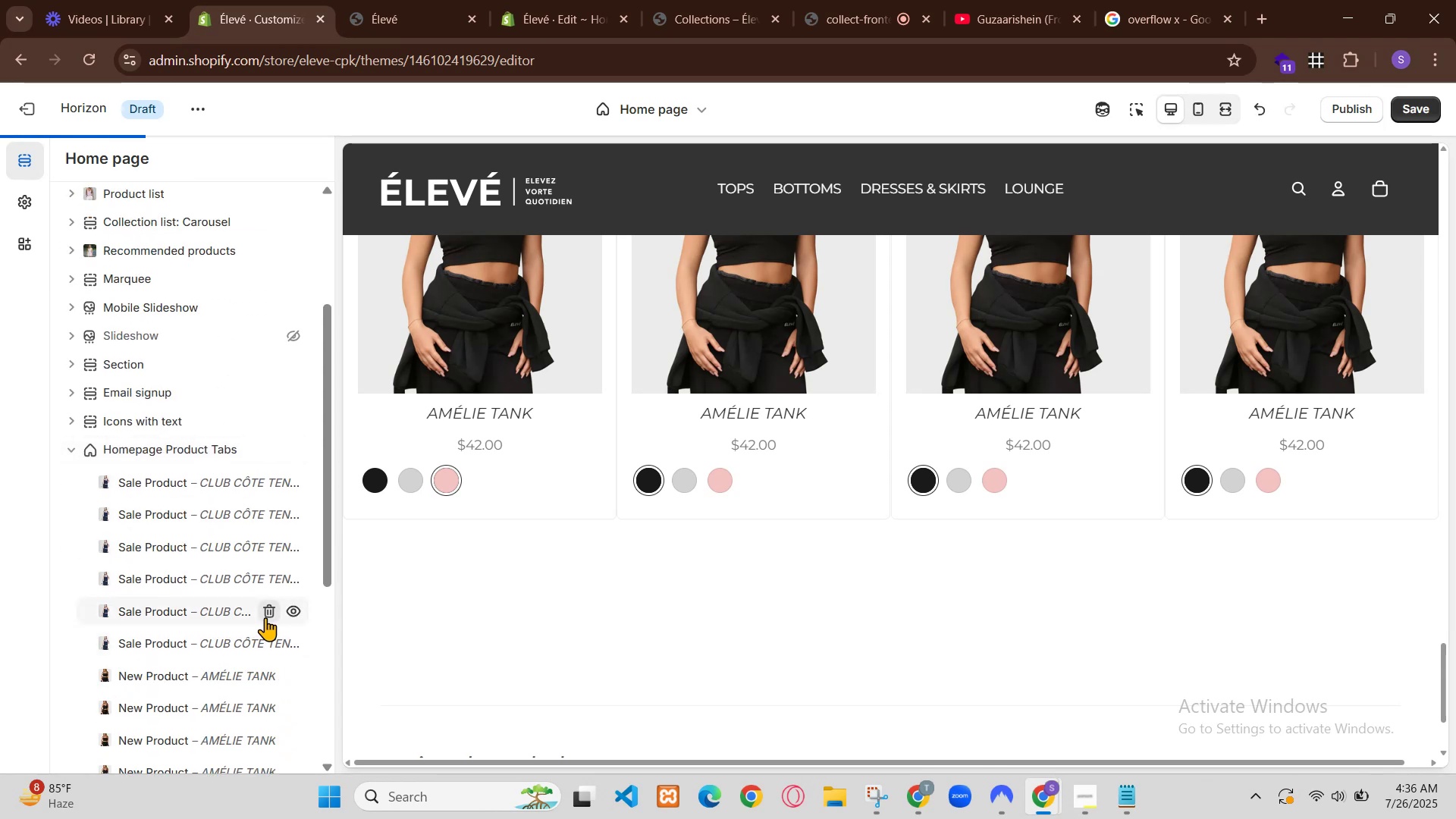 
scroll: coordinate [453, 532], scroll_direction: none, amount: 0.0
 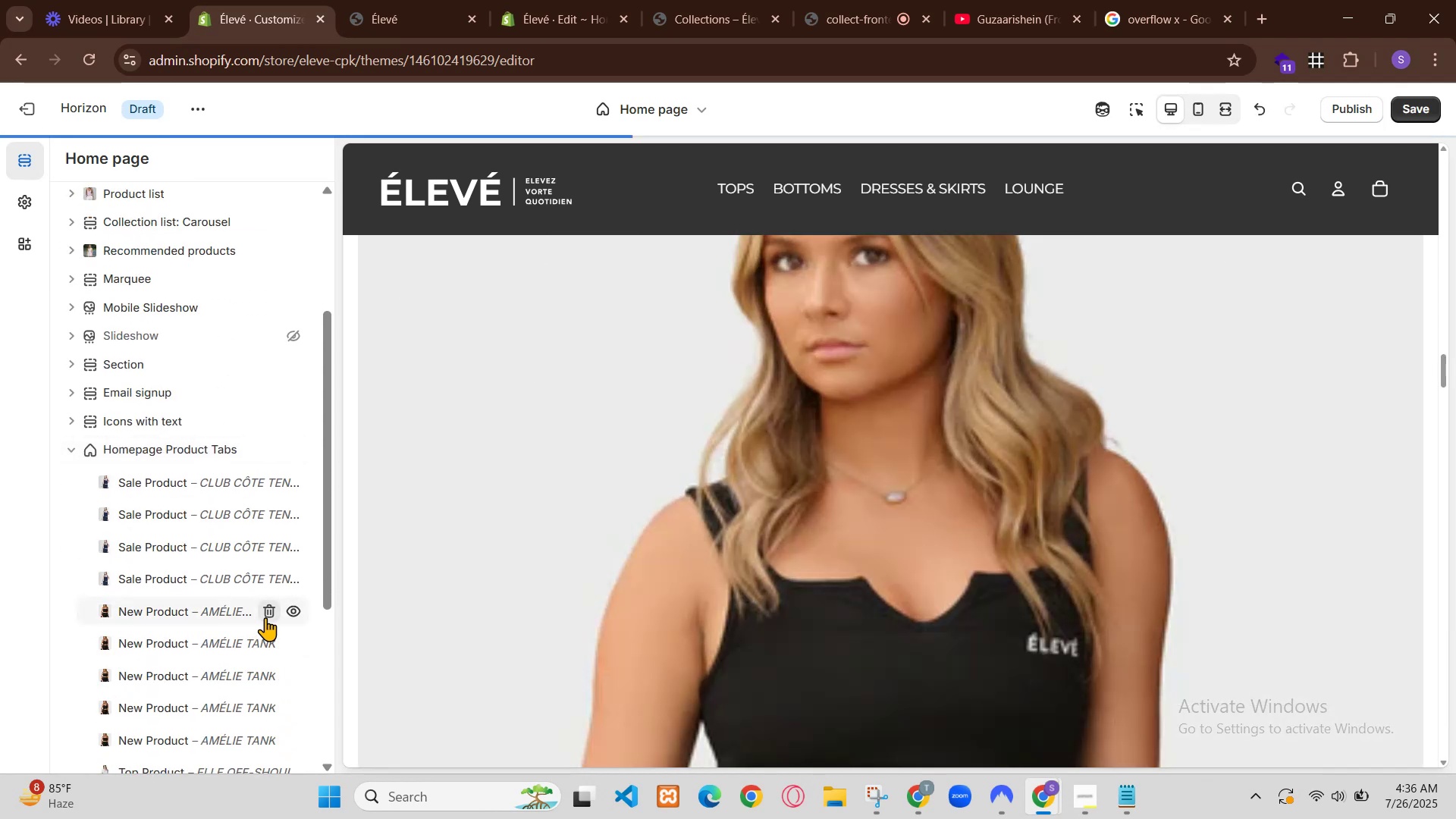 
left_click([57, 165])
 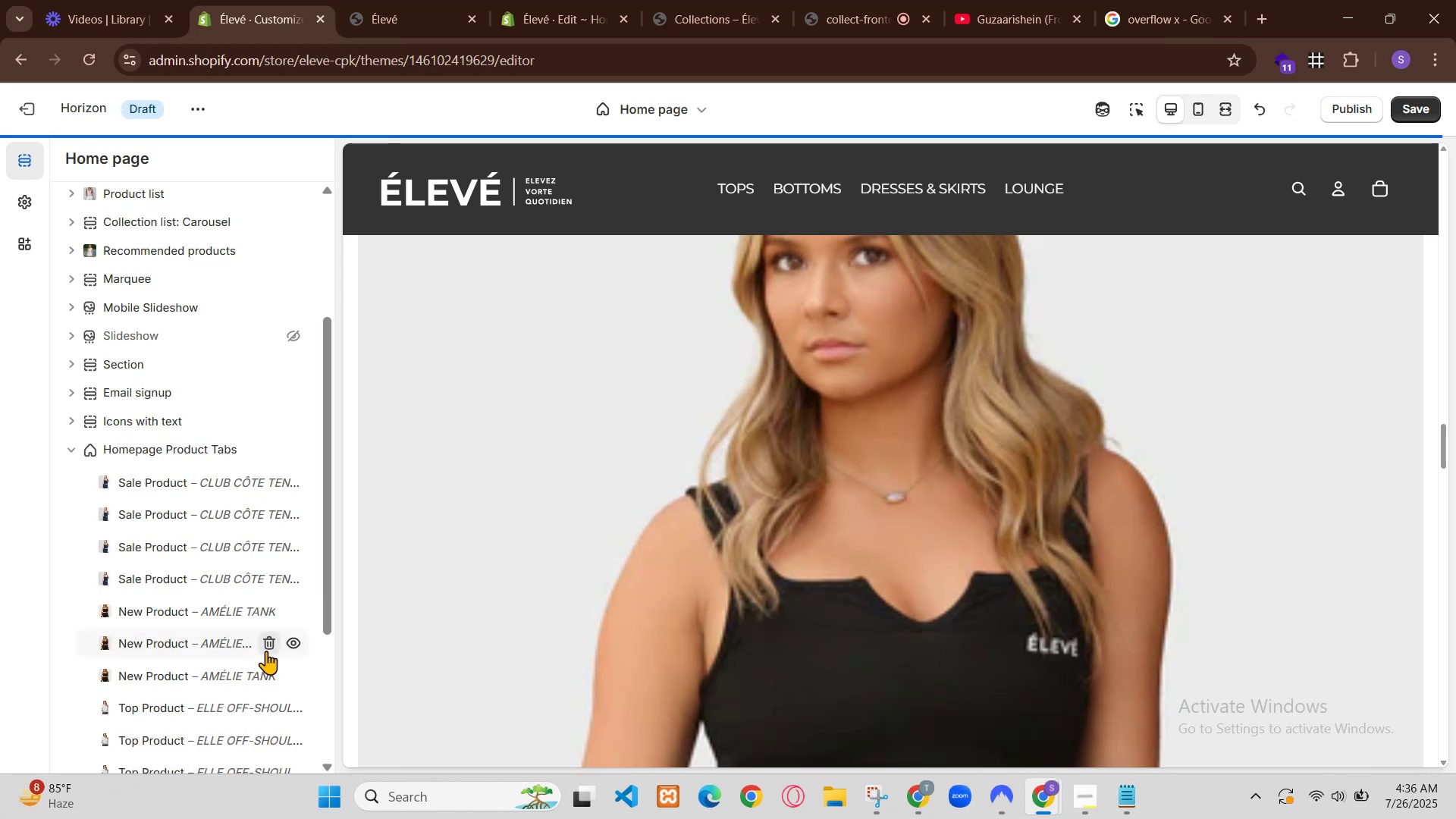 
mouse_move([187, 290])
 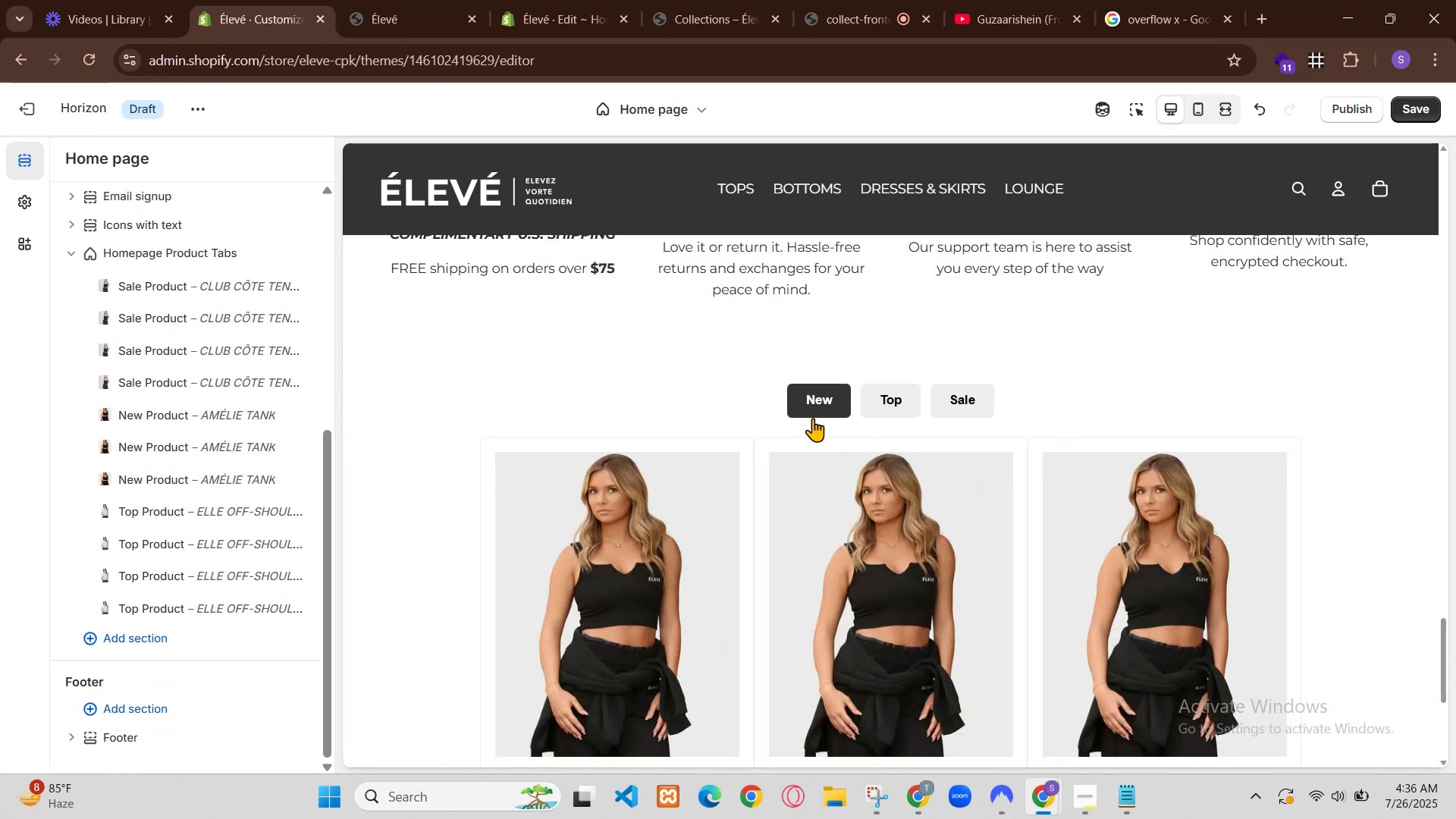 
wait(5.97)
 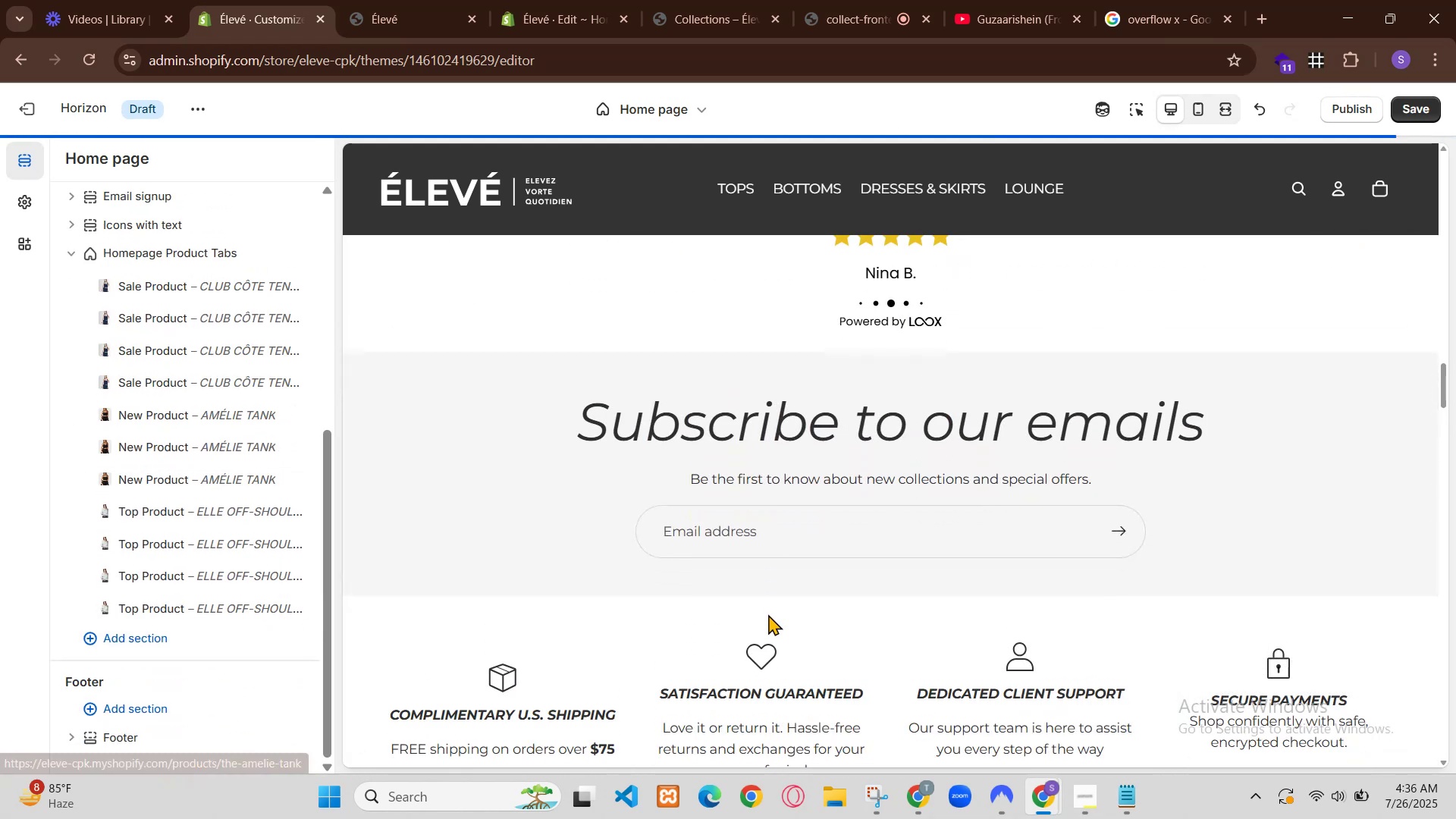 
scroll: coordinate [760, 535], scroll_direction: up, amount: 1.0
 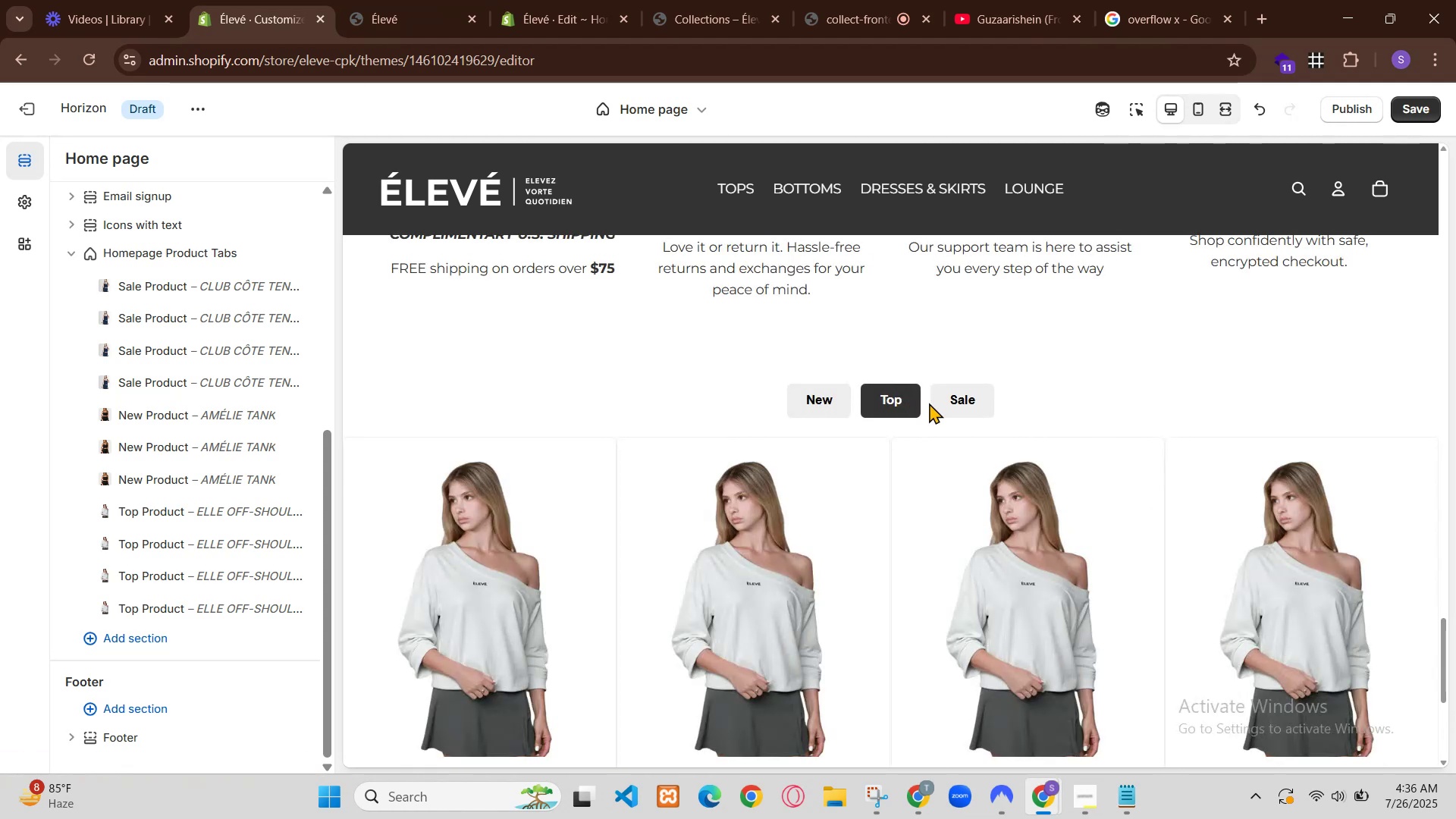 
scroll: coordinate [830, 402], scroll_direction: down, amount: 1.0
 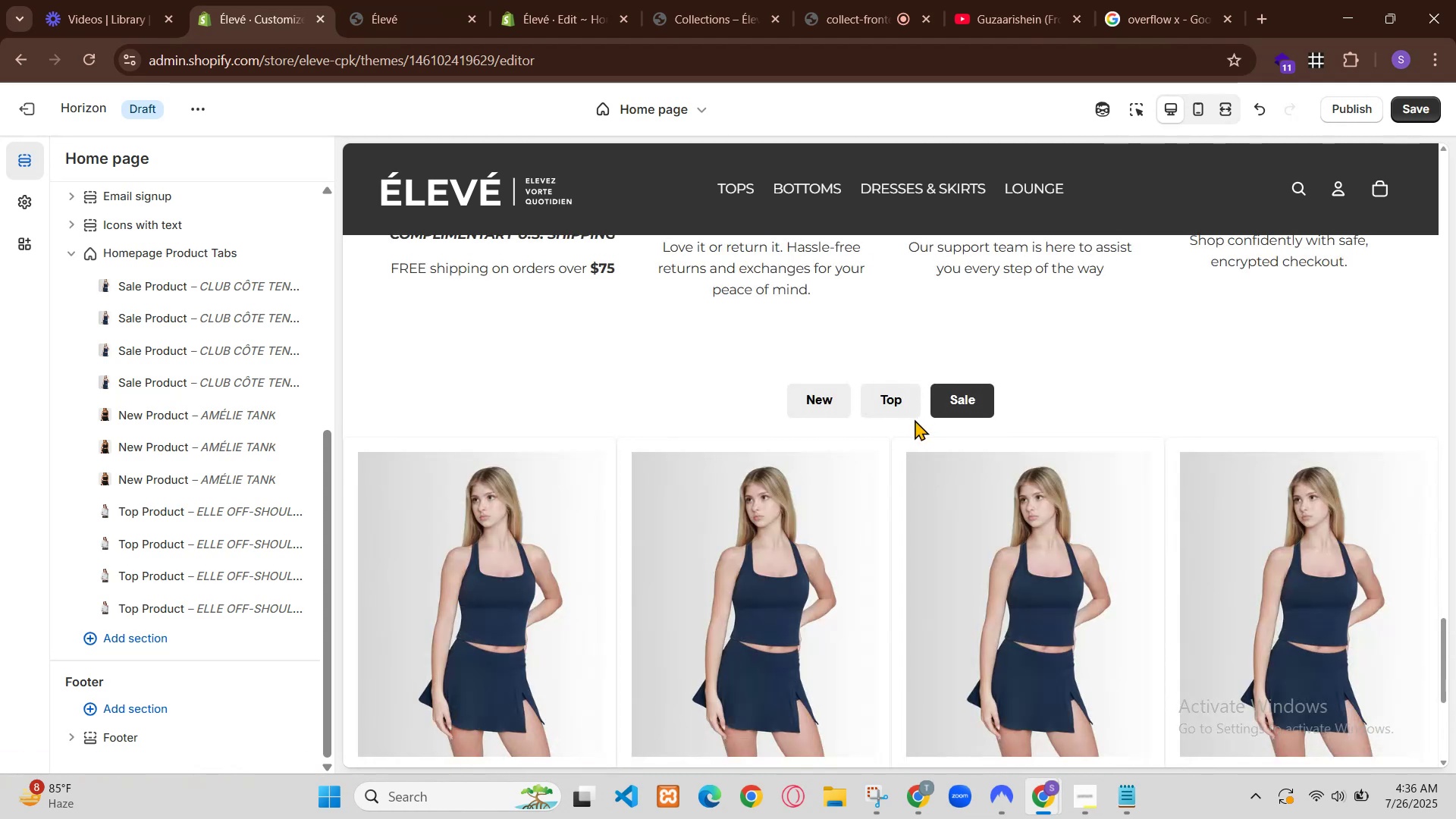 
scroll: coordinate [833, 436], scroll_direction: none, amount: 0.0
 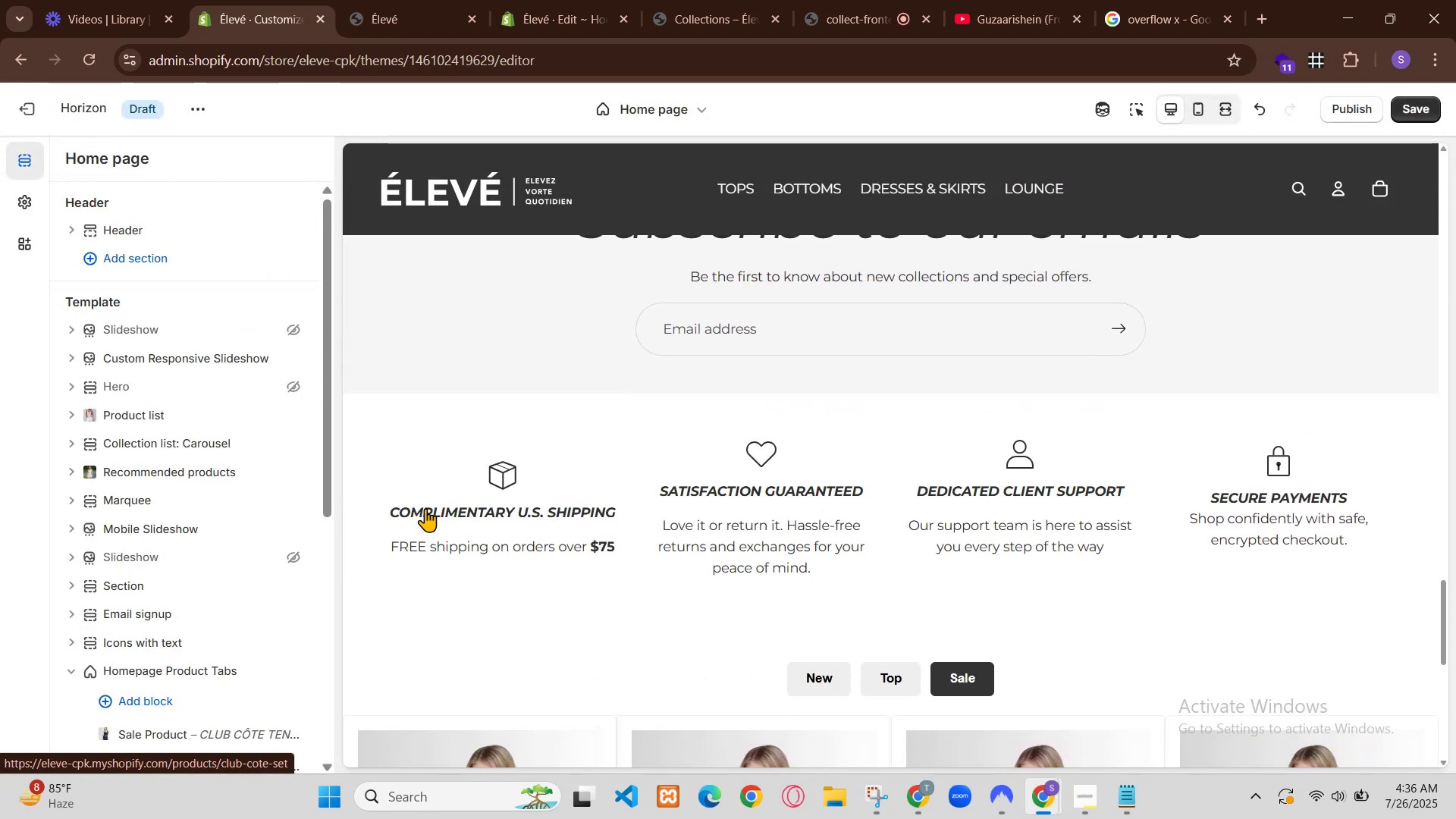 
wait(15.51)
 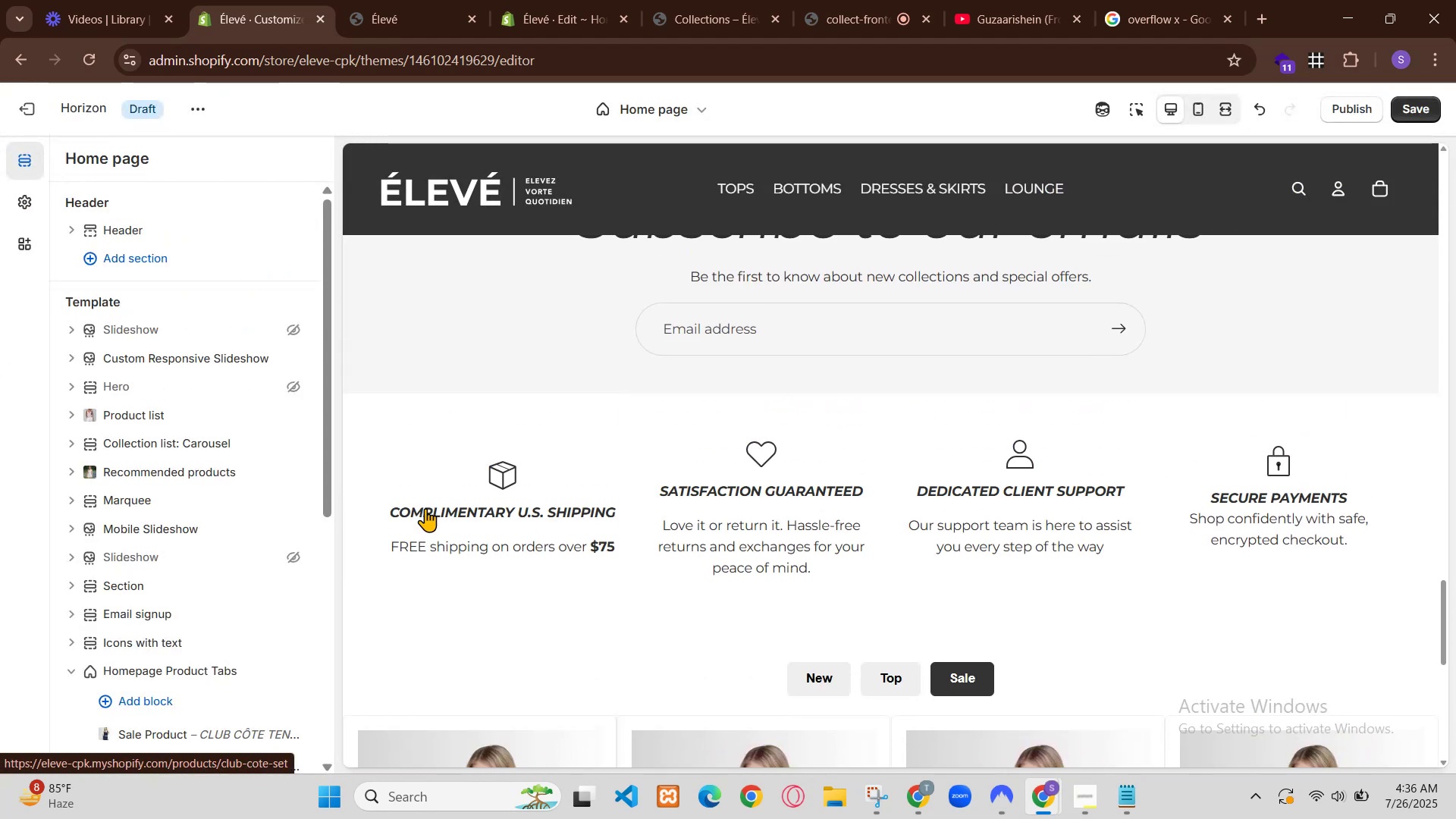 
left_click([199, 300])
 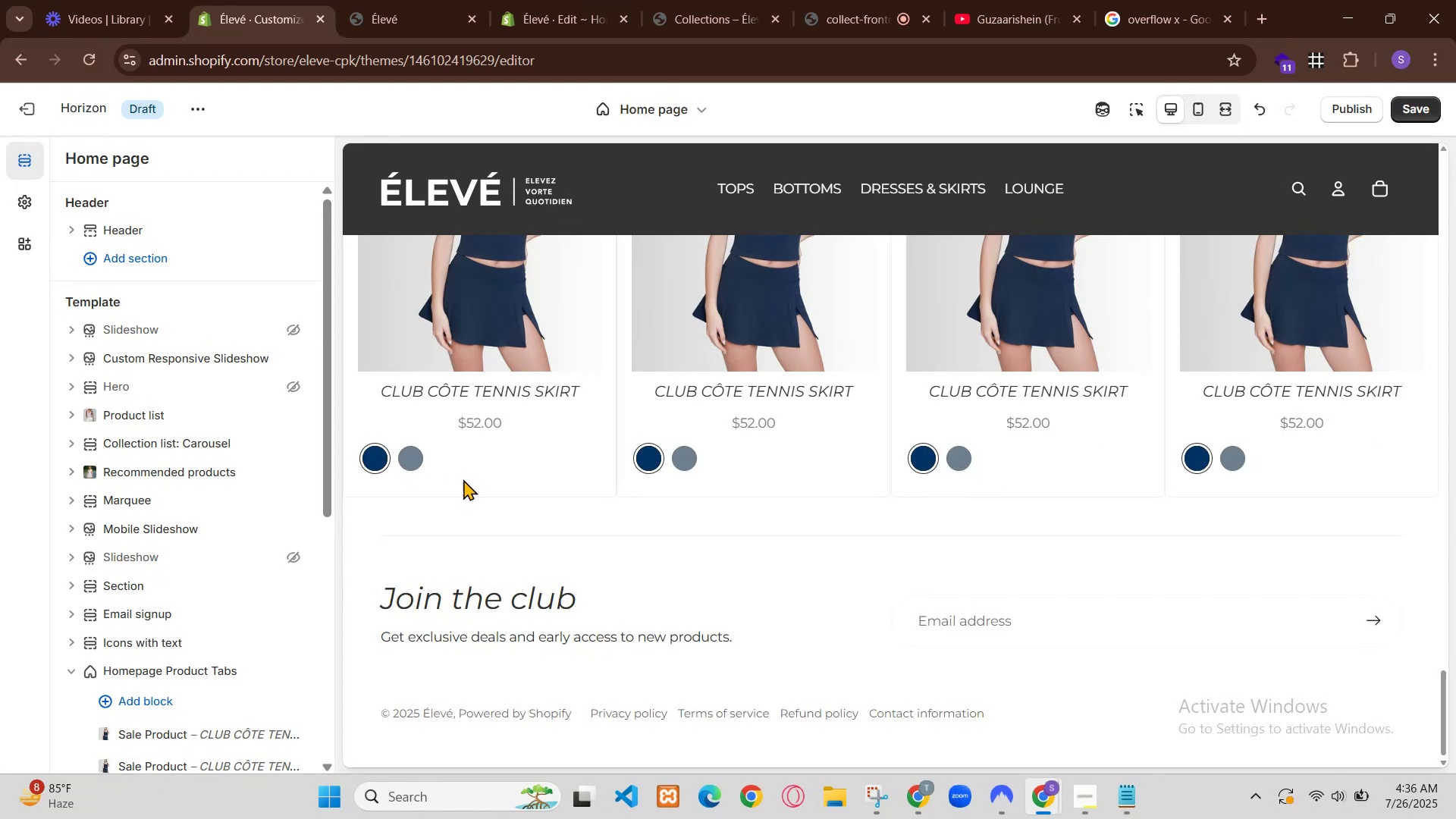 
left_click([463, 352])
 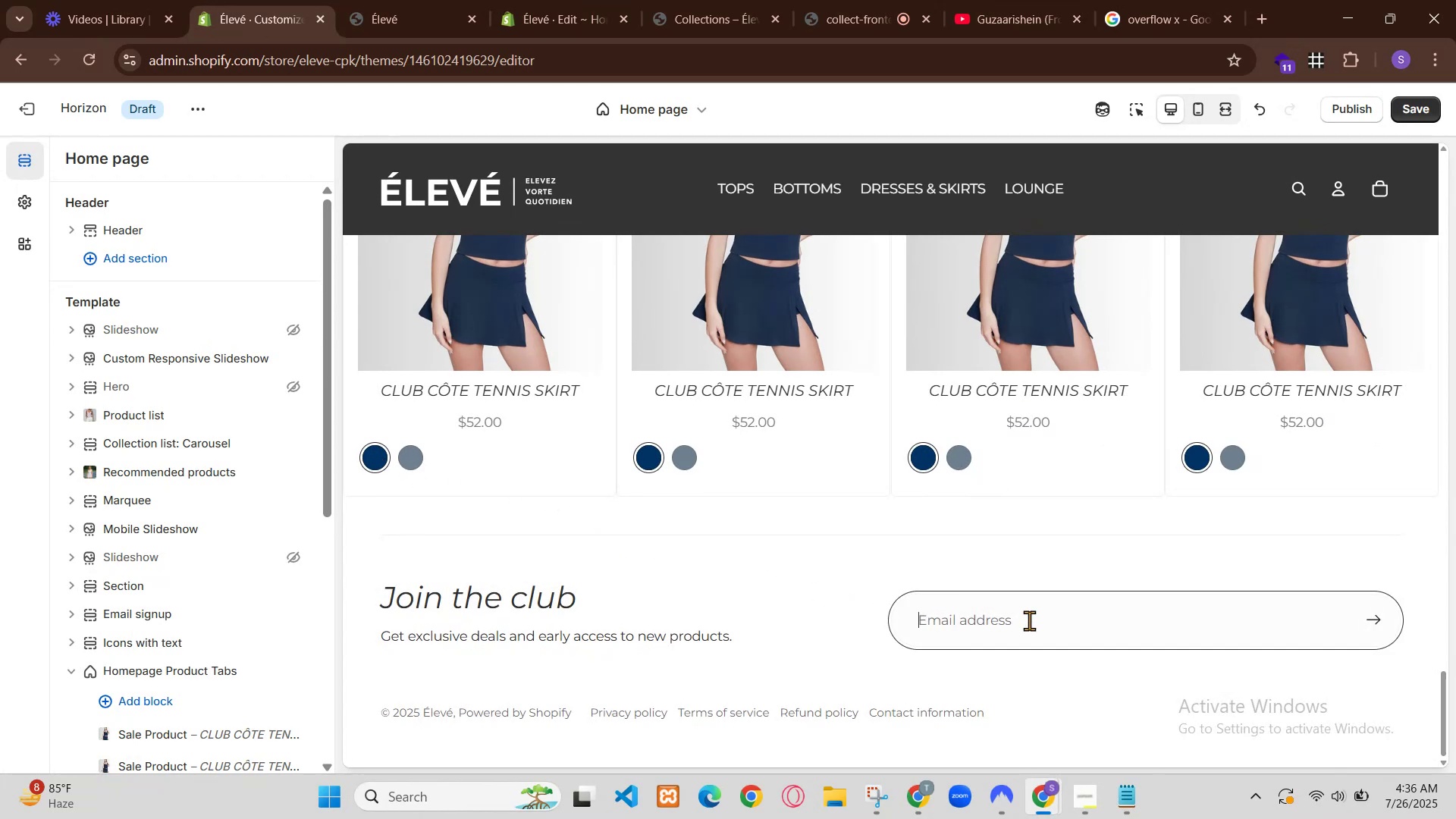 
left_click([195, 312])
 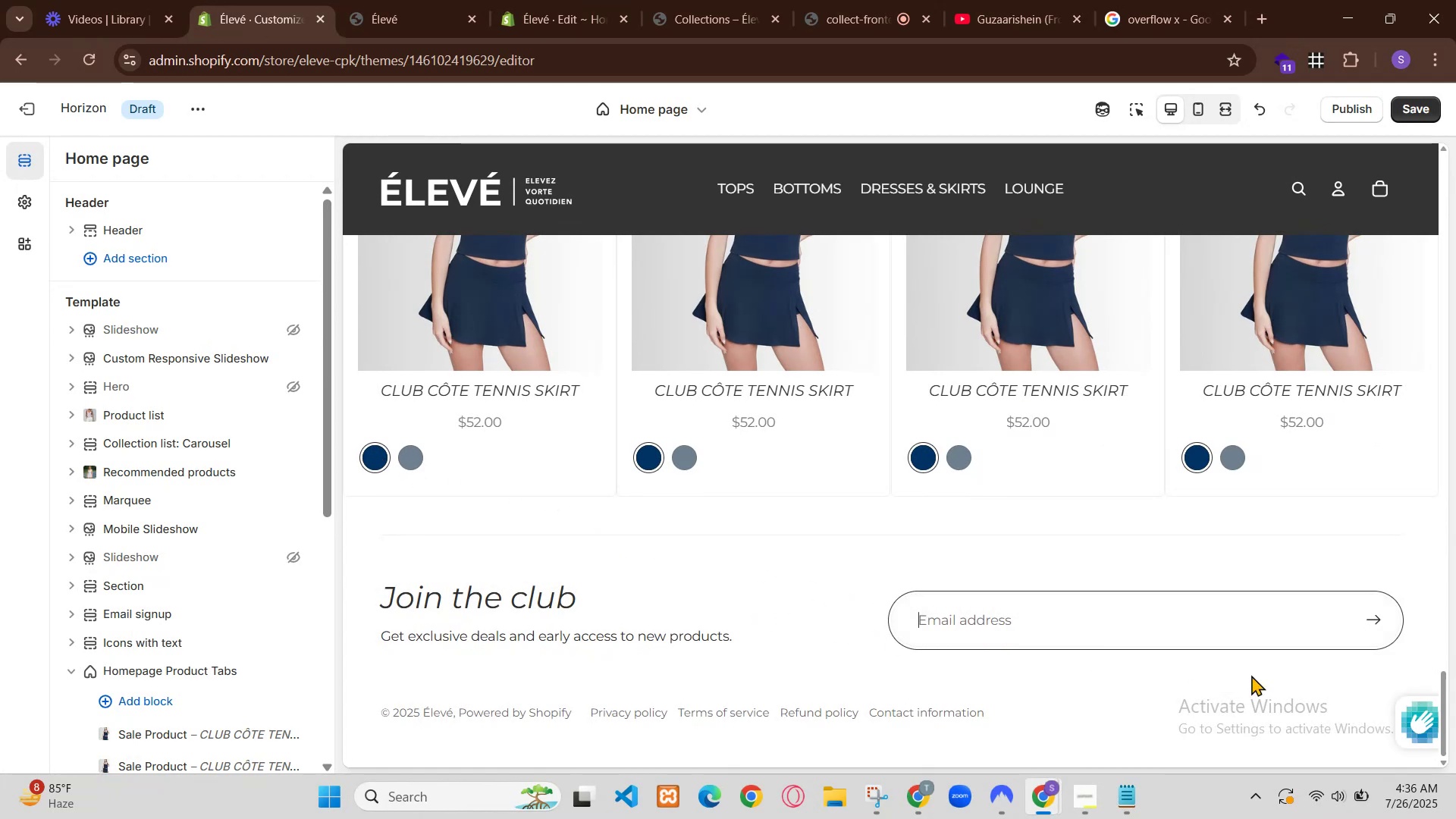 
left_click([204, 214])
 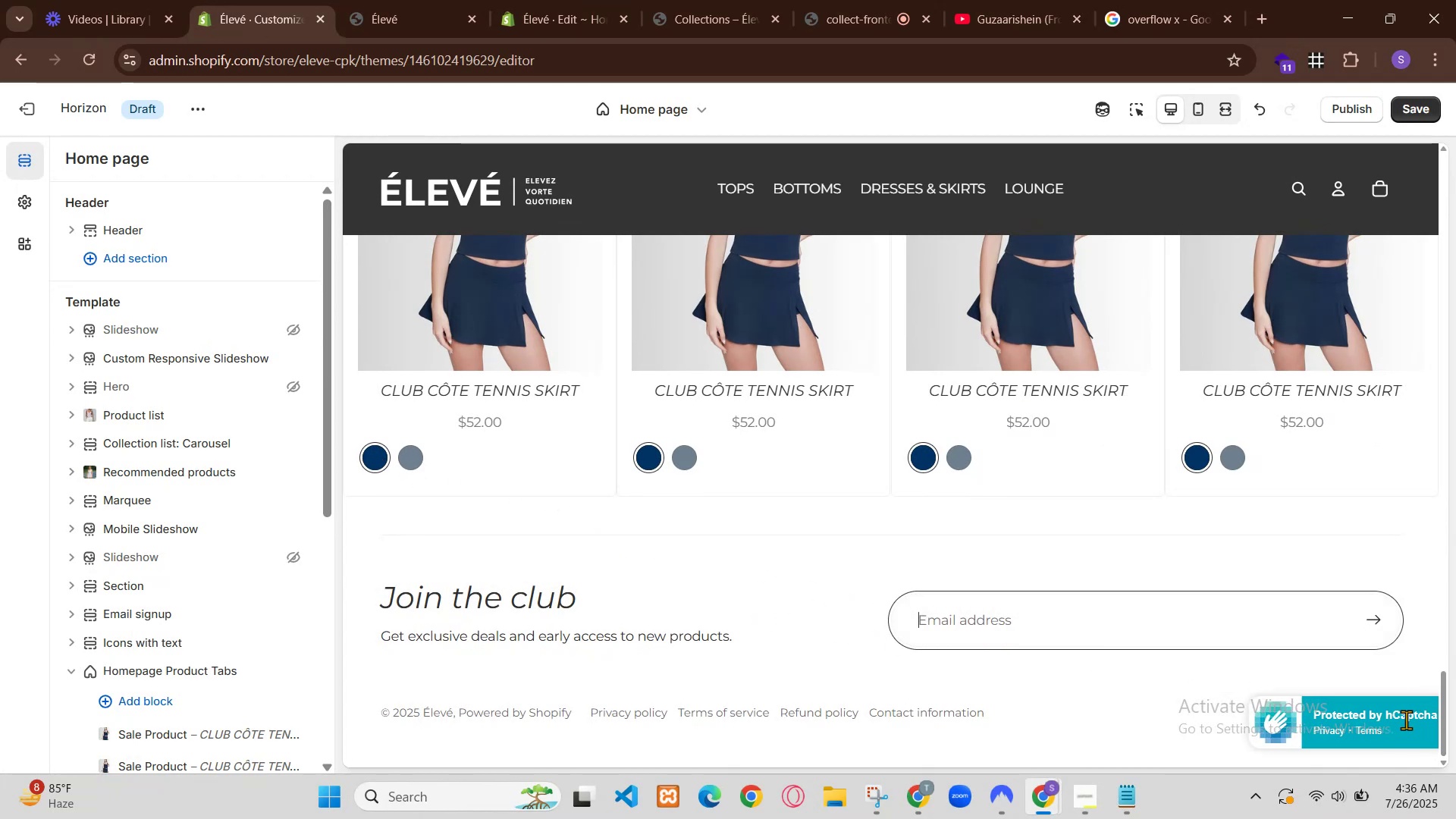 
scroll: coordinate [155, 541], scroll_direction: down, amount: 17.0
 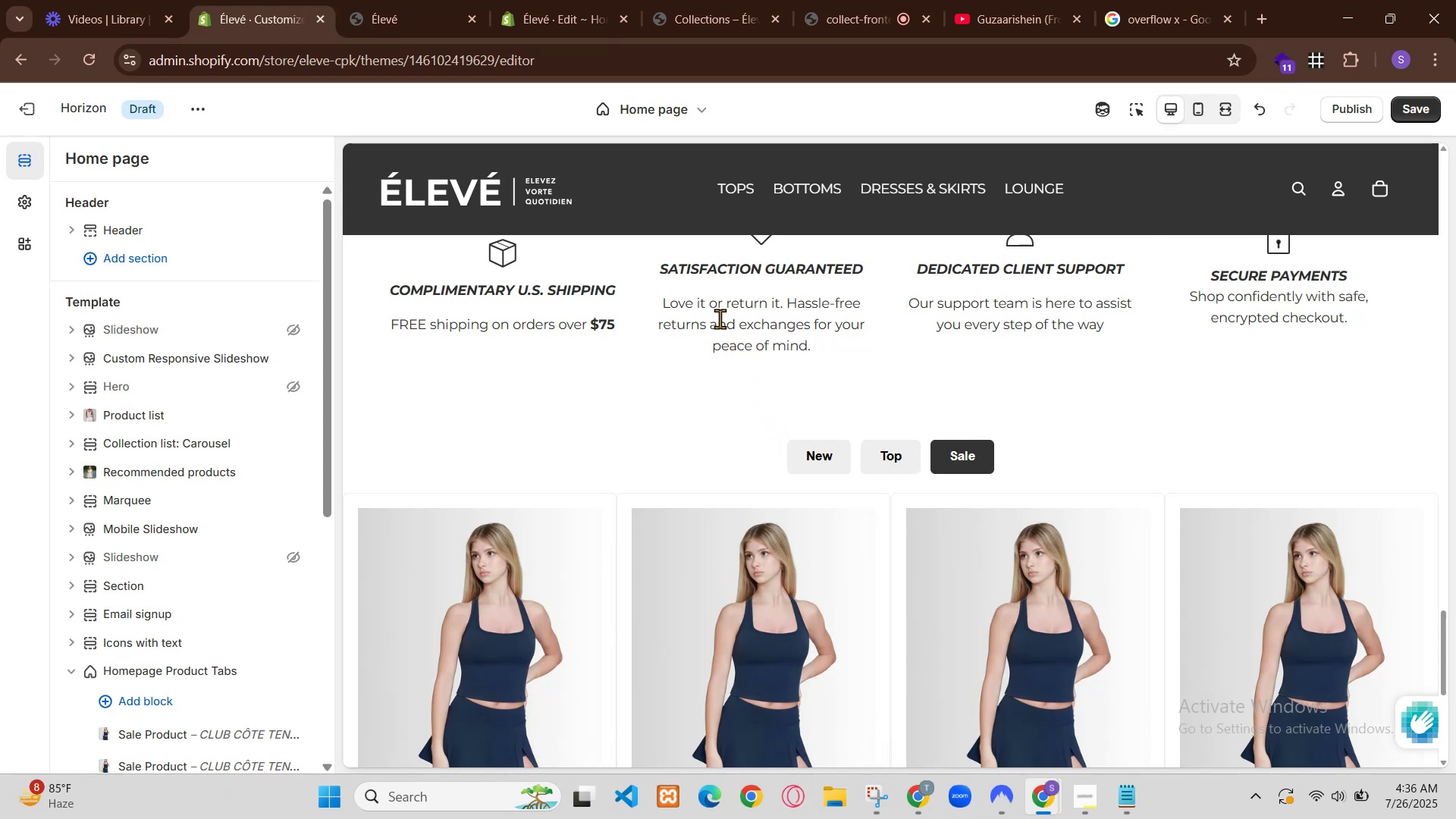 
left_click([130, 622])
 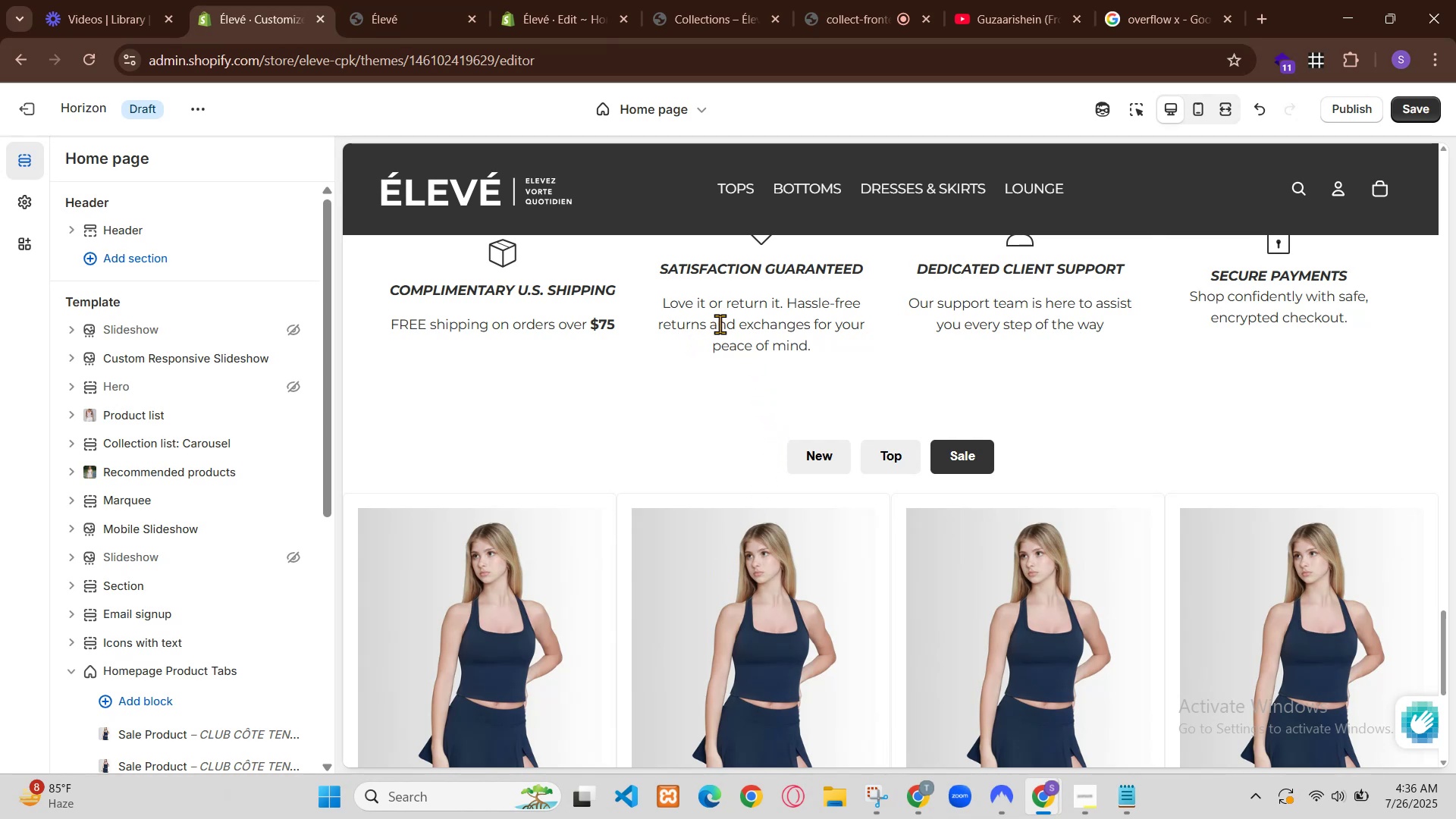 
scroll: coordinate [892, 460], scroll_direction: up, amount: 8.0
 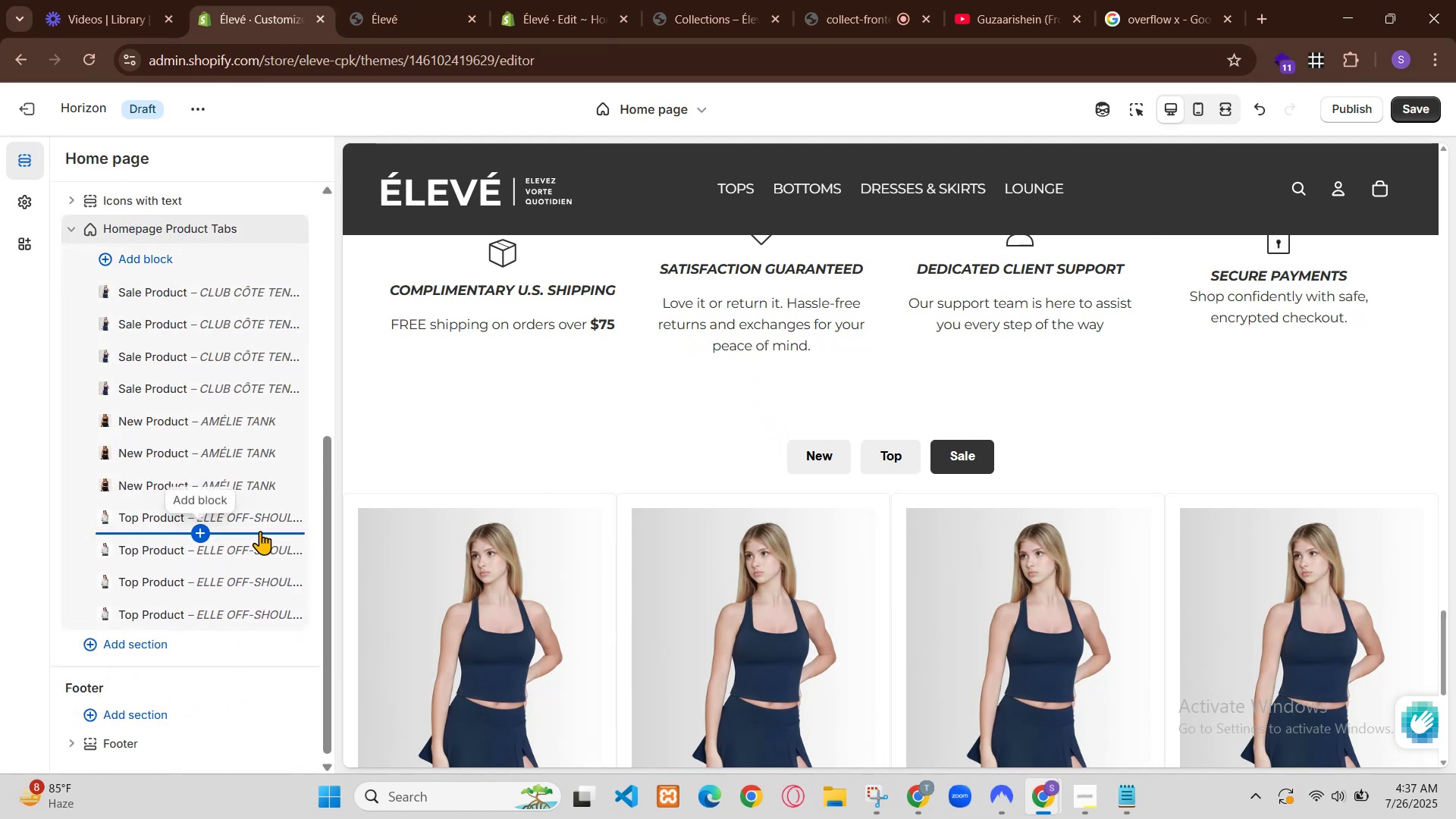 
scroll: coordinate [872, 516], scroll_direction: down, amount: 2.0
 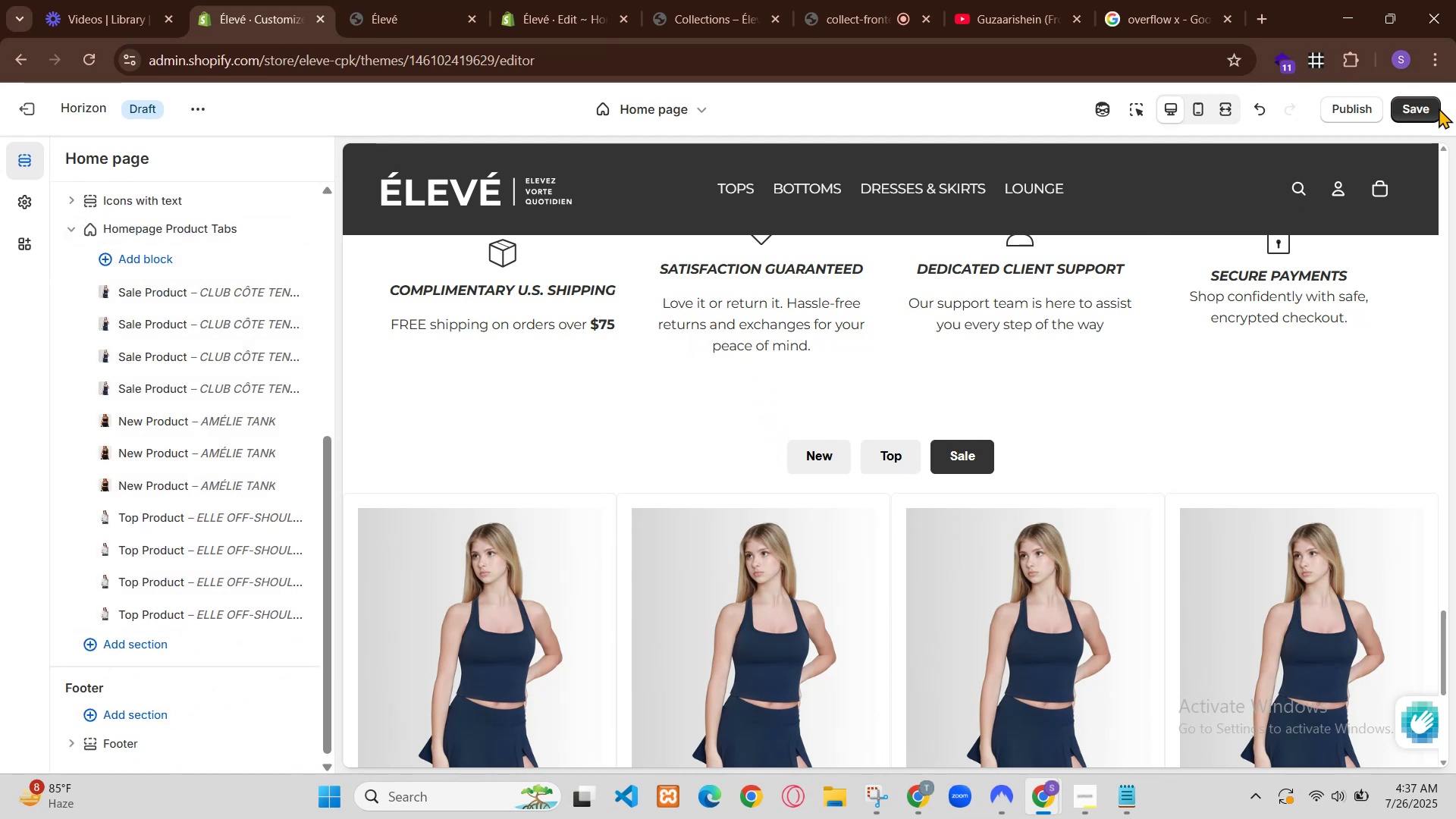 
left_click([880, 391])
 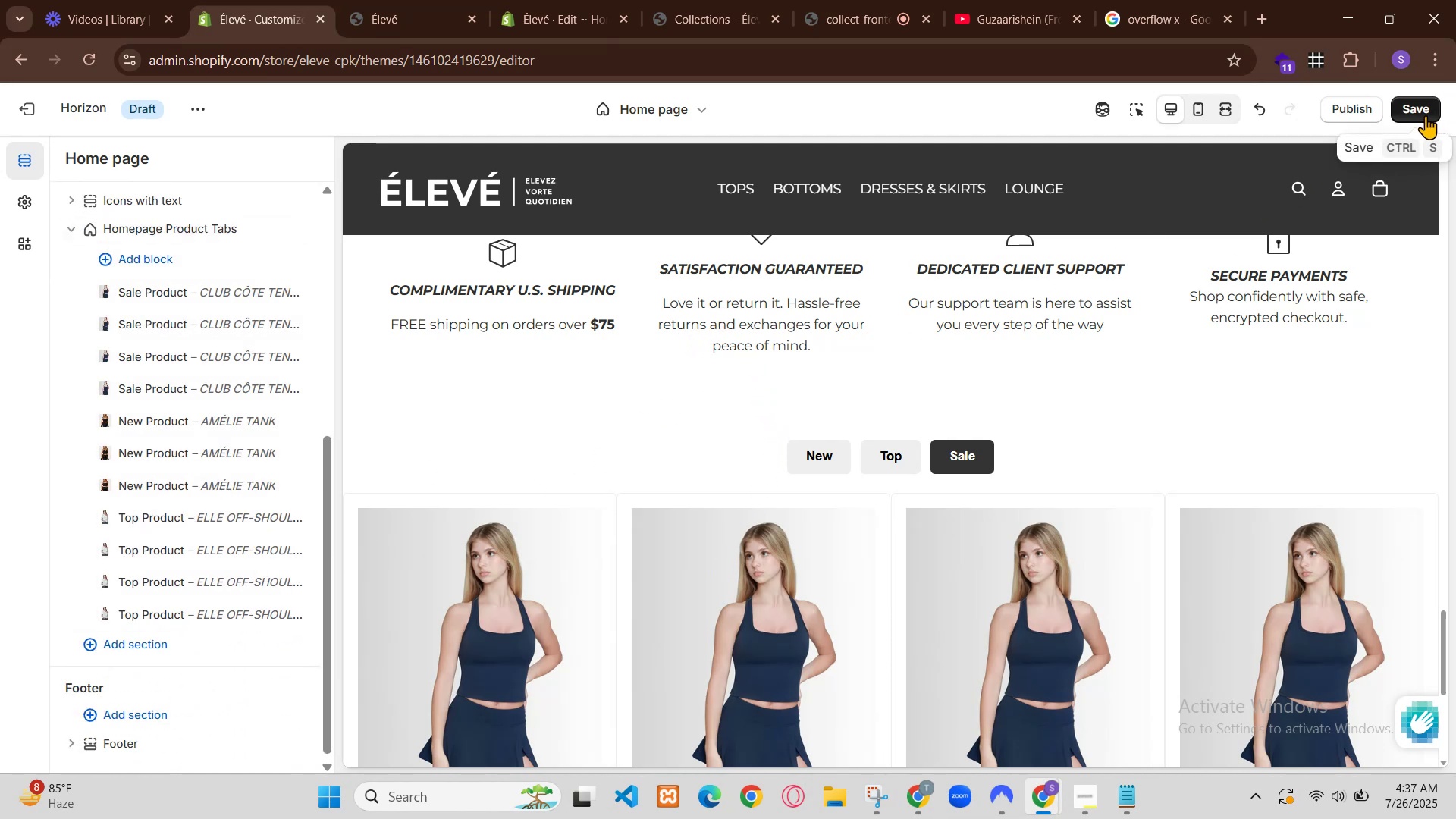 
left_click([807, 396])
 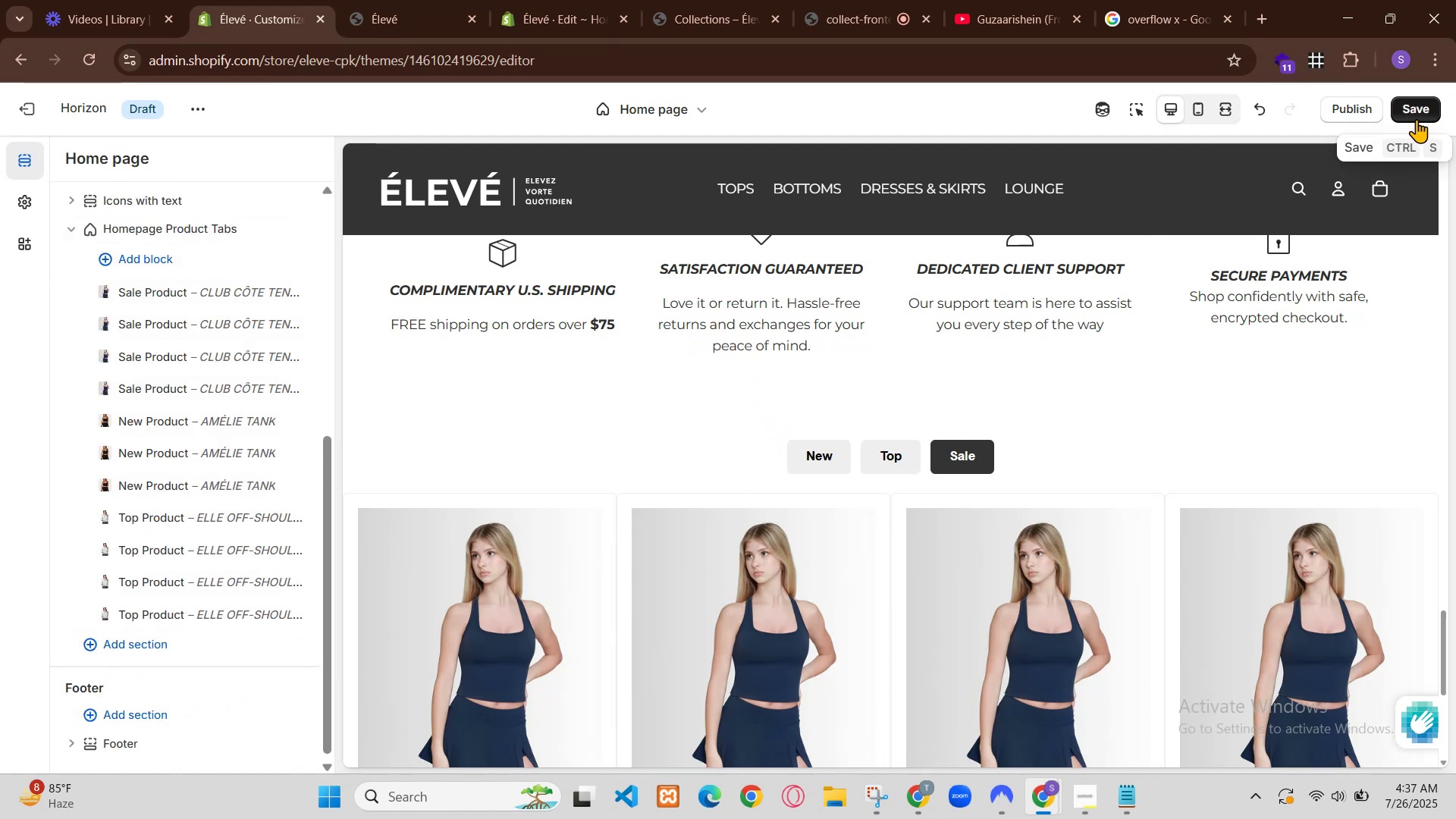 
scroll: coordinate [759, 472], scroll_direction: down, amount: 1.0
 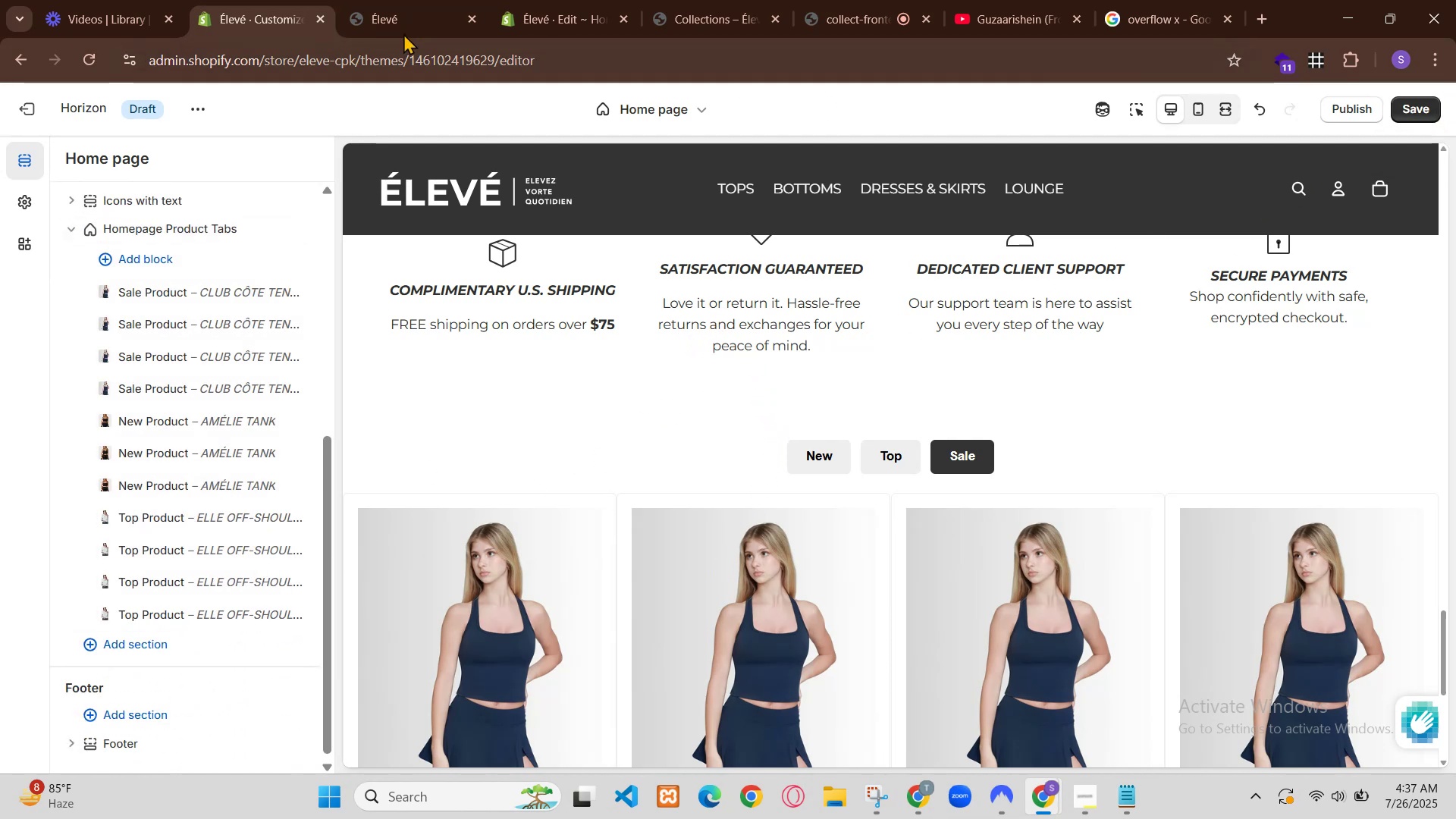 
left_click([398, 556])
 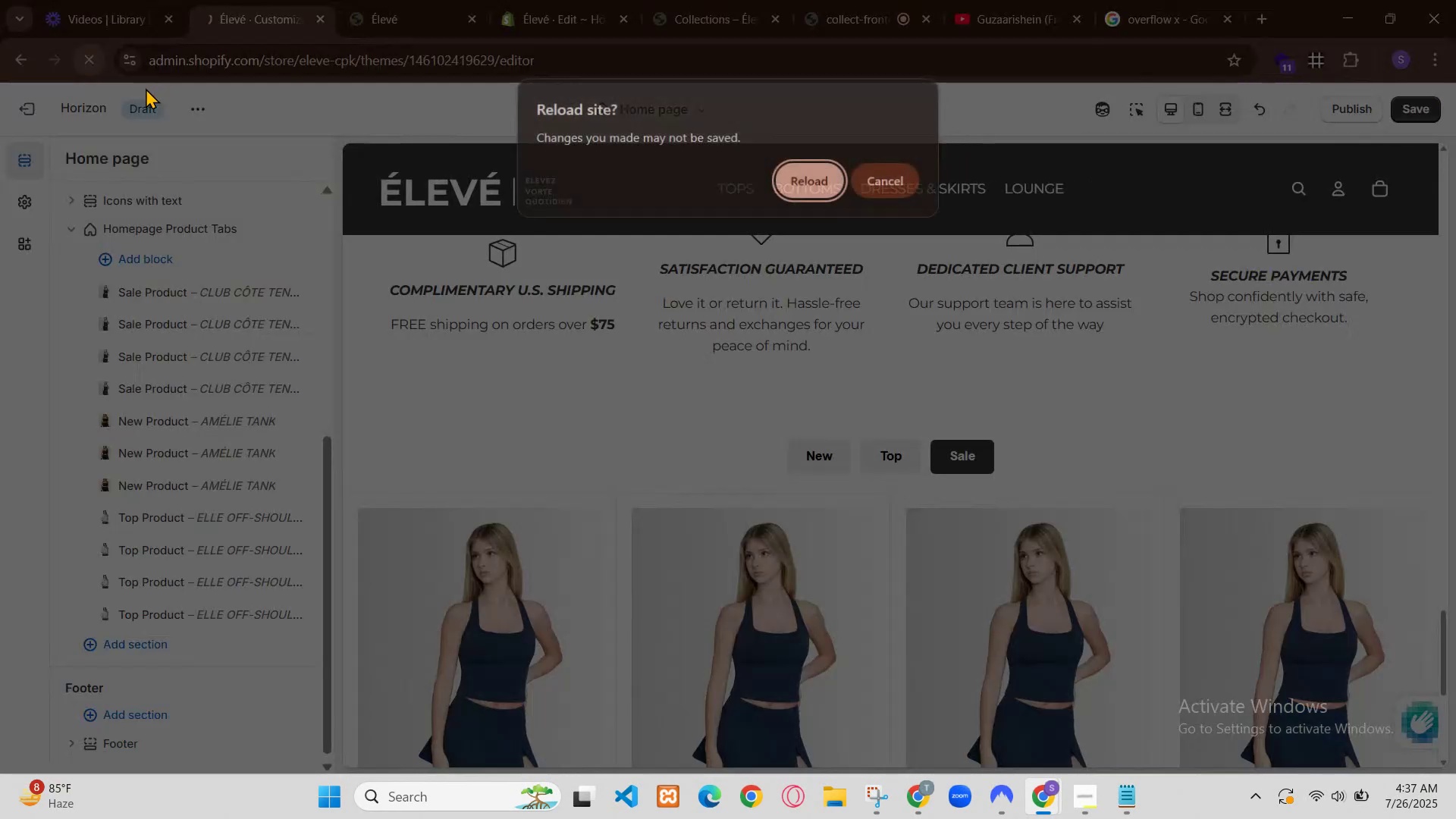 
left_click([304, 218])
 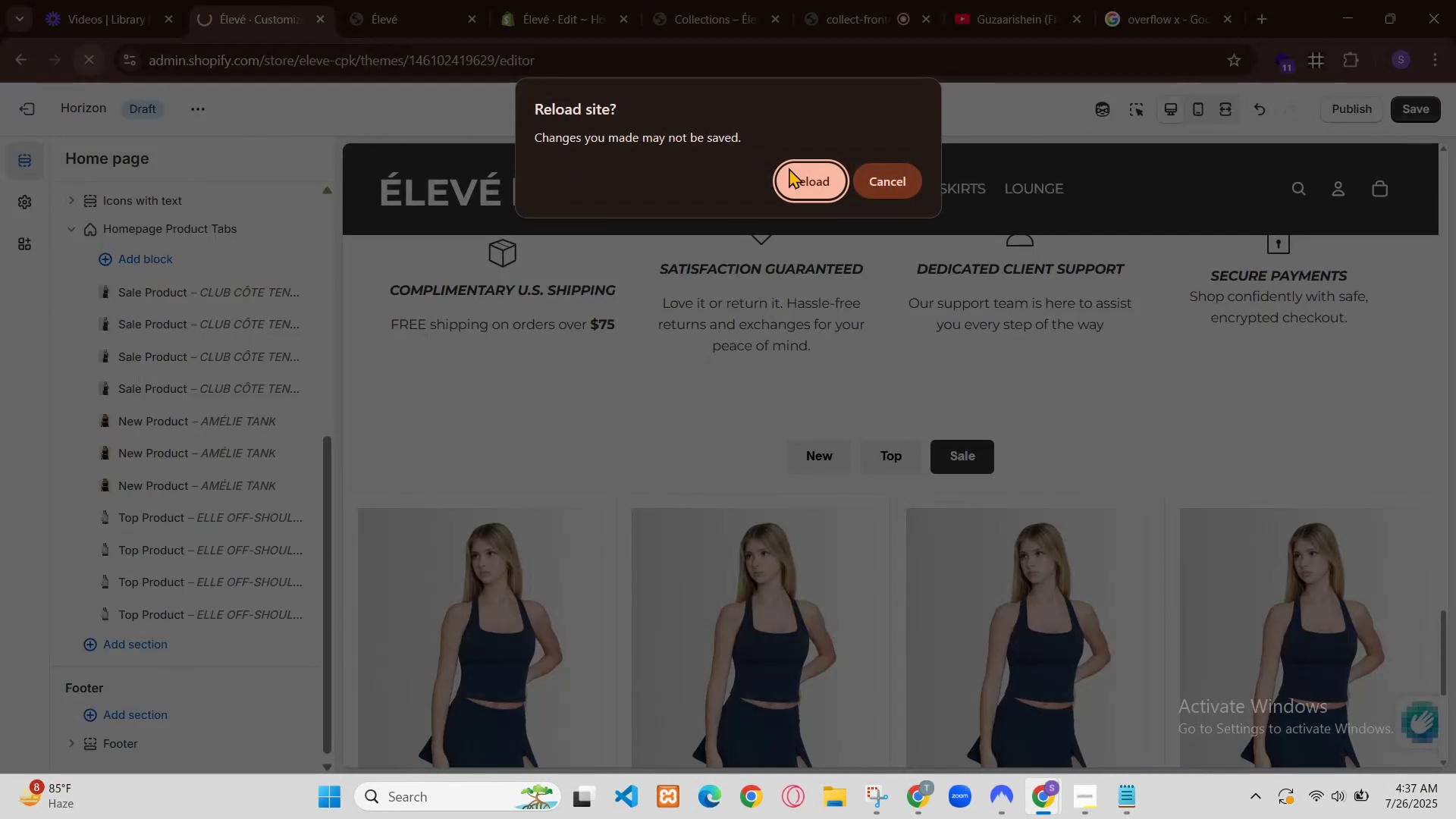 
left_click([243, 353])
 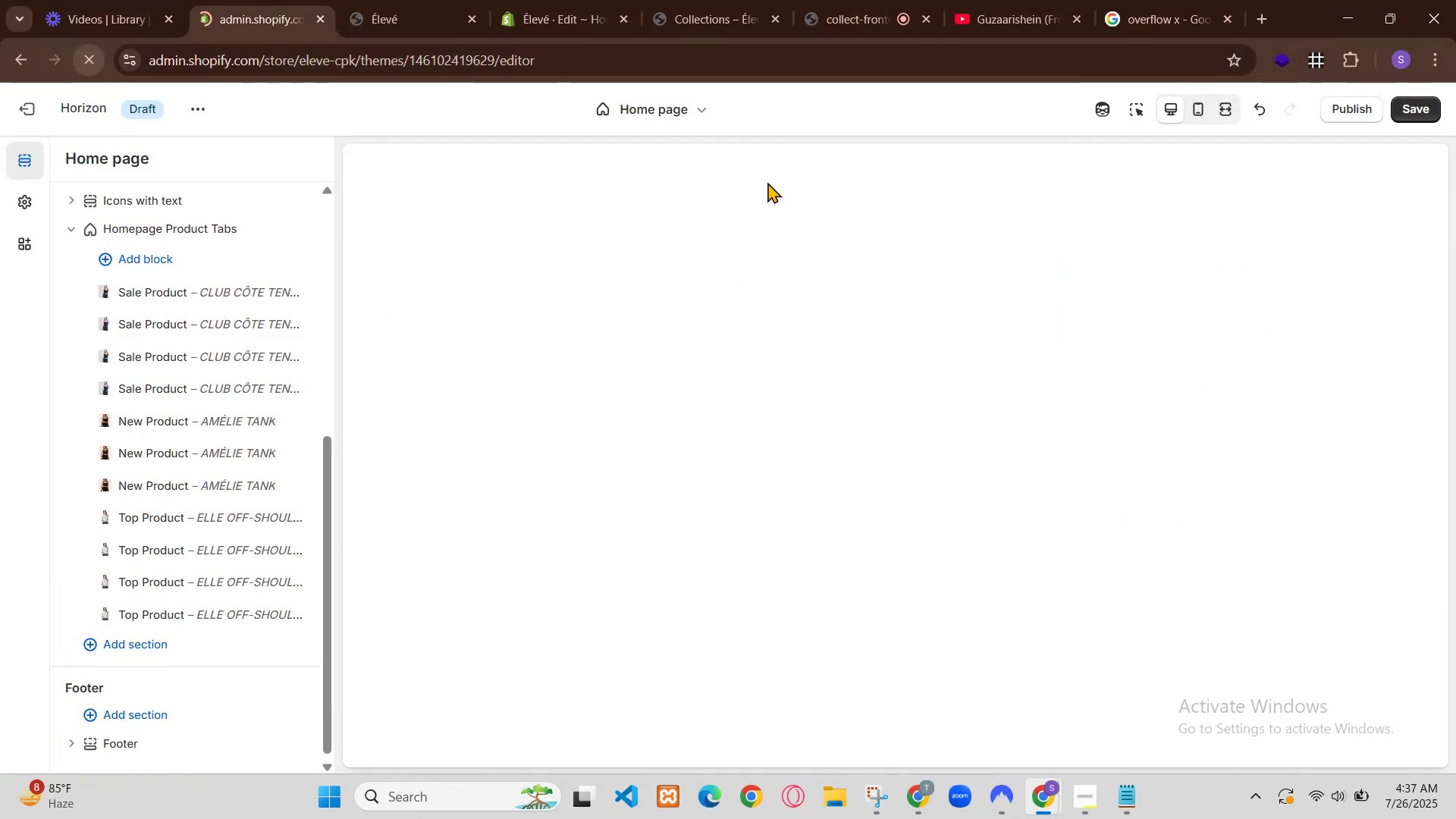 
scroll: coordinate [583, 384], scroll_direction: up, amount: 2.0
 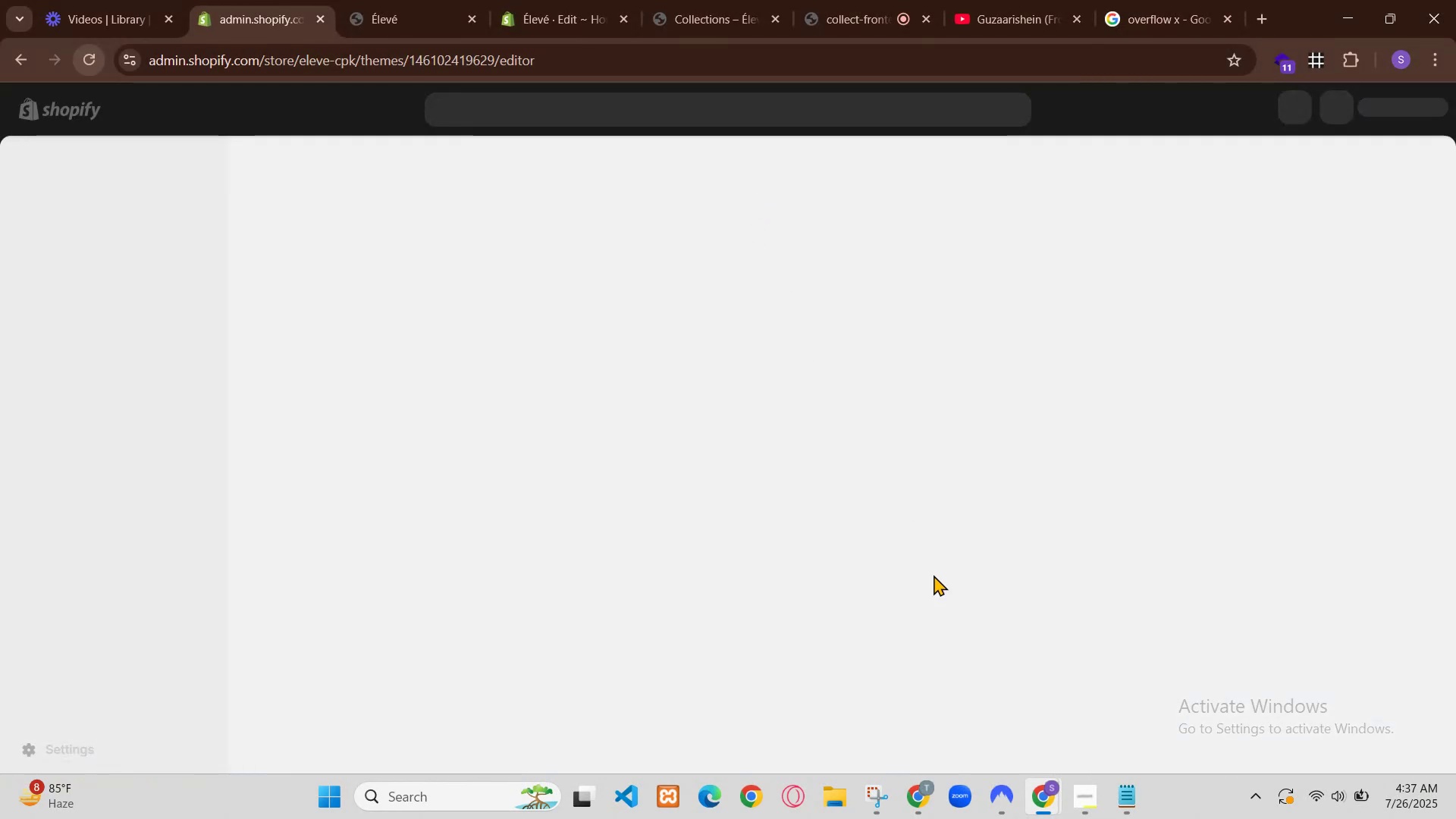 
left_click([876, 622])
 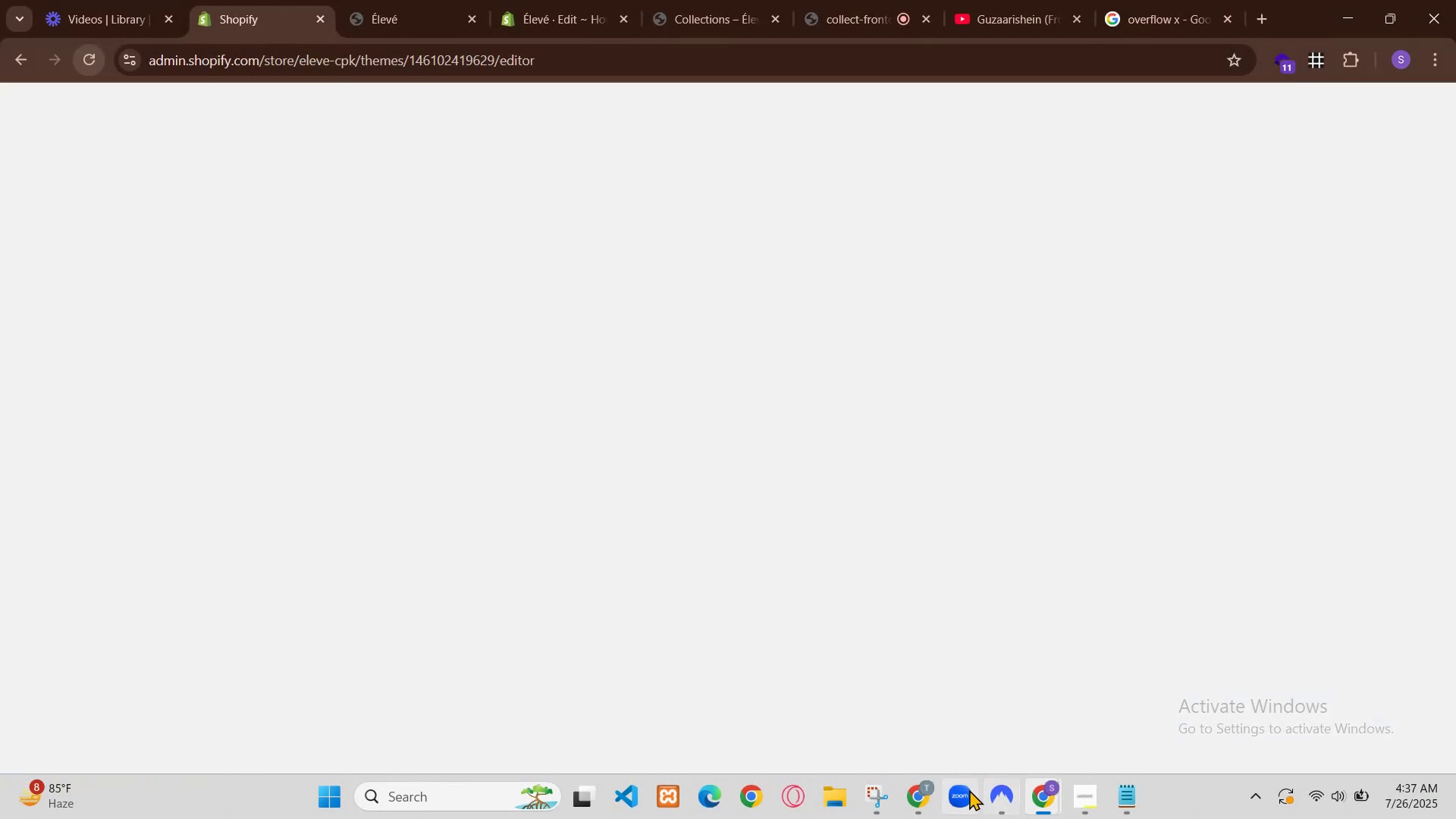 
scroll: coordinate [836, 609], scroll_direction: down, amount: 1.0
 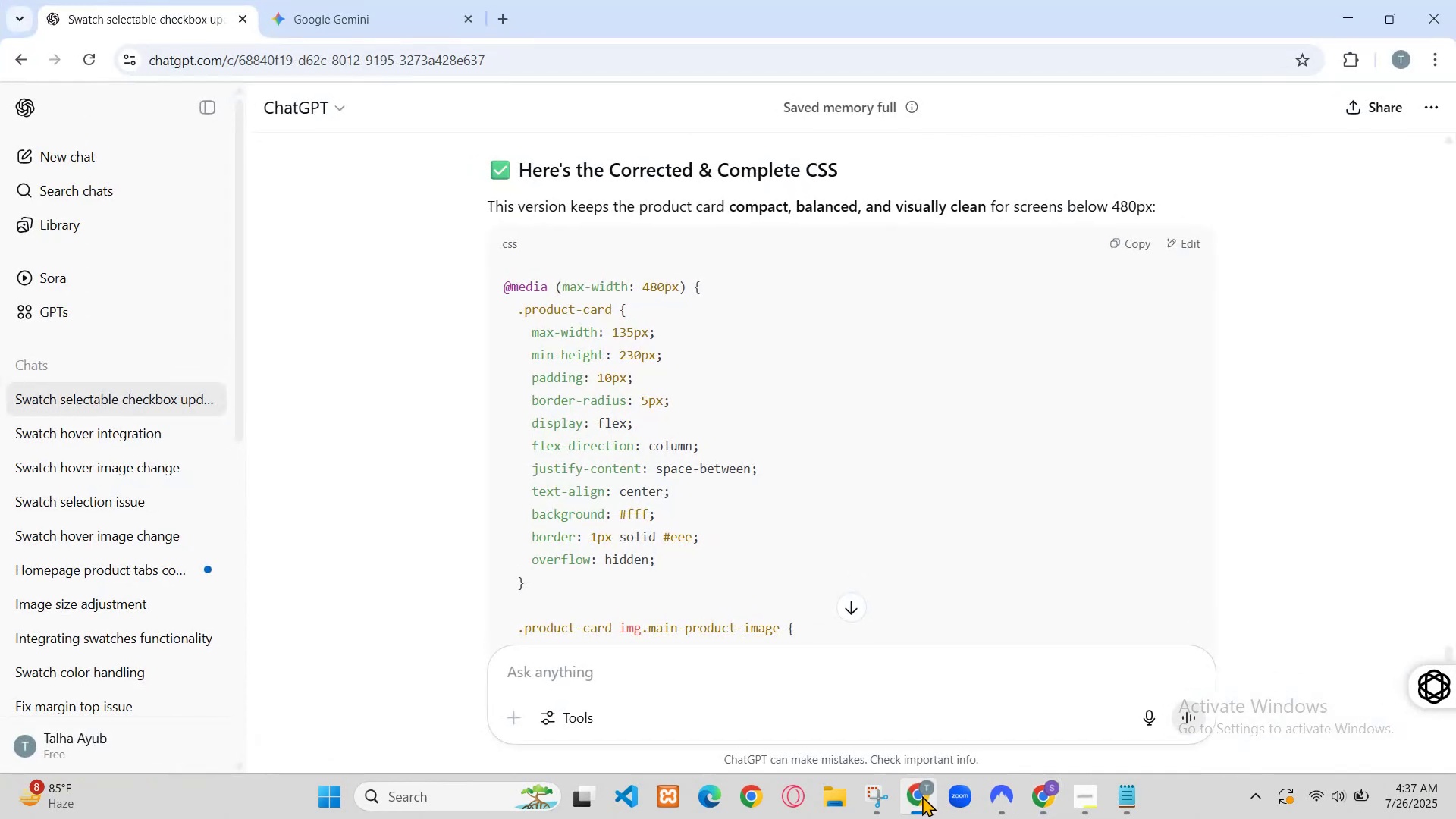 
left_click([832, 410])
 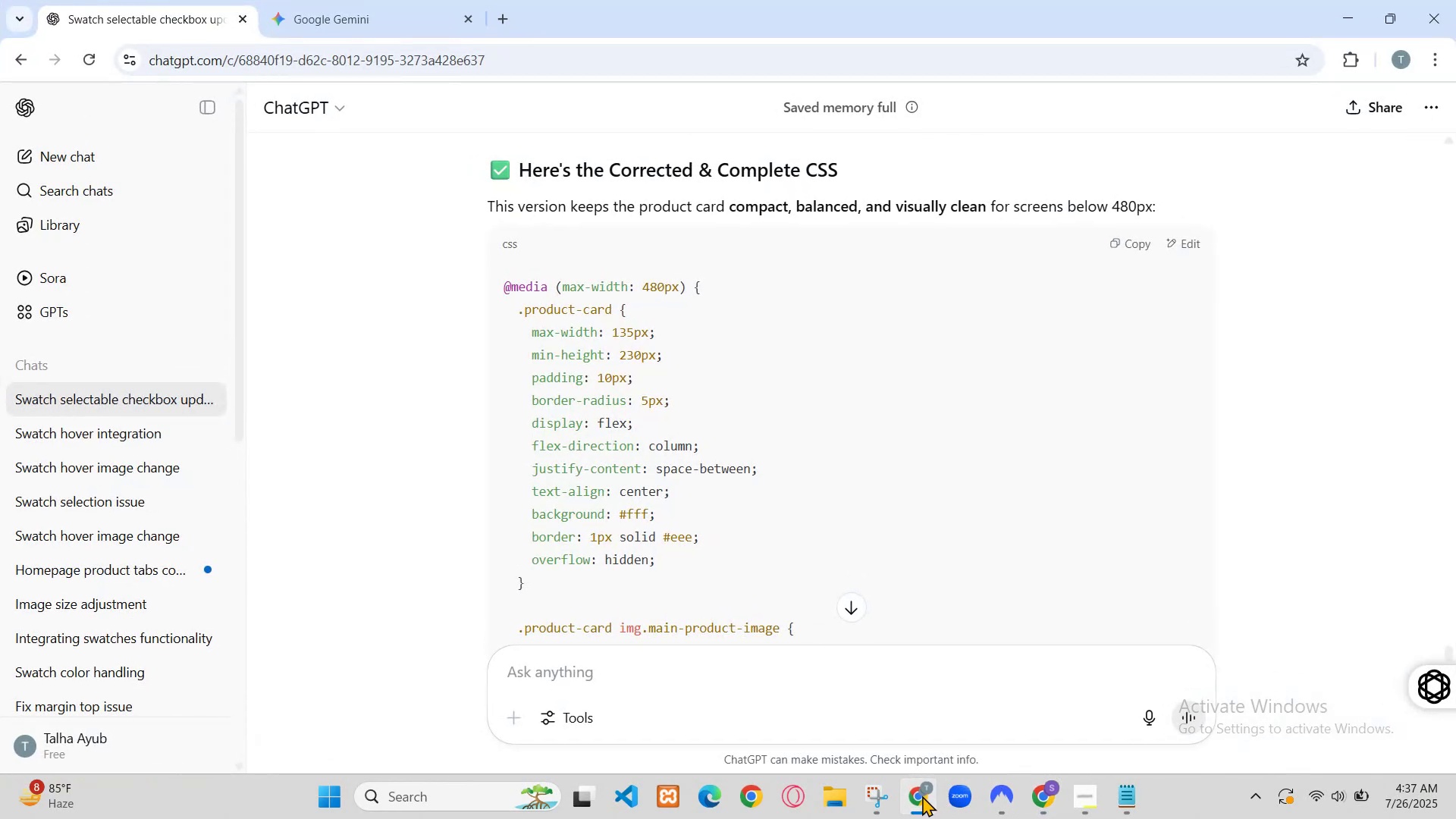 
scroll: coordinate [815, 437], scroll_direction: down, amount: 2.0
 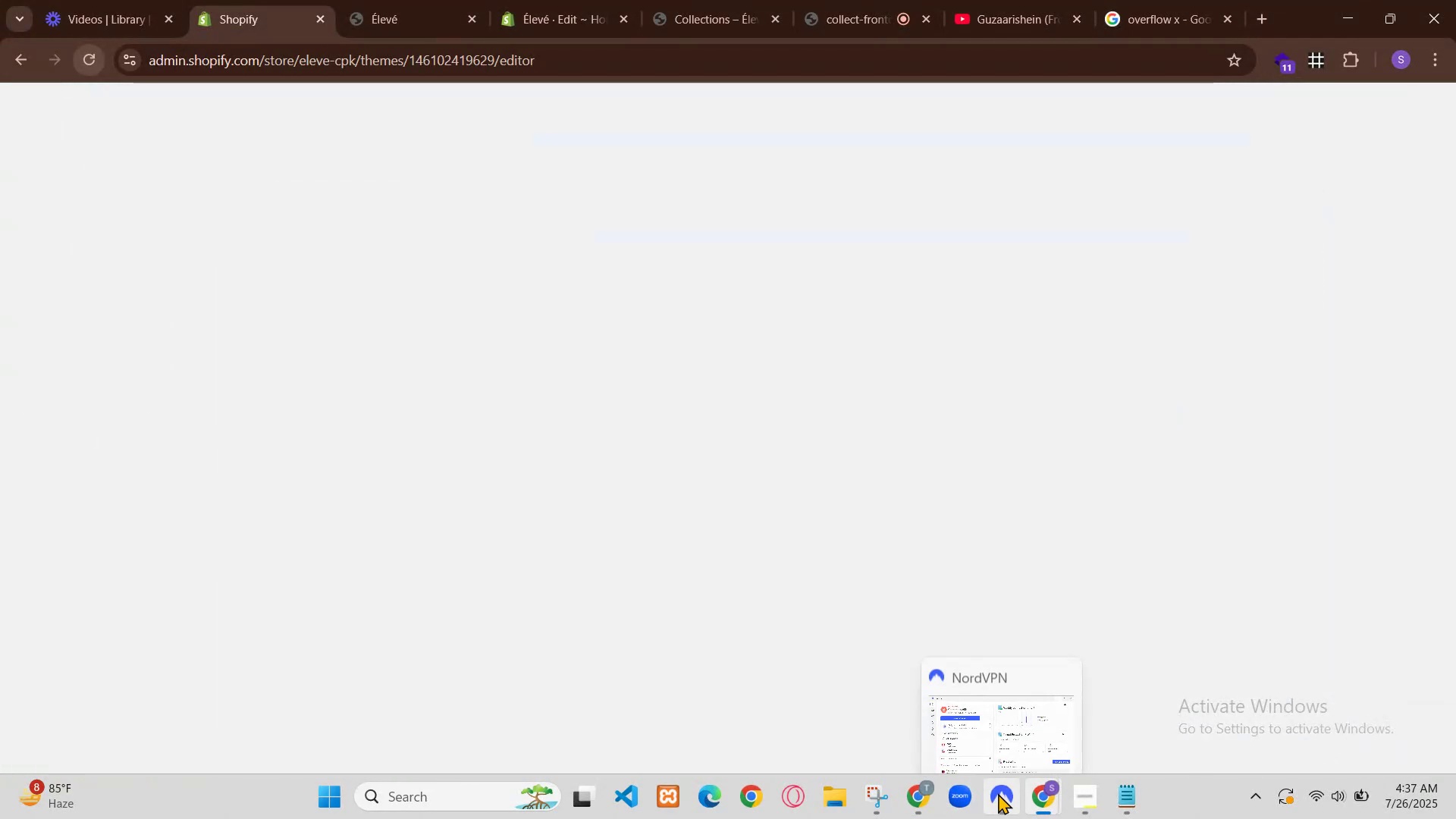 
scroll: coordinate [786, 457], scroll_direction: up, amount: 1.0
 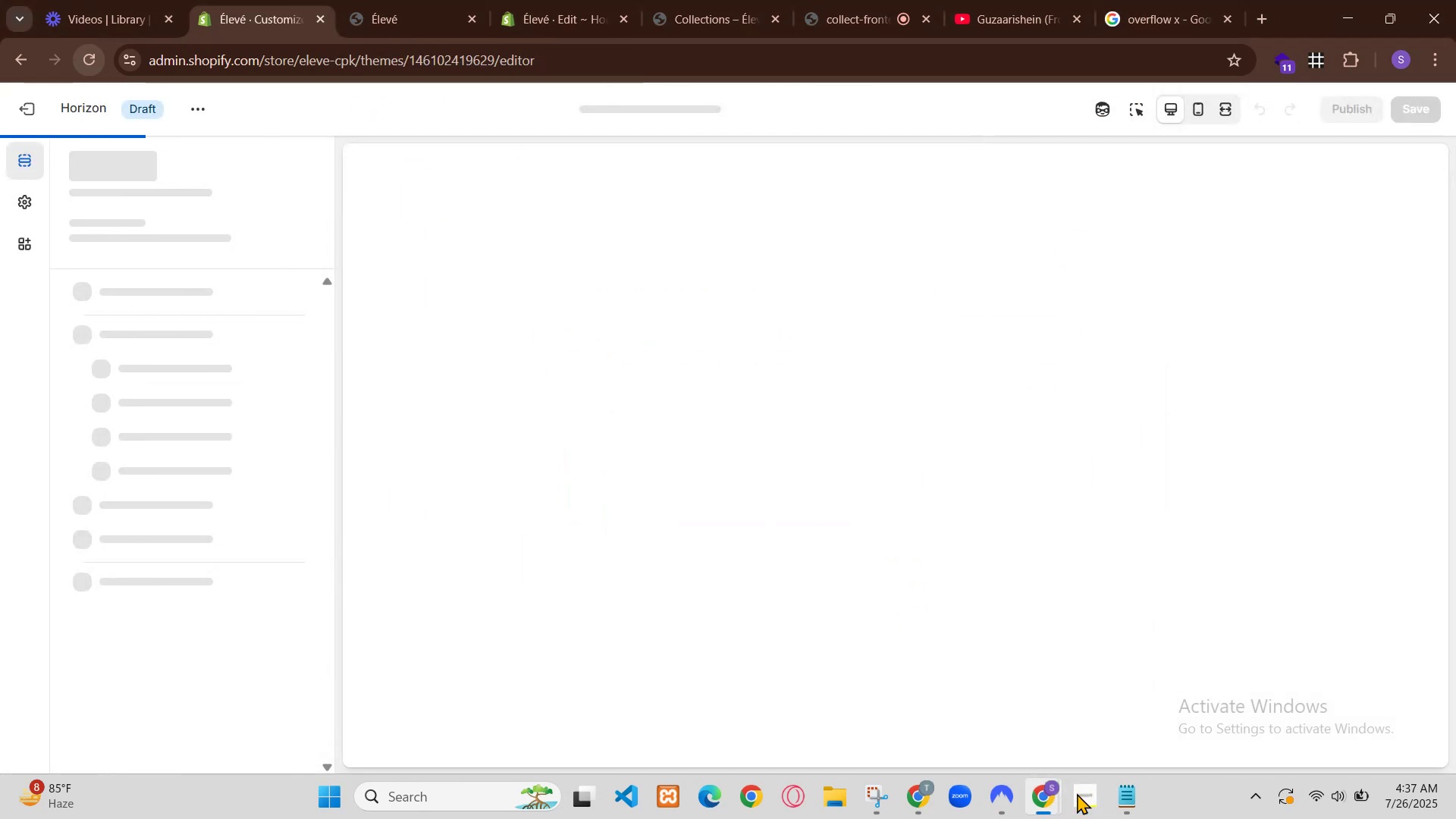 
wait(5.58)
 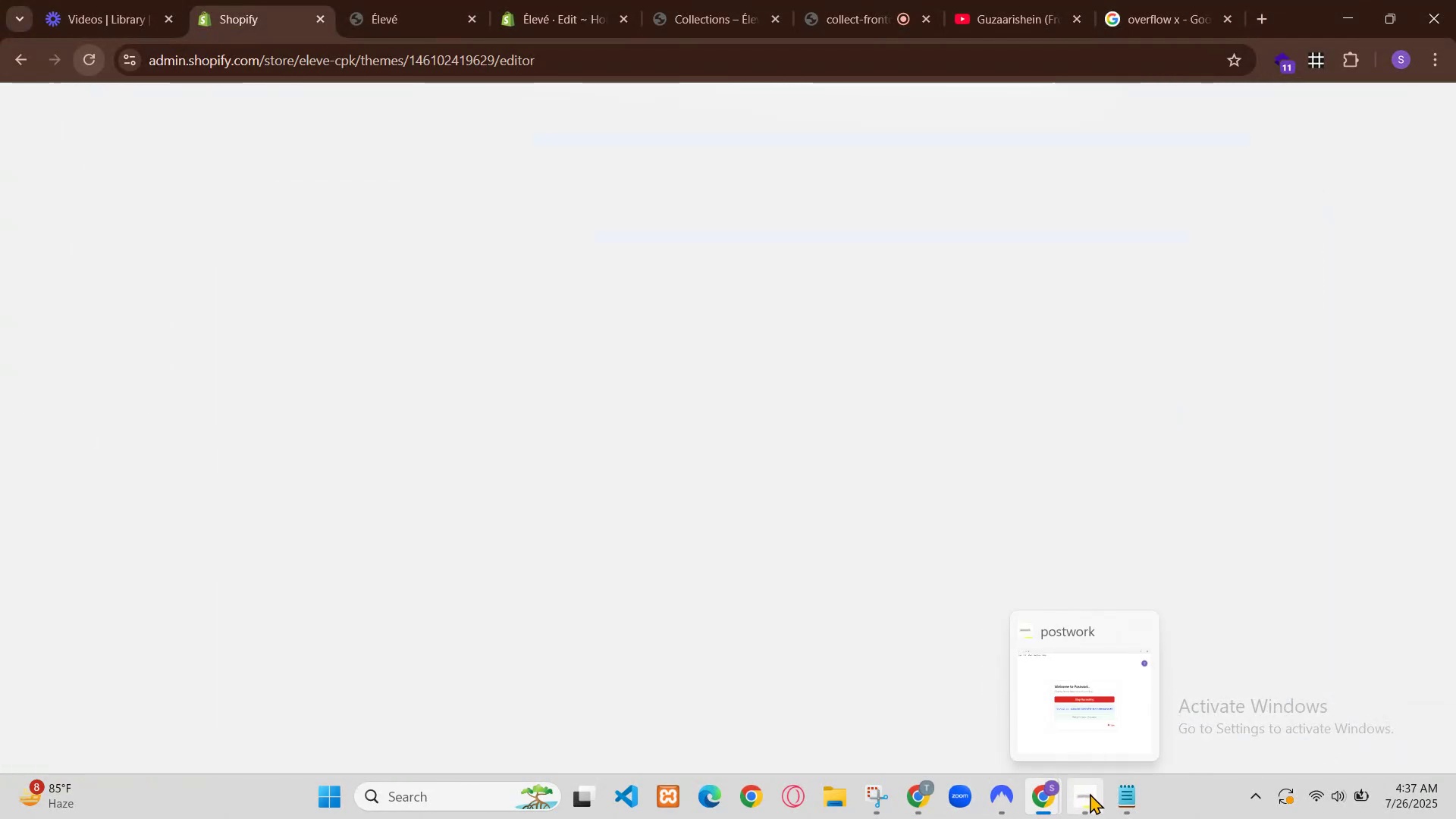 
left_click([1221, 664])
 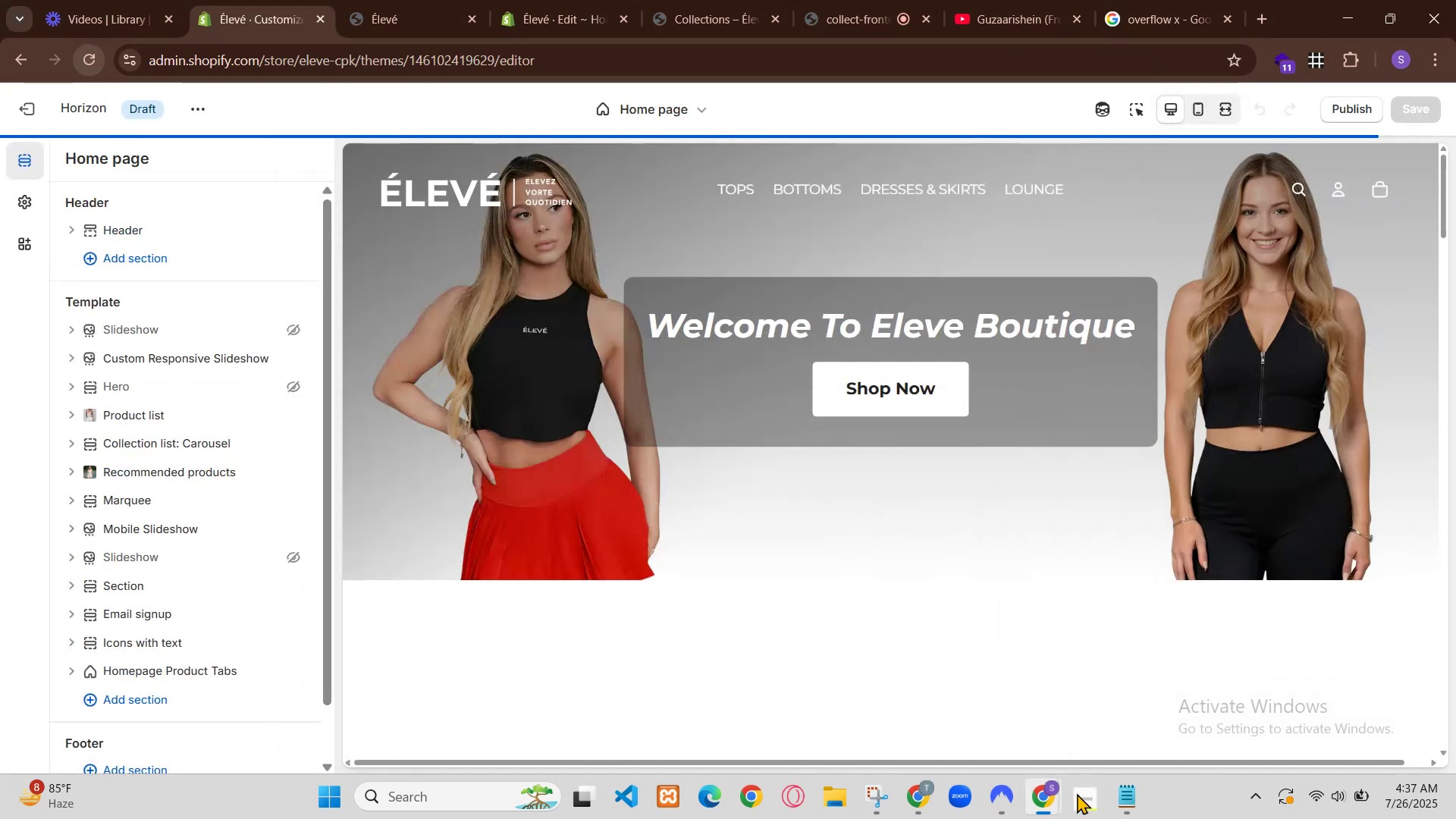 
left_click([1255, 667])
 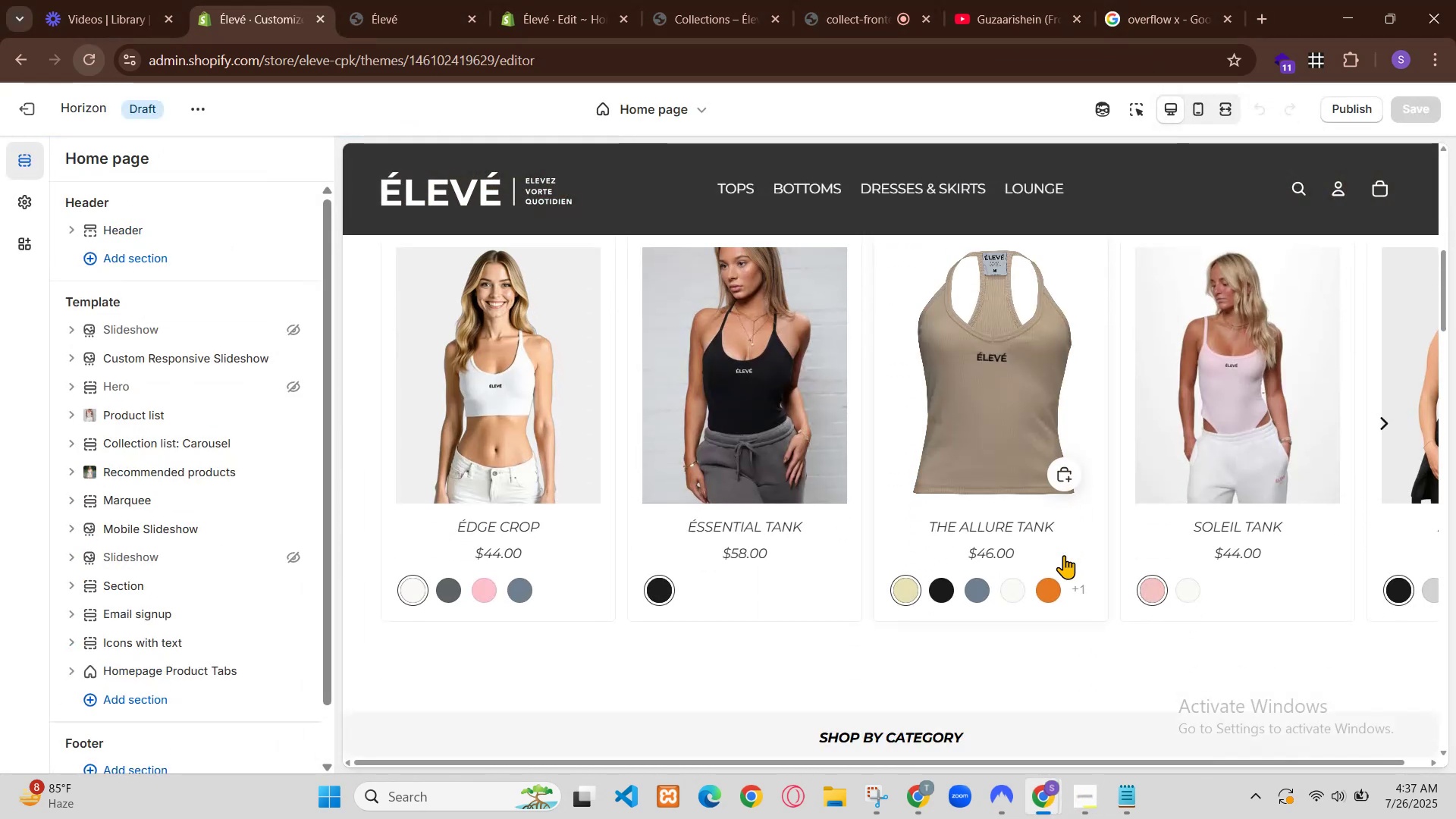 
scroll: coordinate [773, 581], scroll_direction: none, amount: 0.0
 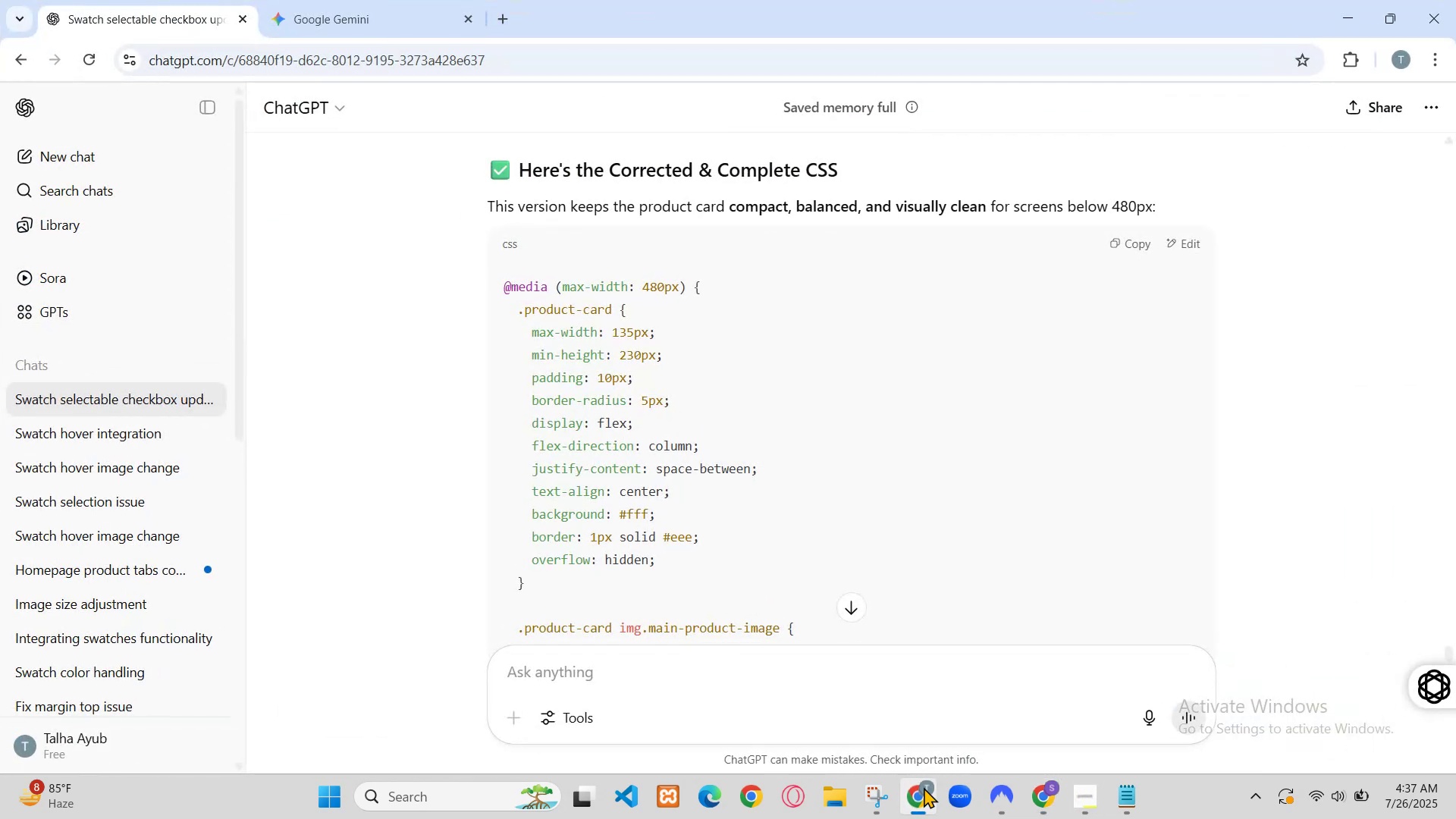 
scroll: coordinate [763, 582], scroll_direction: up, amount: 1.0
 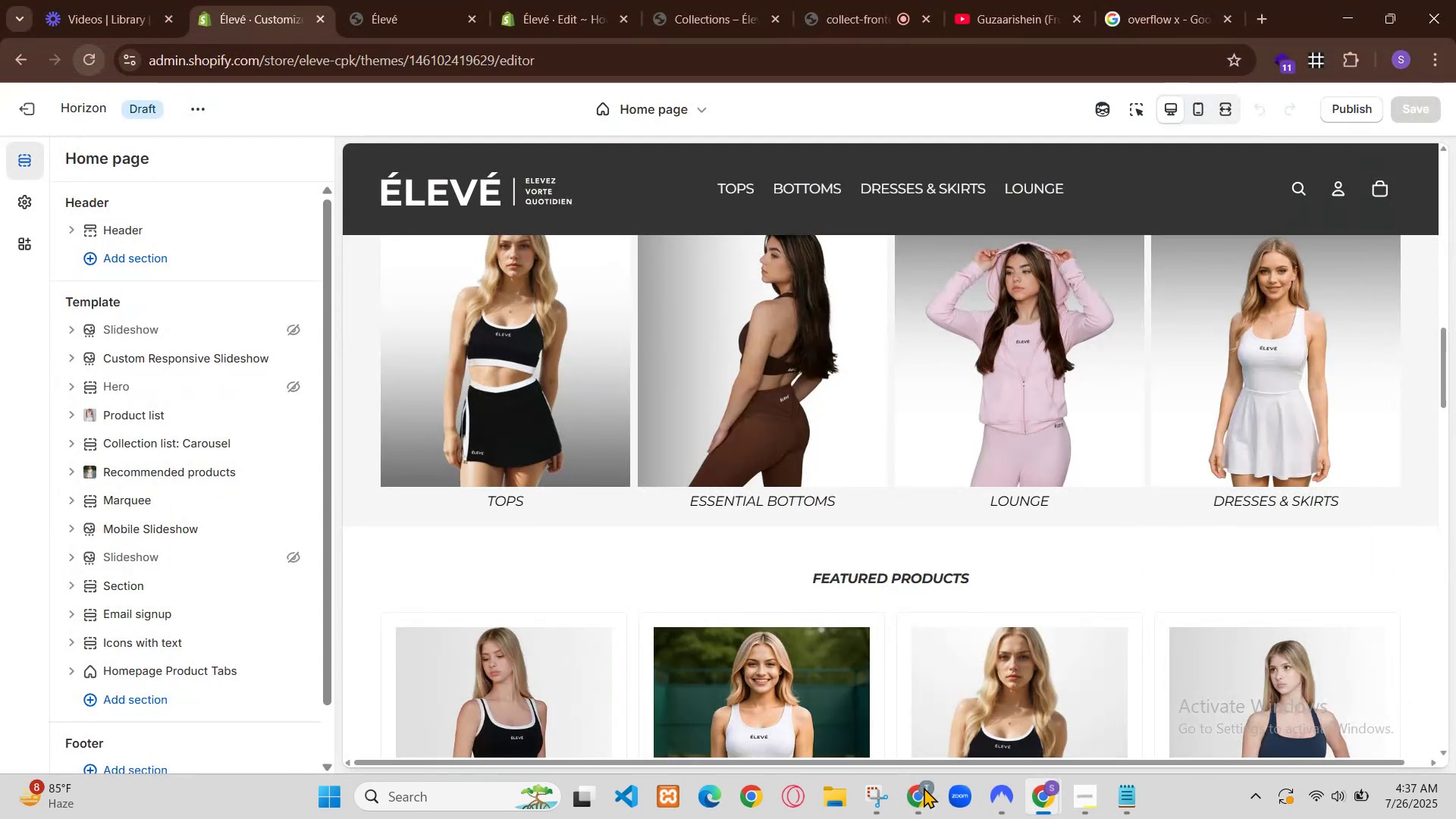 
scroll: coordinate [761, 582], scroll_direction: down, amount: 1.0
 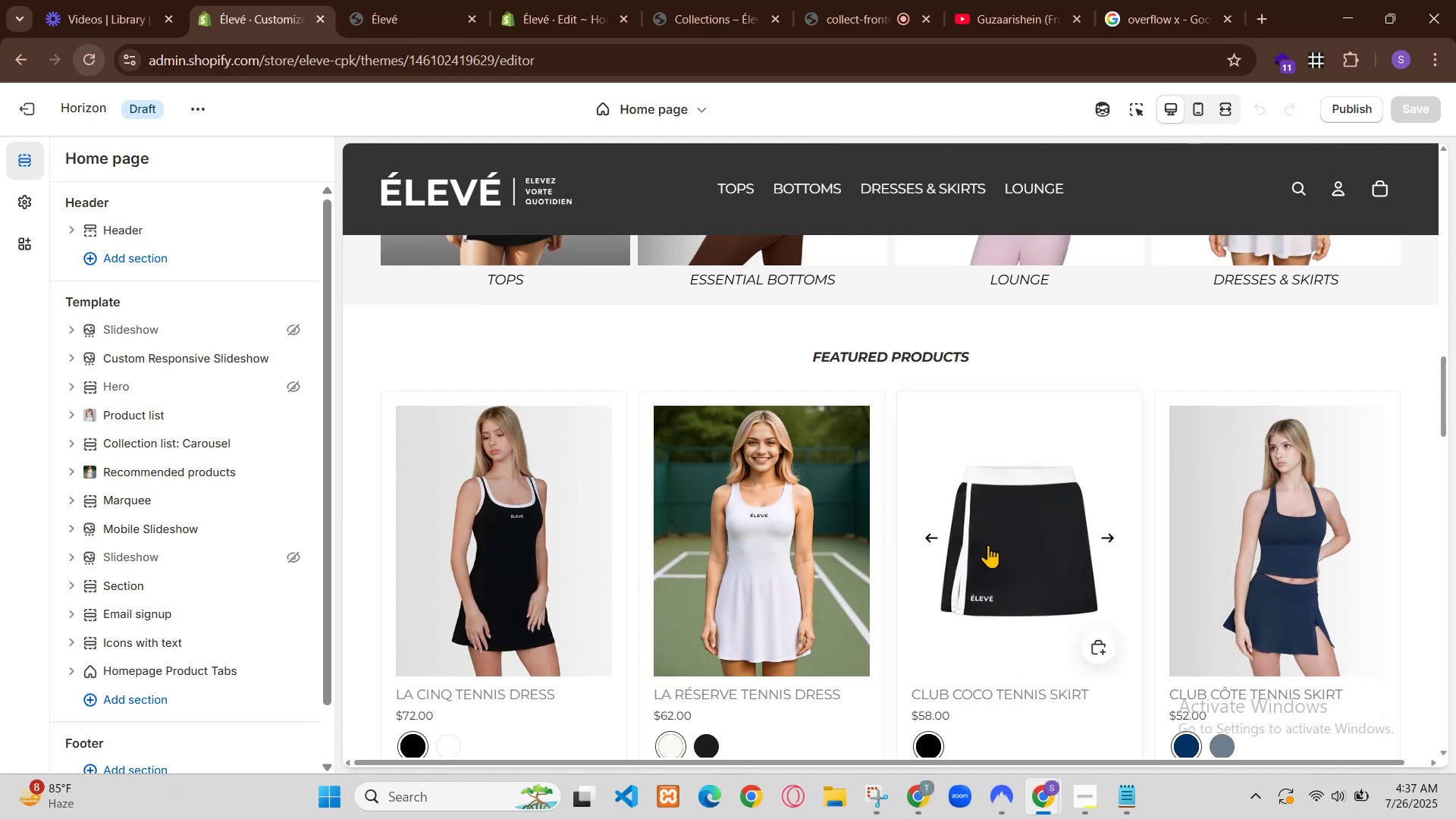 
left_click([708, 669])
 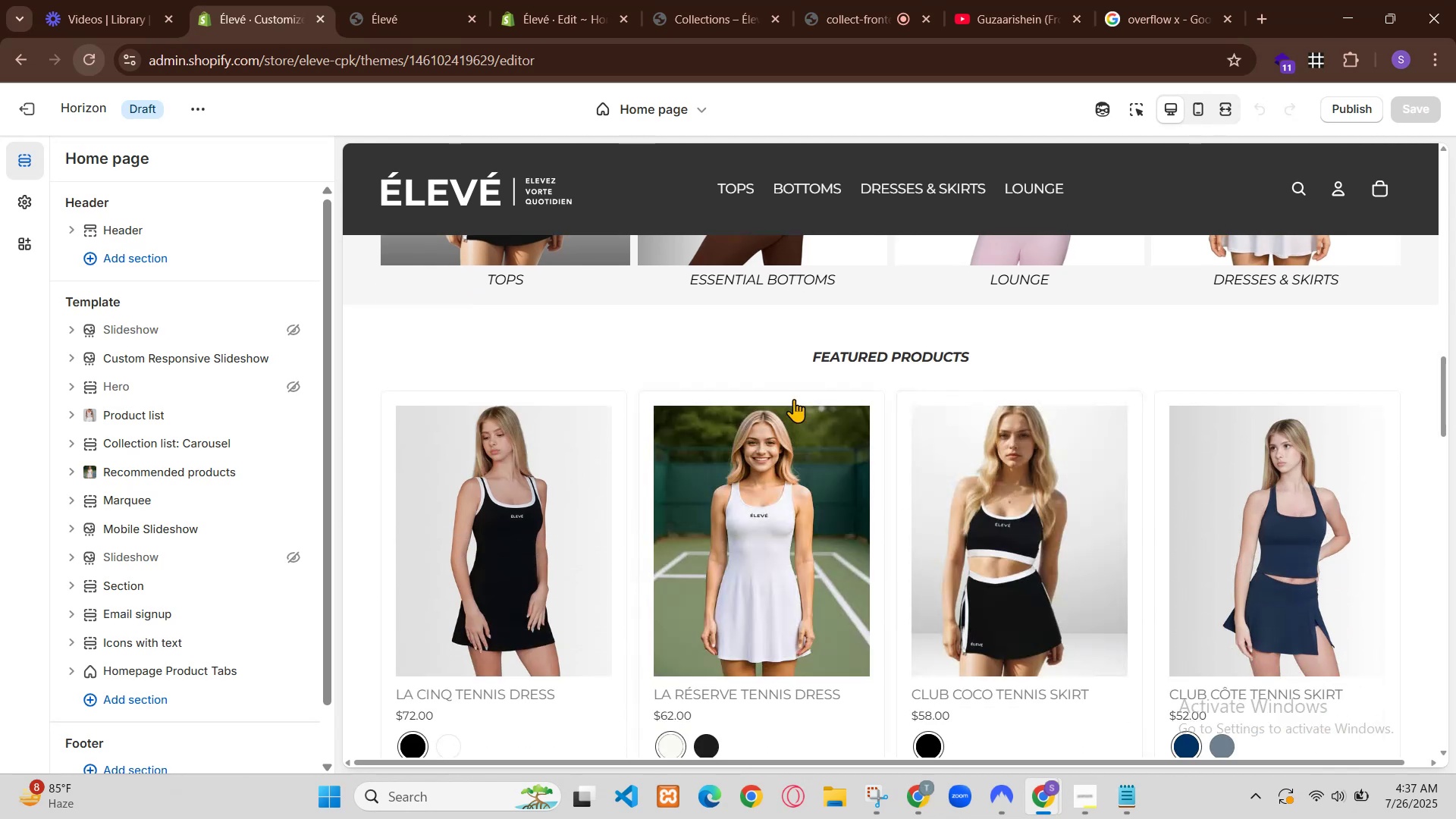 
left_click([993, 0])
 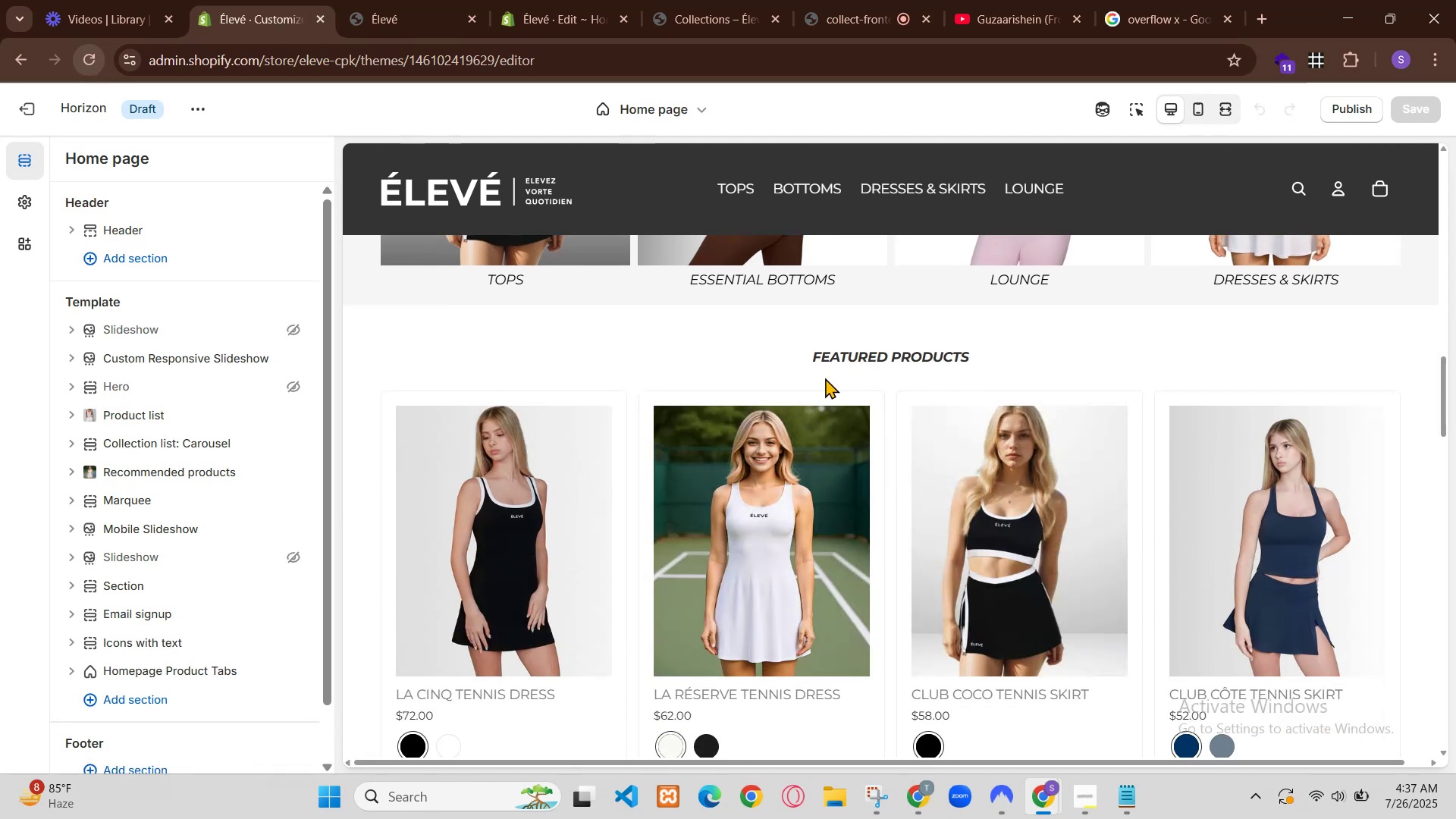 
left_click([224, 607])
 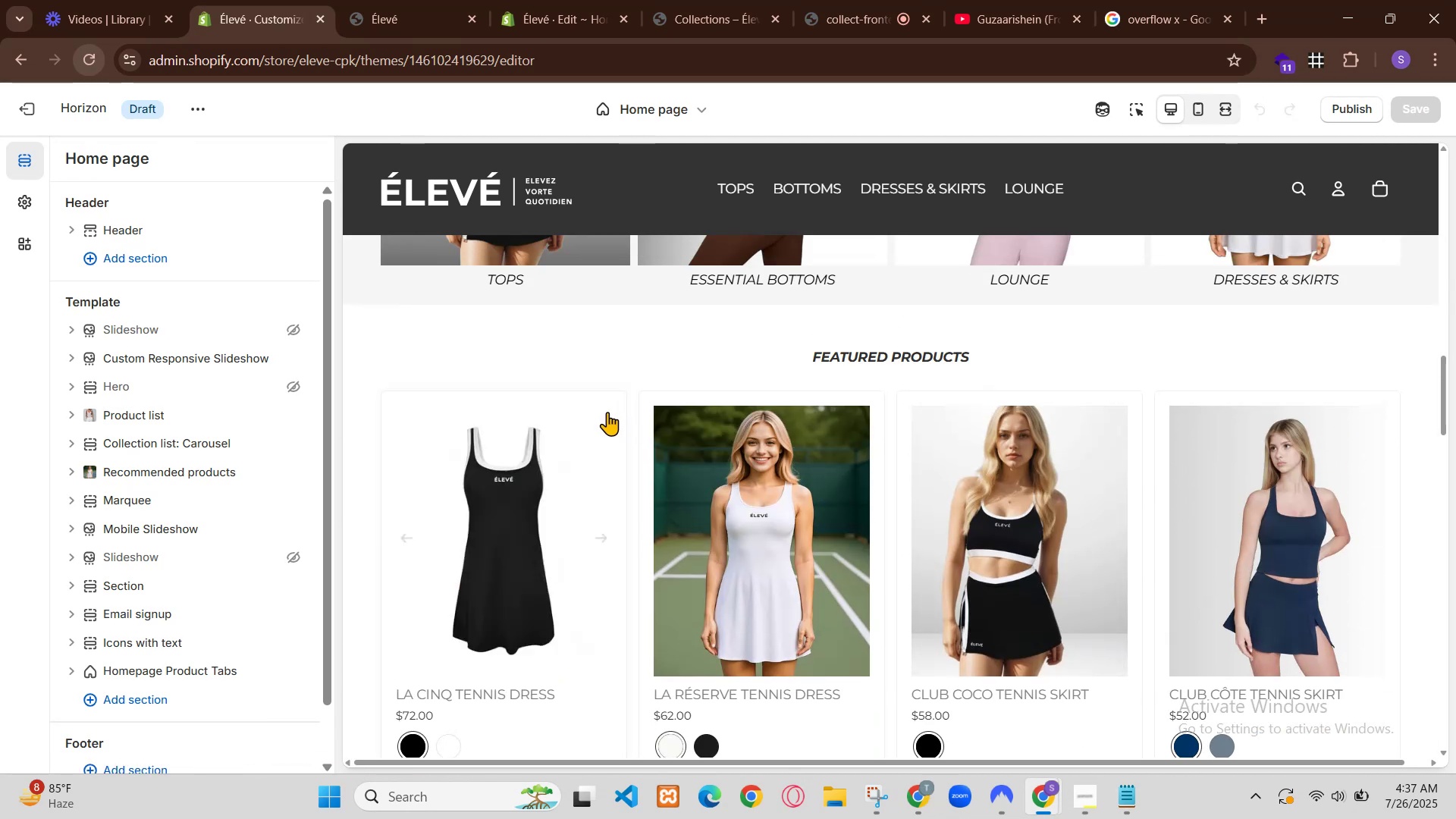 
left_click([362, 0])
 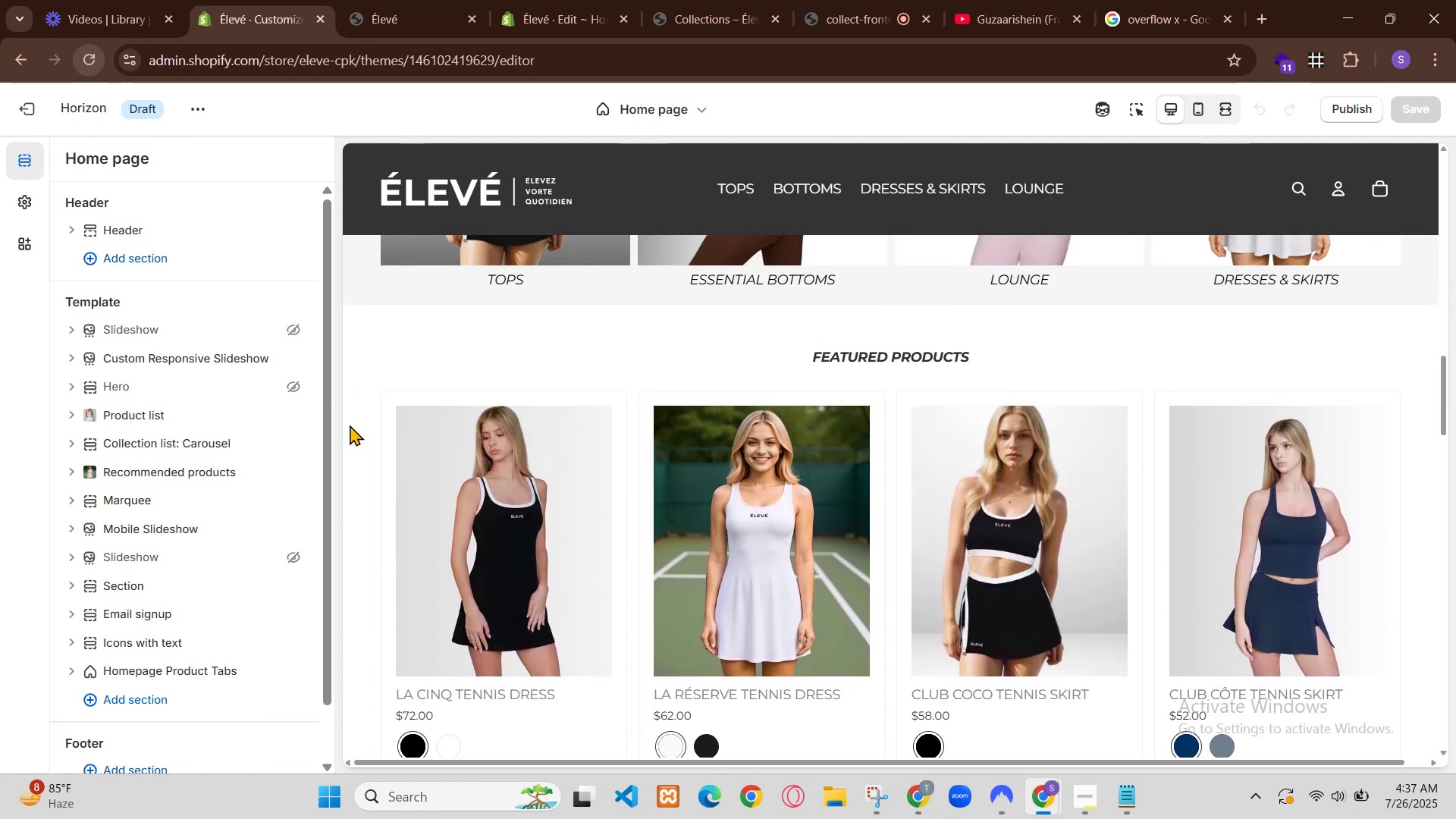 
scroll: coordinate [888, 437], scroll_direction: up, amount: 7.0
 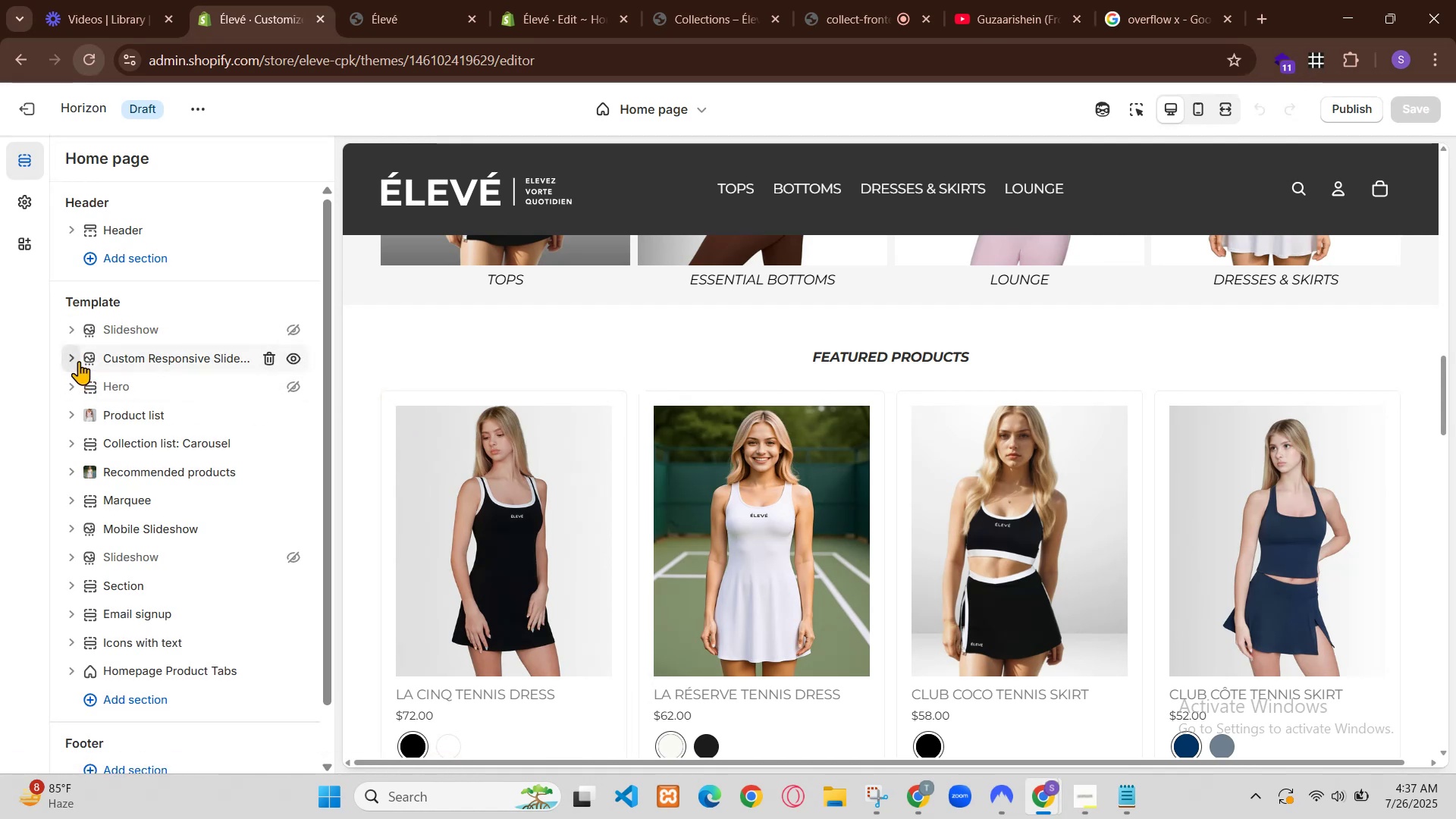 
left_click([916, 791])
 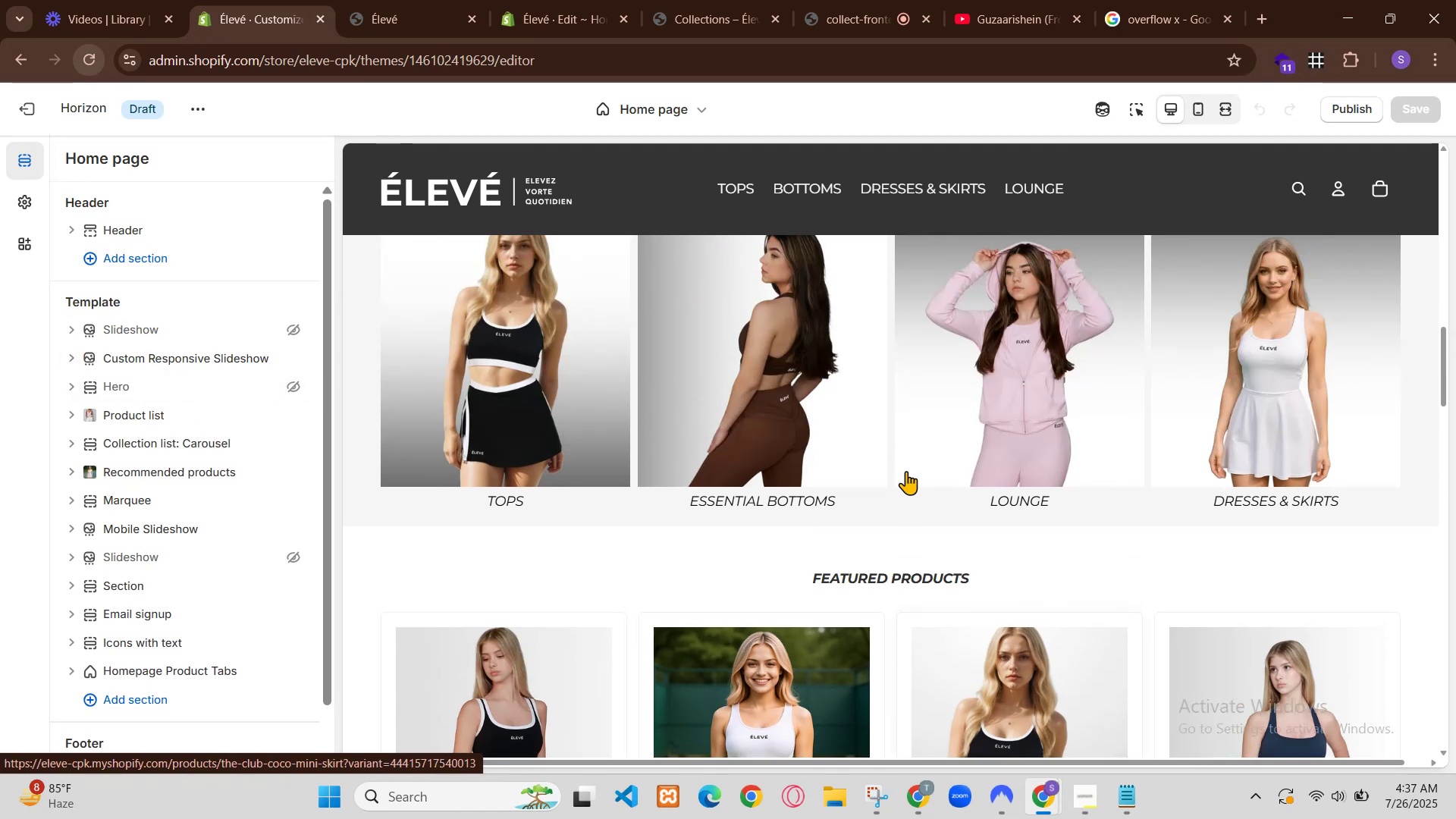 
left_click([783, 0])
 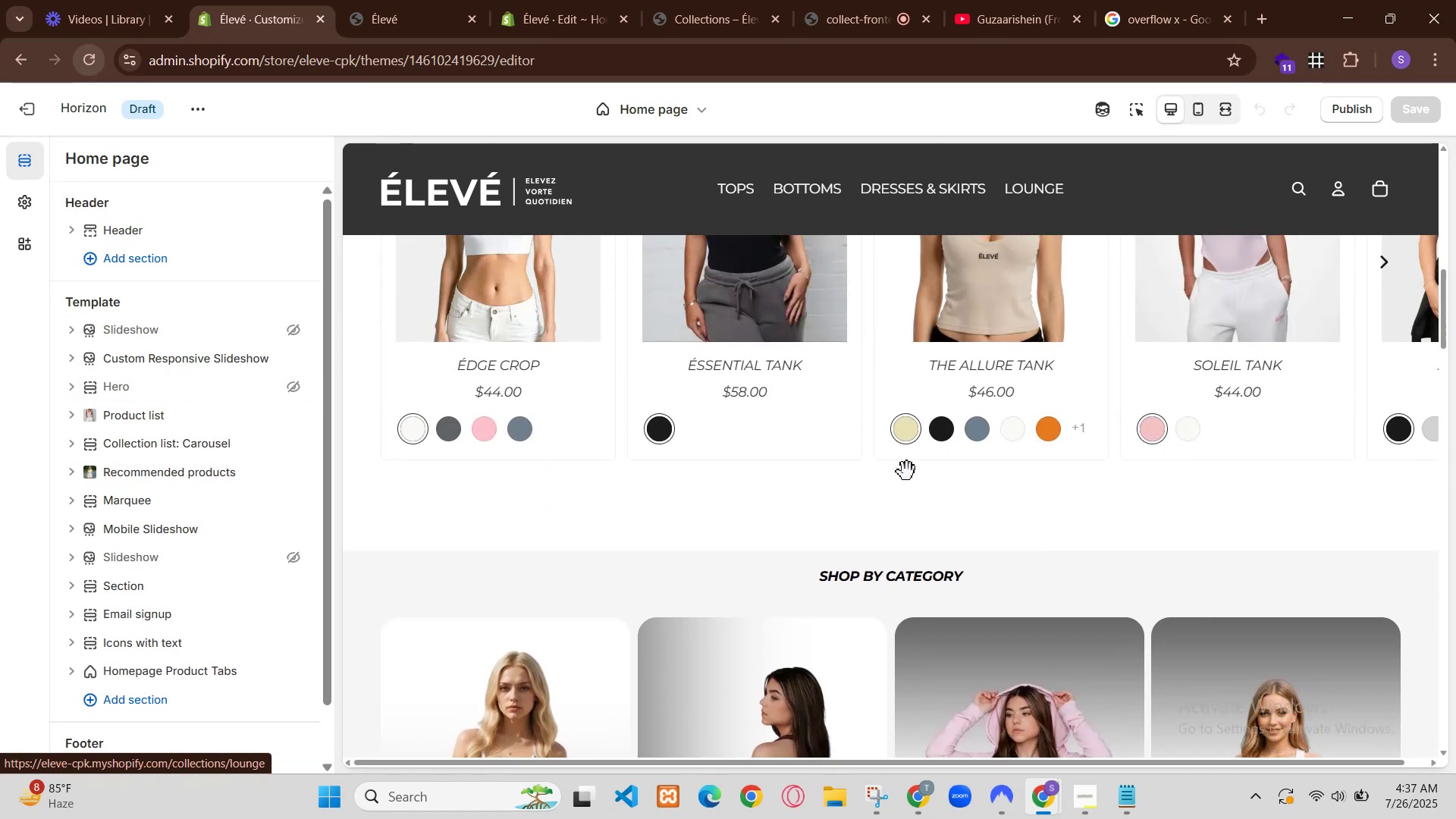 
left_click([630, 0])
 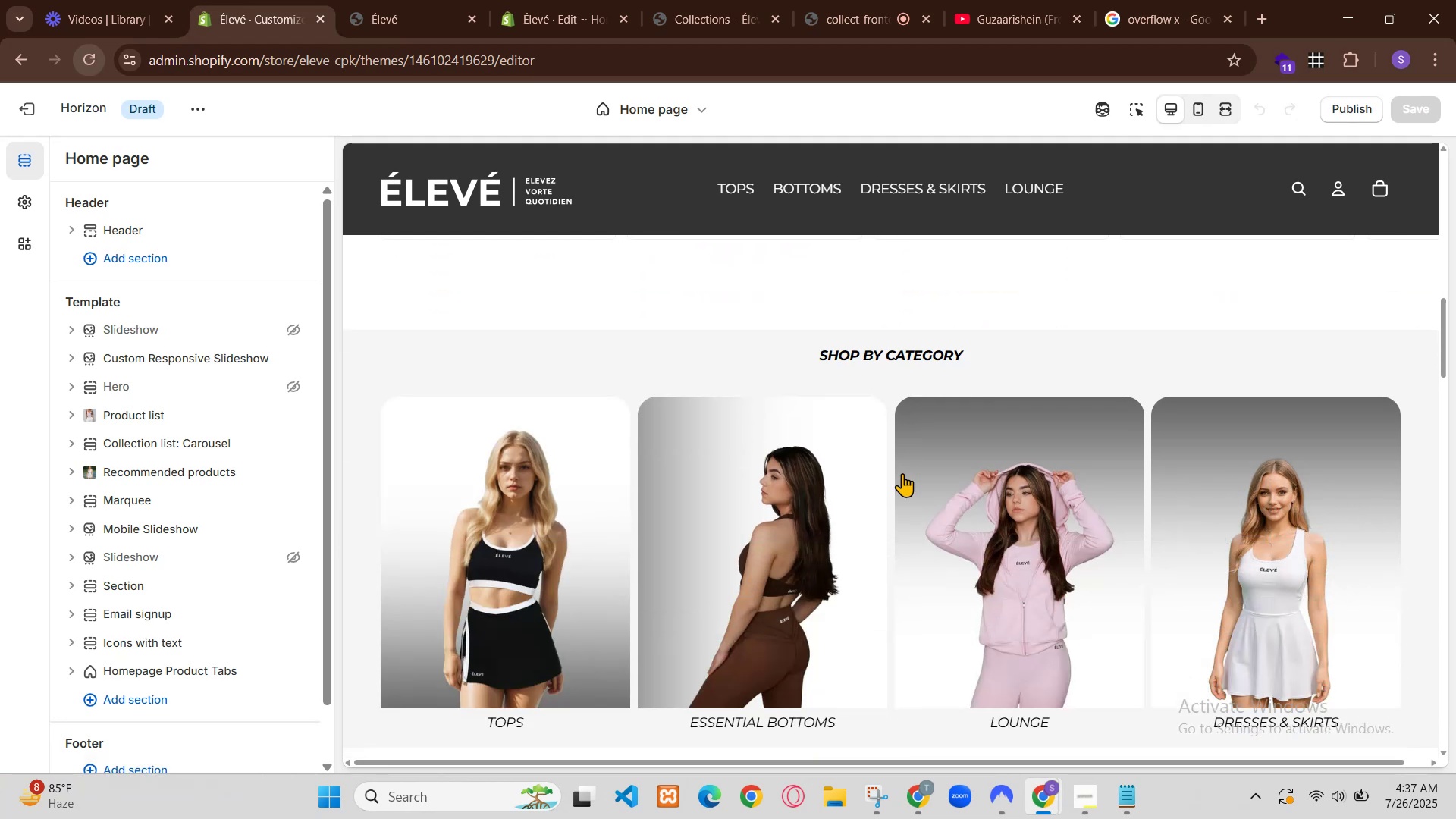 
left_click([767, 355])
 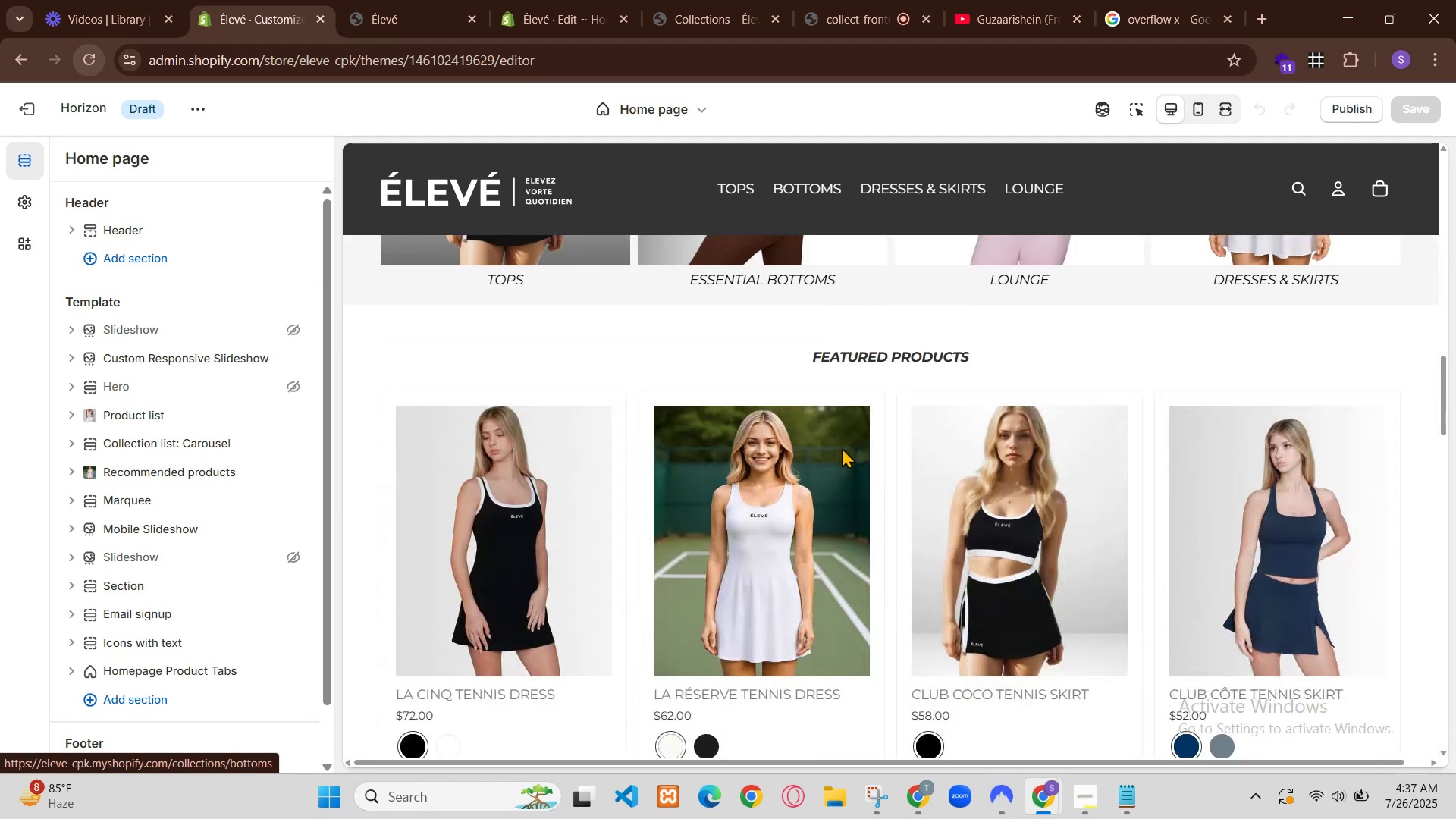 
key(Control+A)
 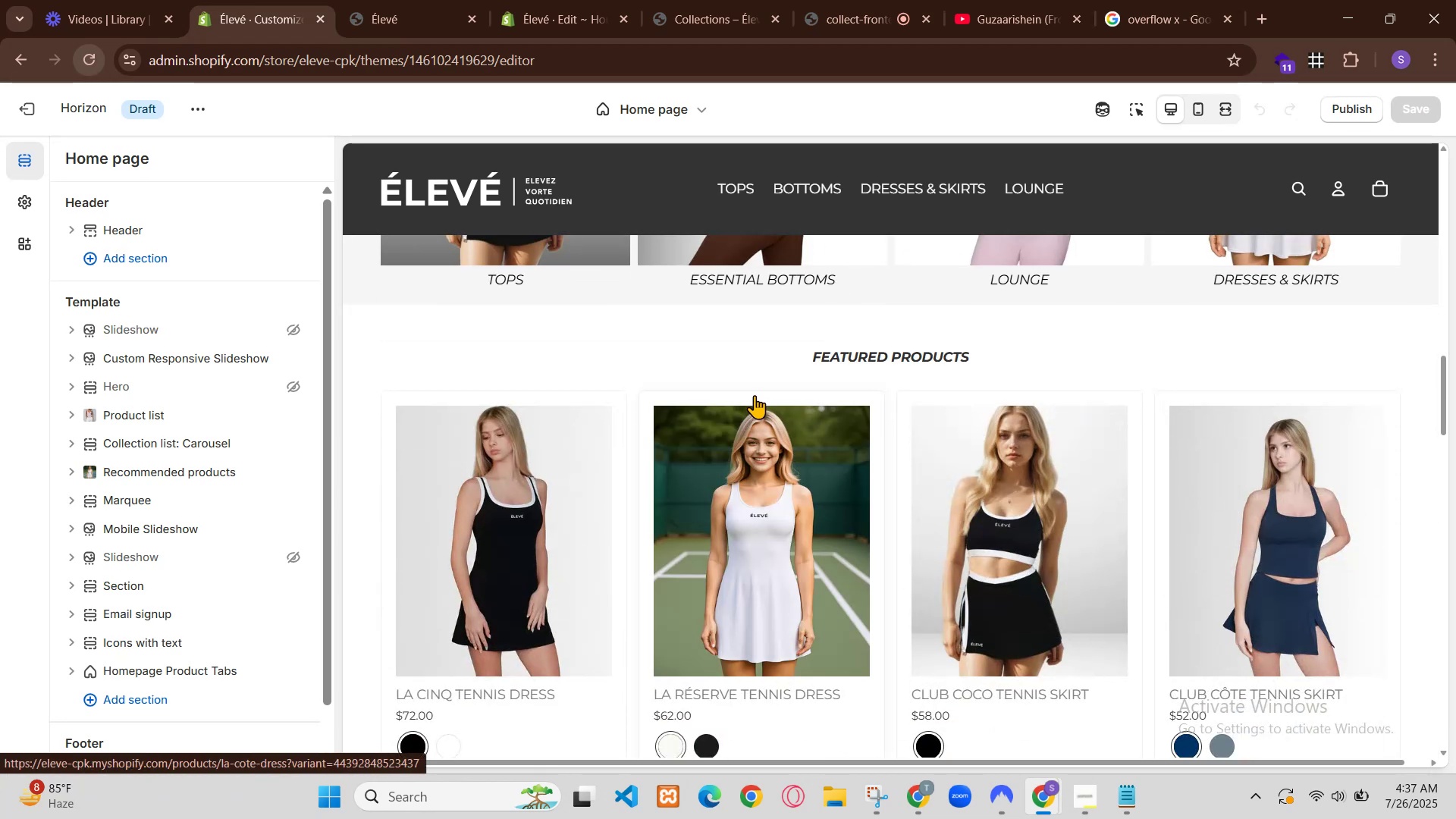 
key(Control+C)
 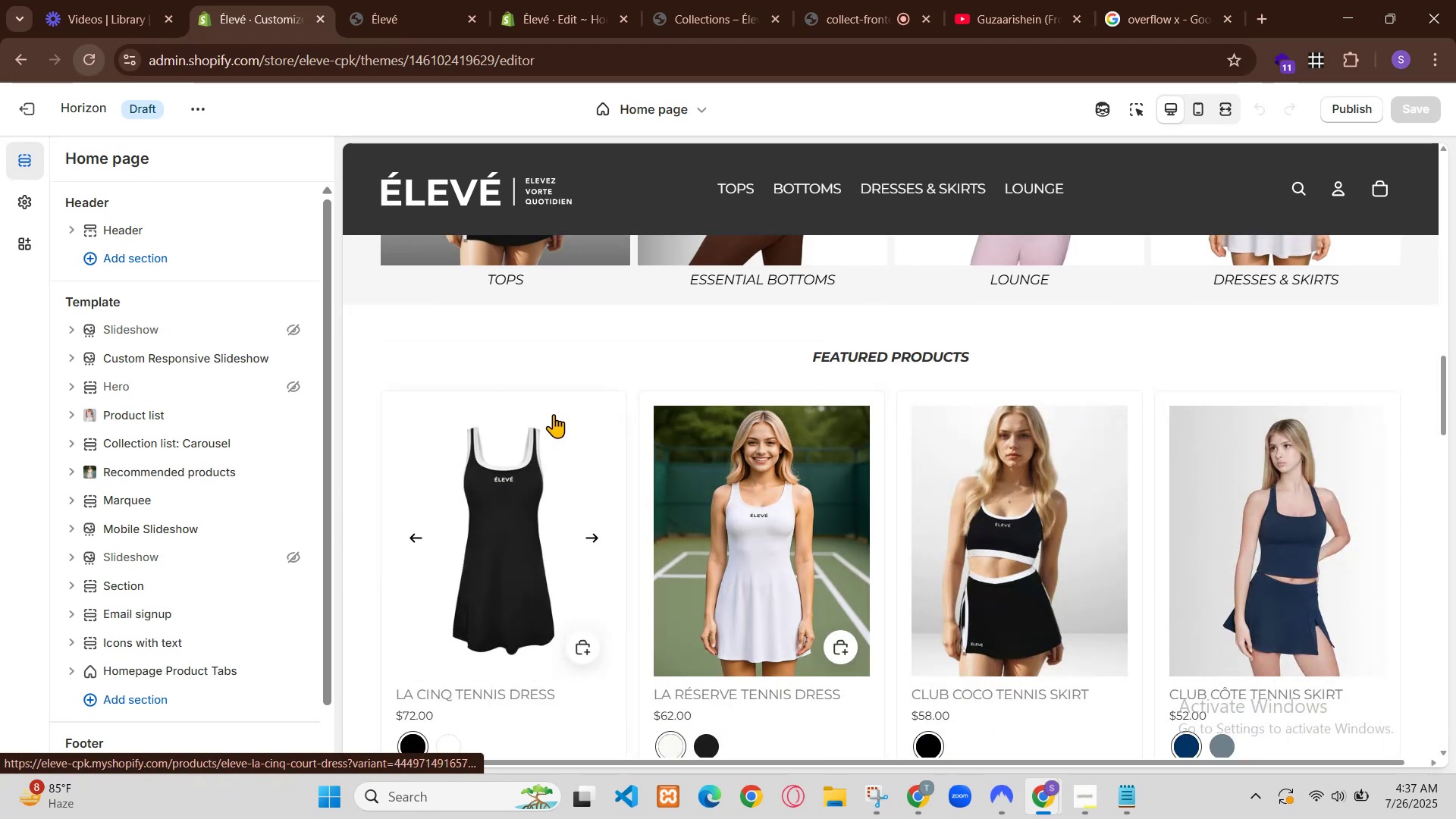 
left_click([929, 792])
 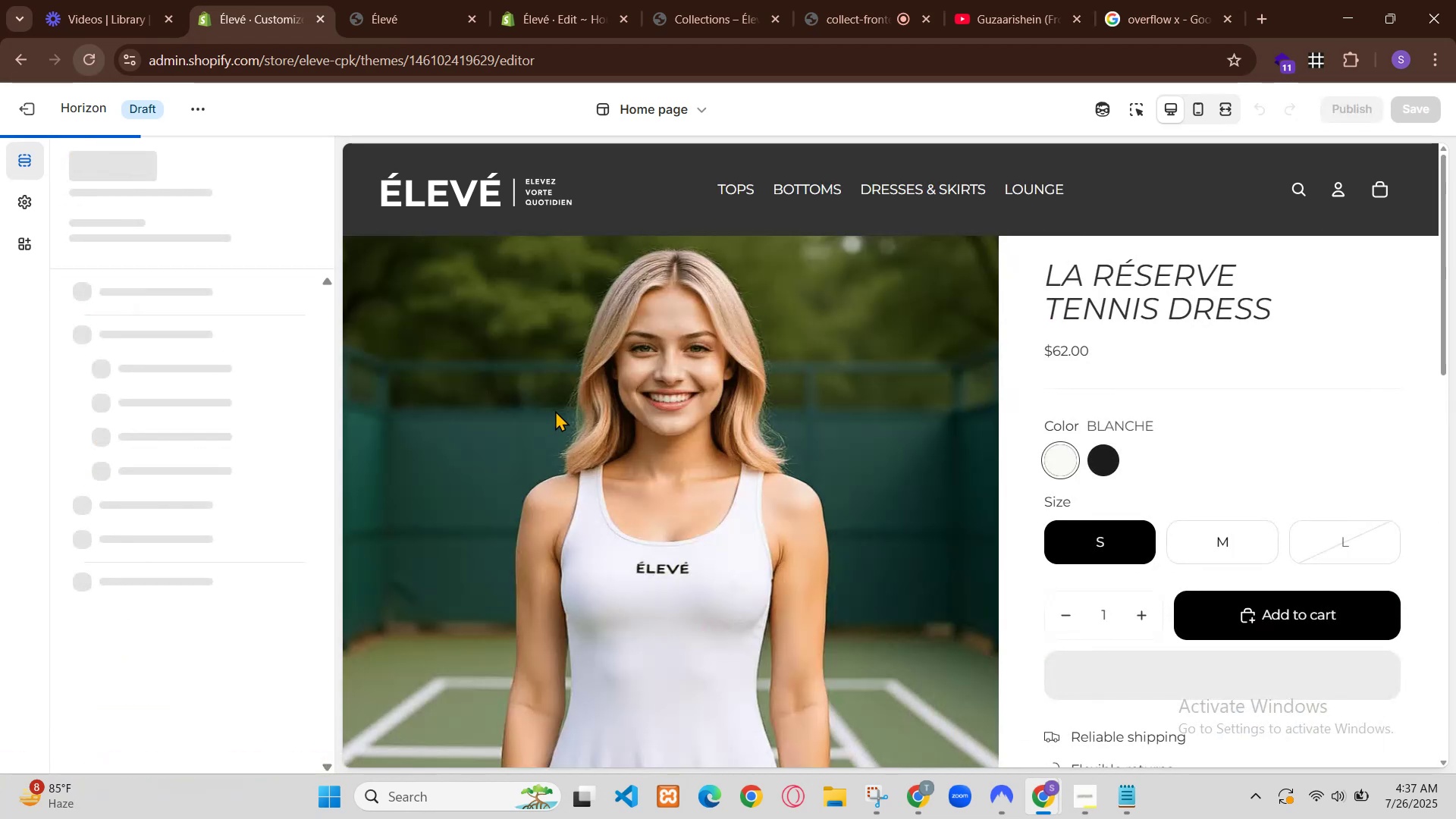 
left_click([803, 676])
 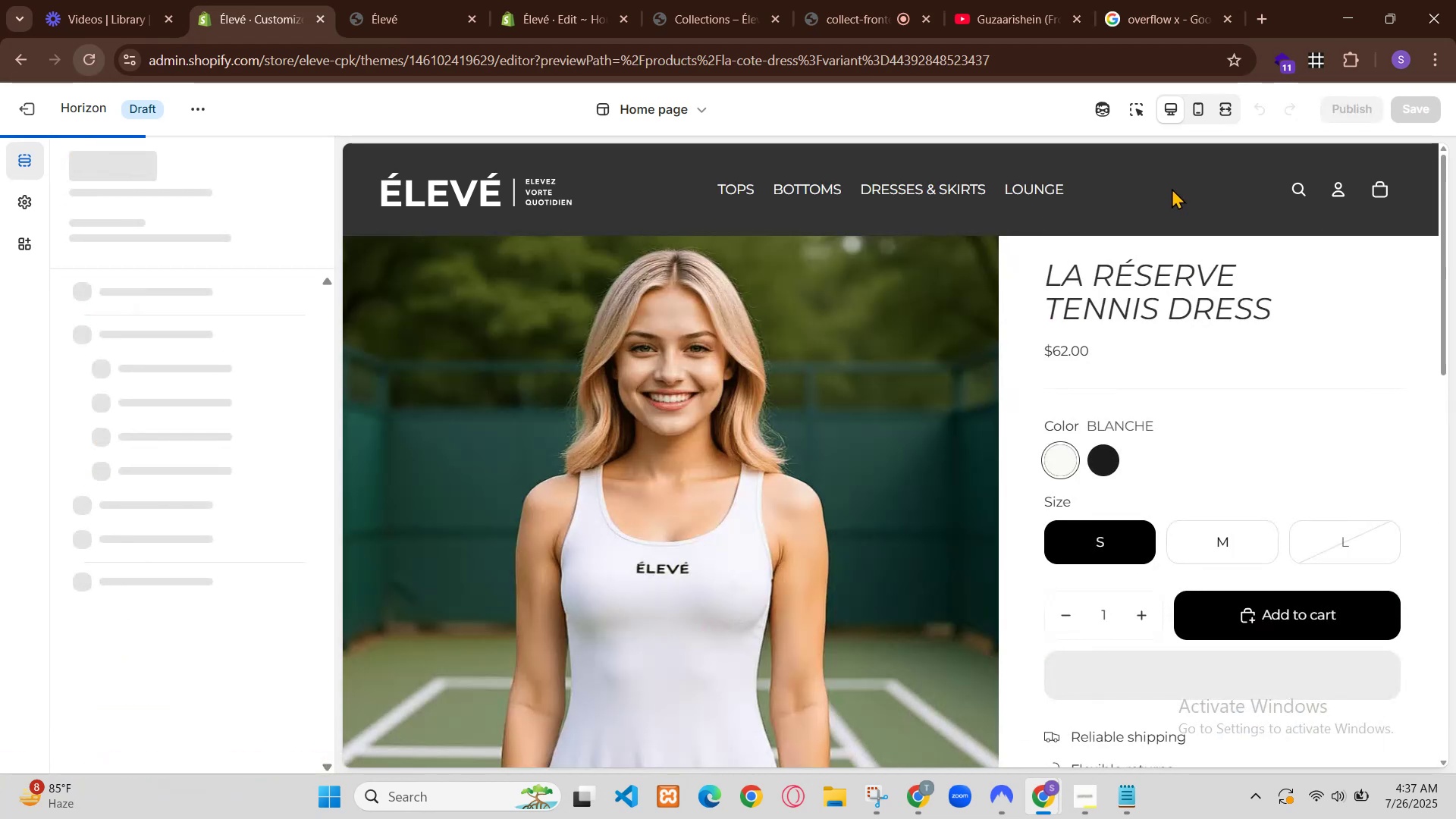 
key(Control+V)
 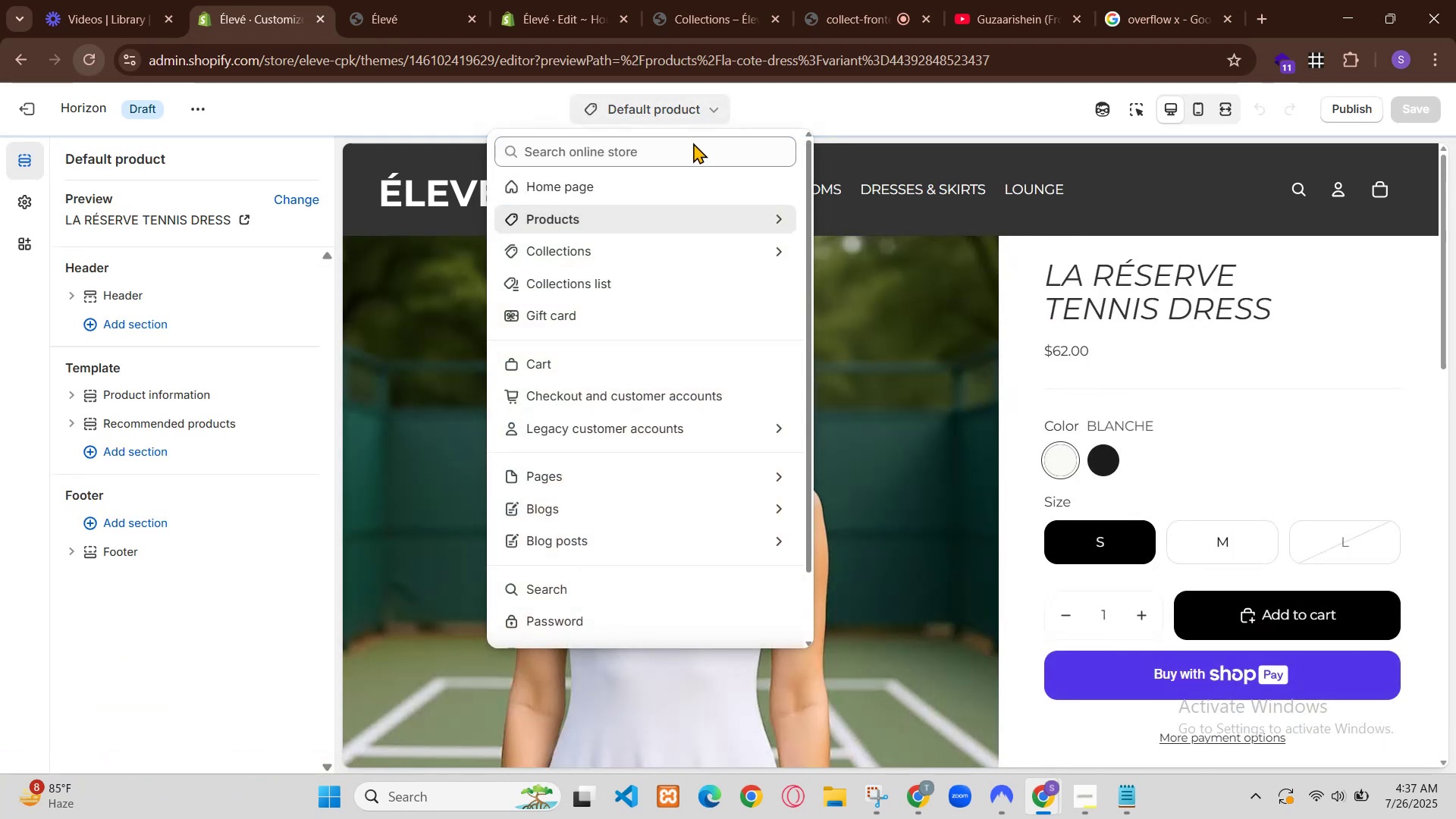 
left_click([1360, 5])
 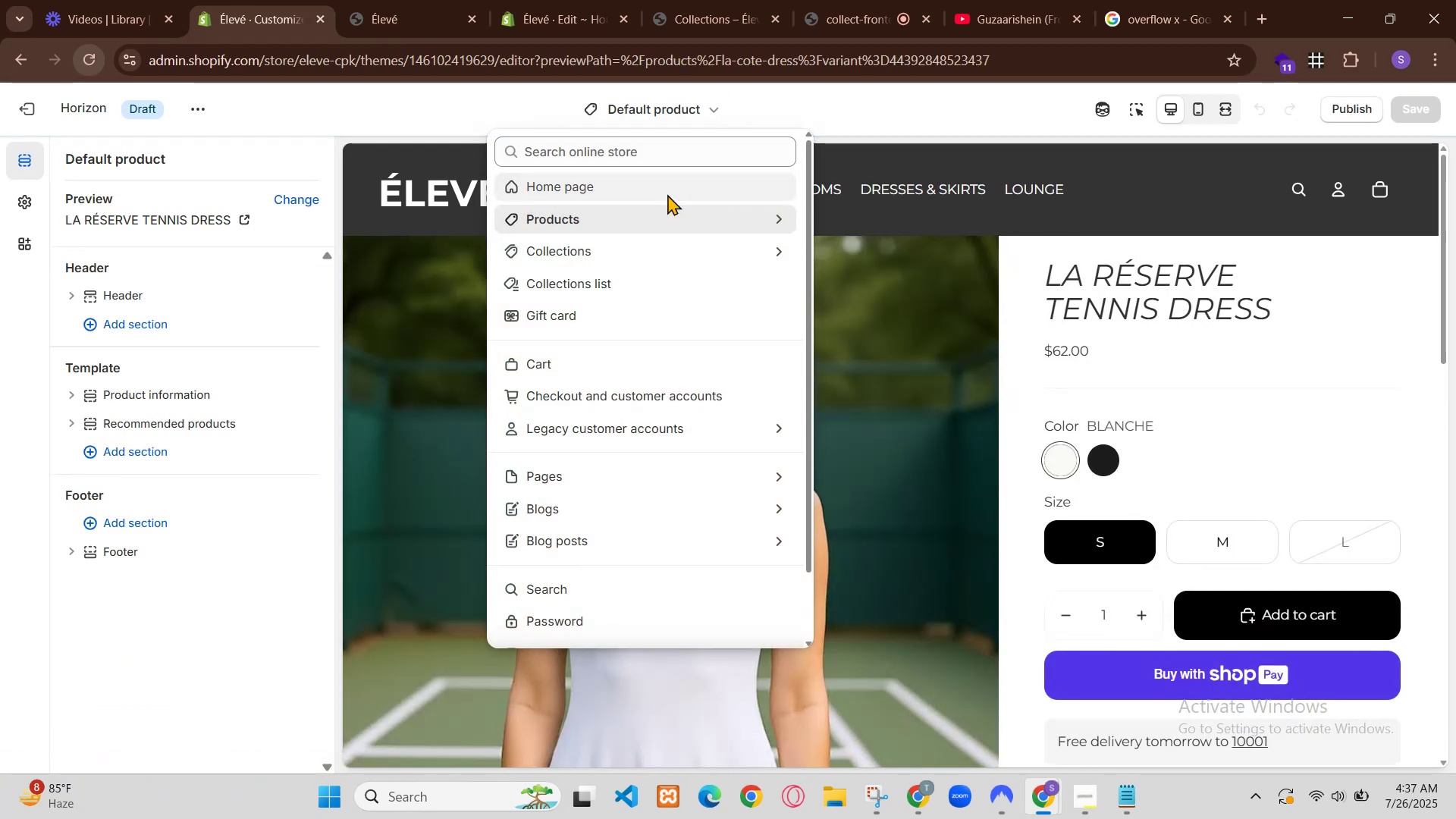 
left_click([610, 174])
 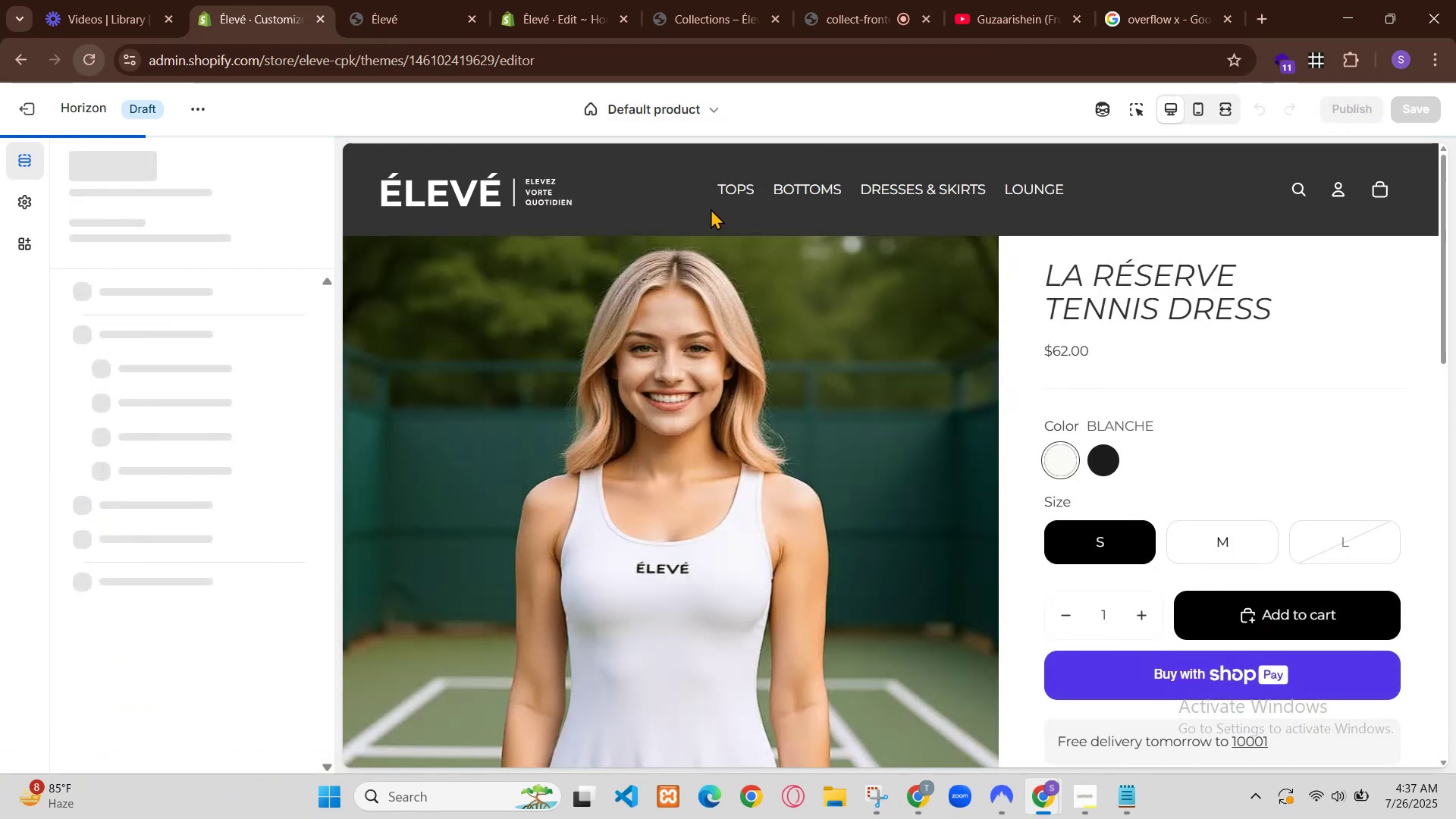 
double_click([805, 454])
 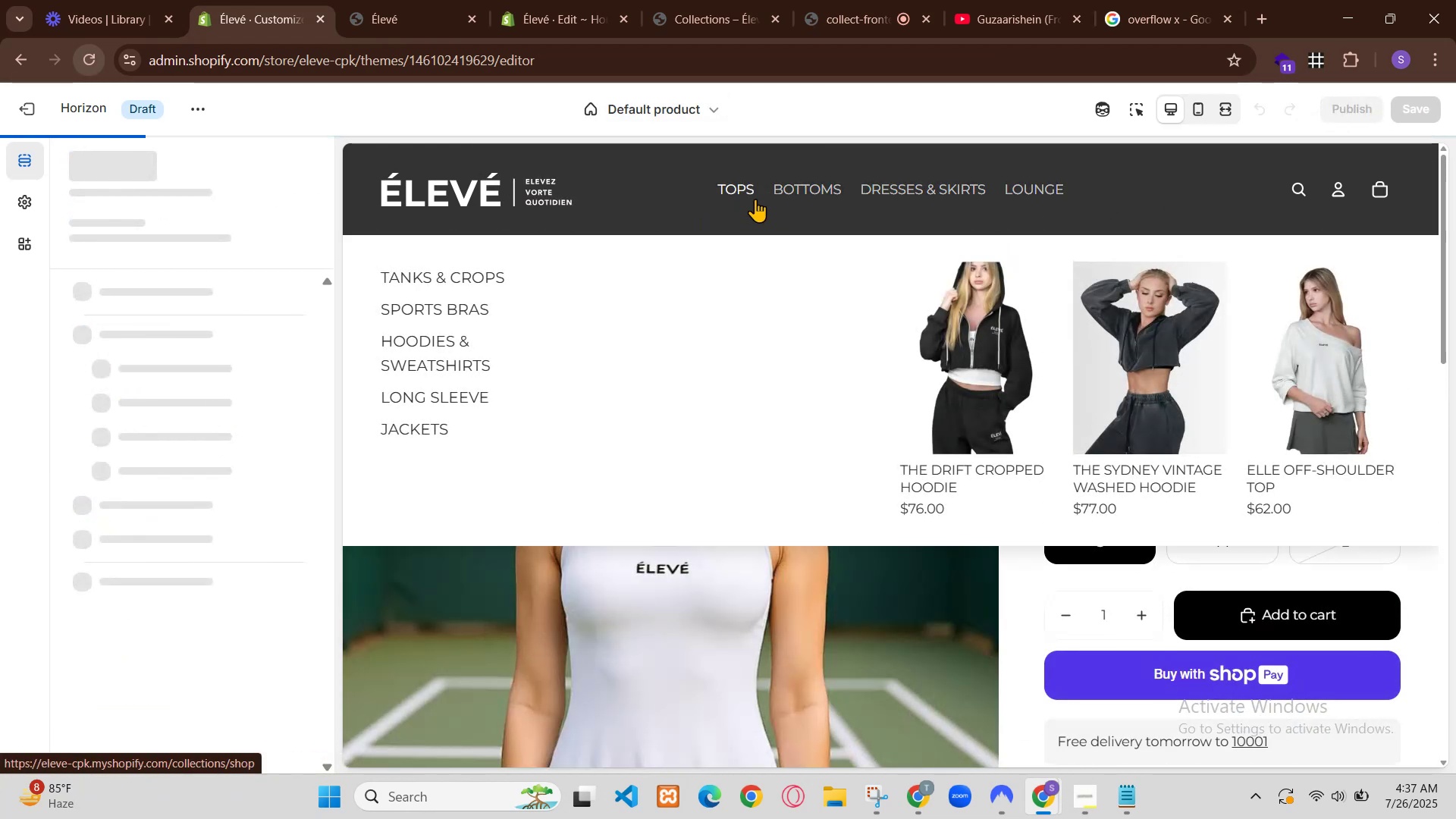 
left_click([805, 454])
 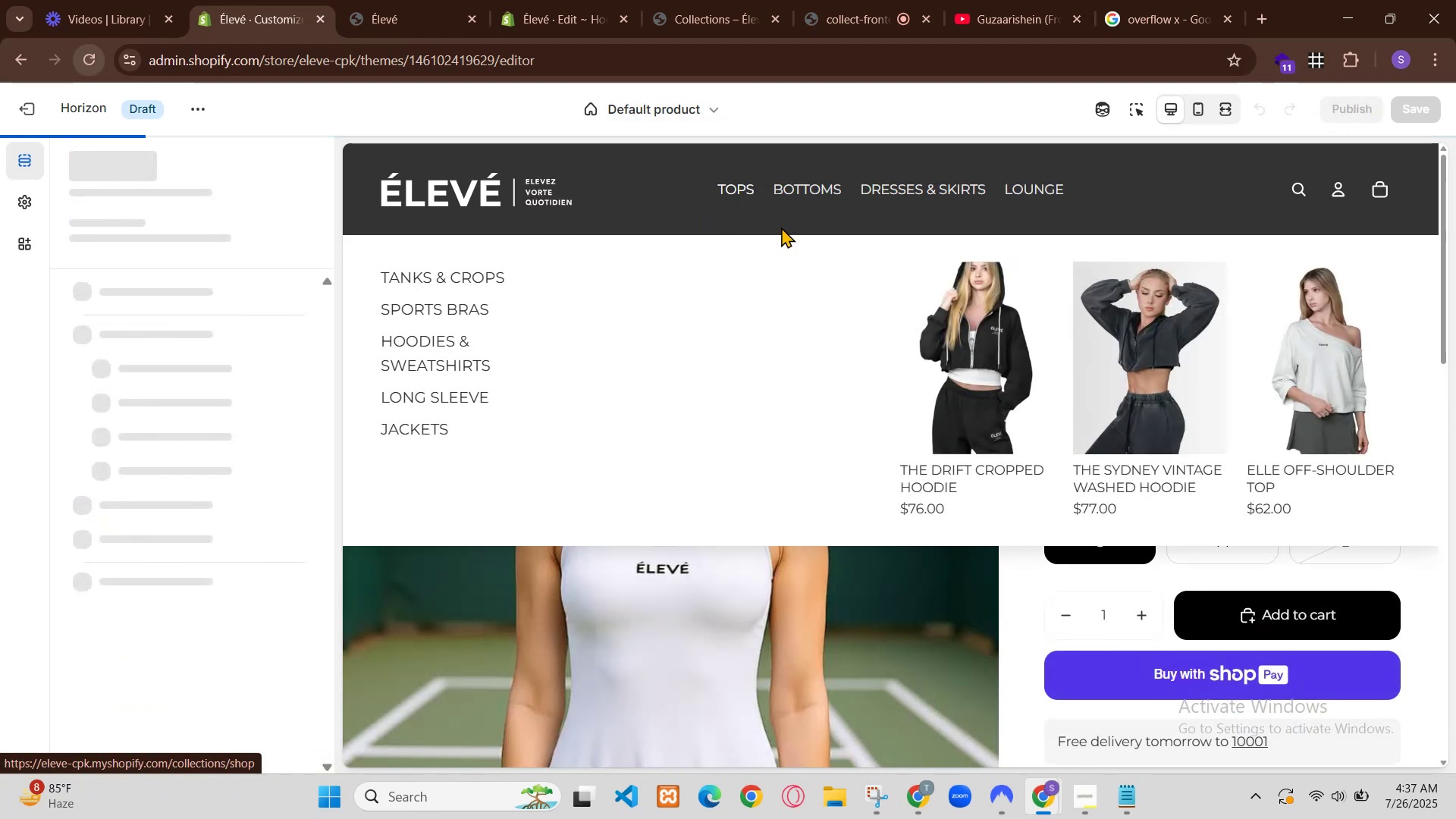 
key(Control+A)
 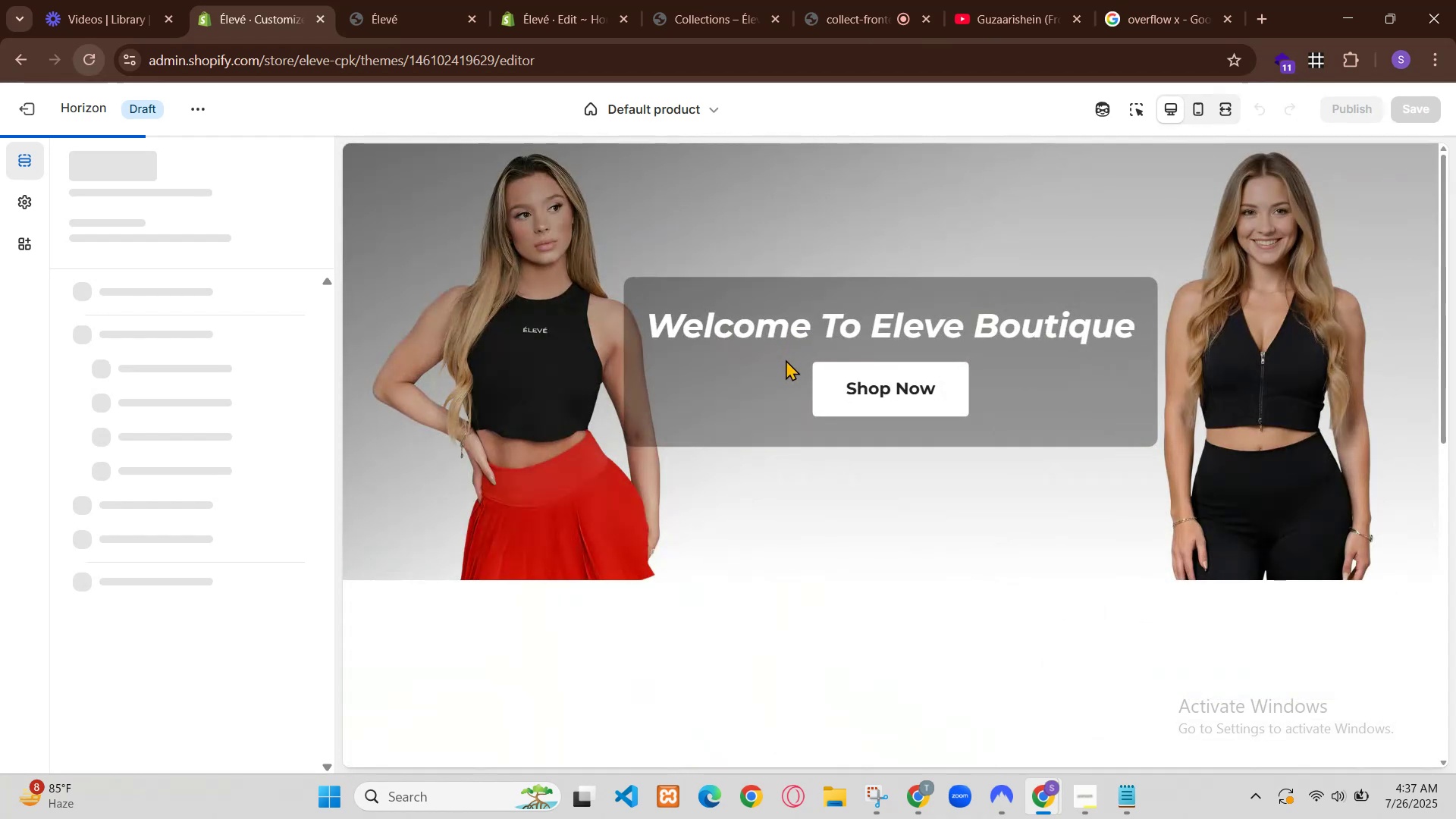 
key(Control+C)
 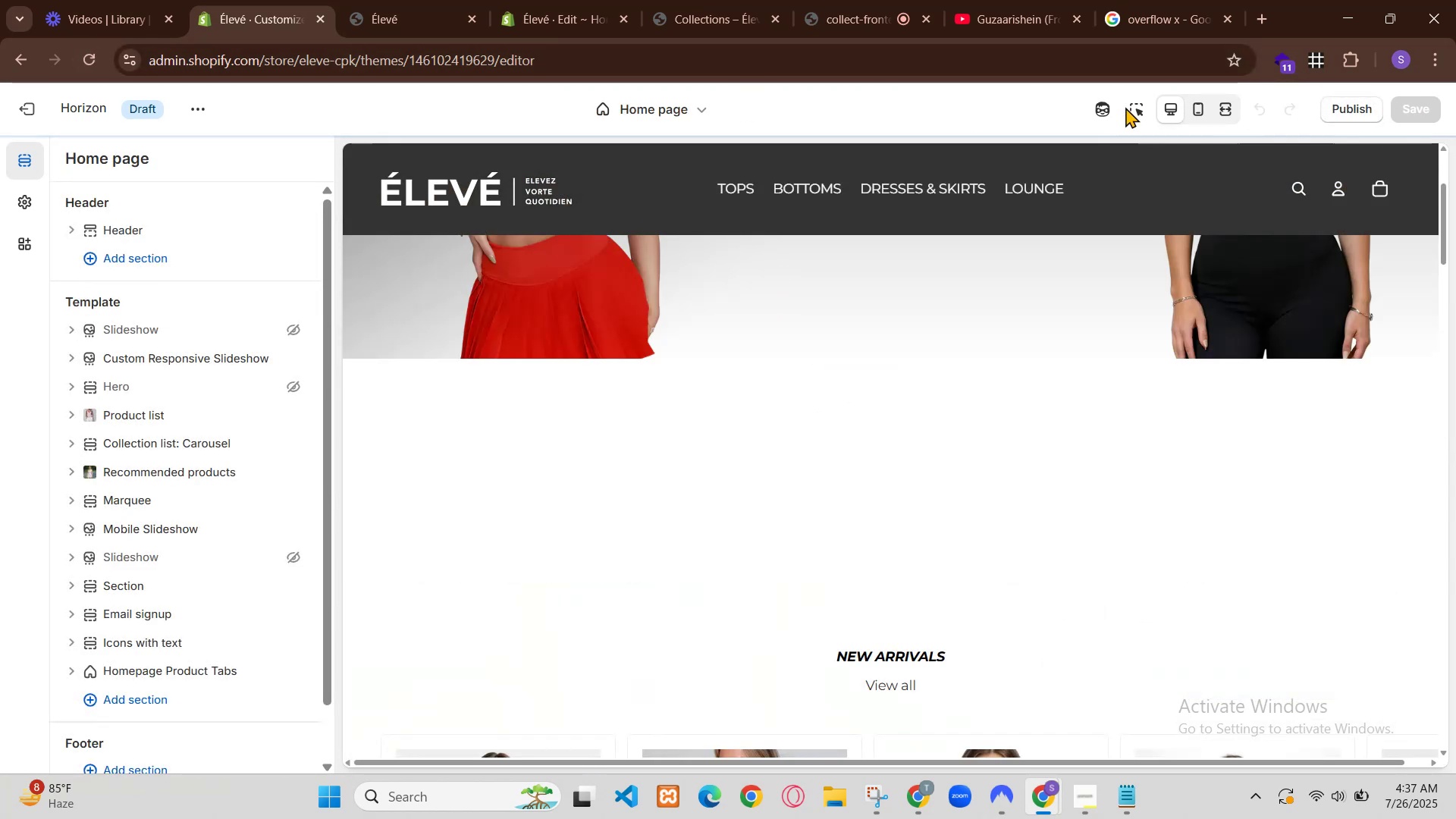 
left_click([1348, 11])
 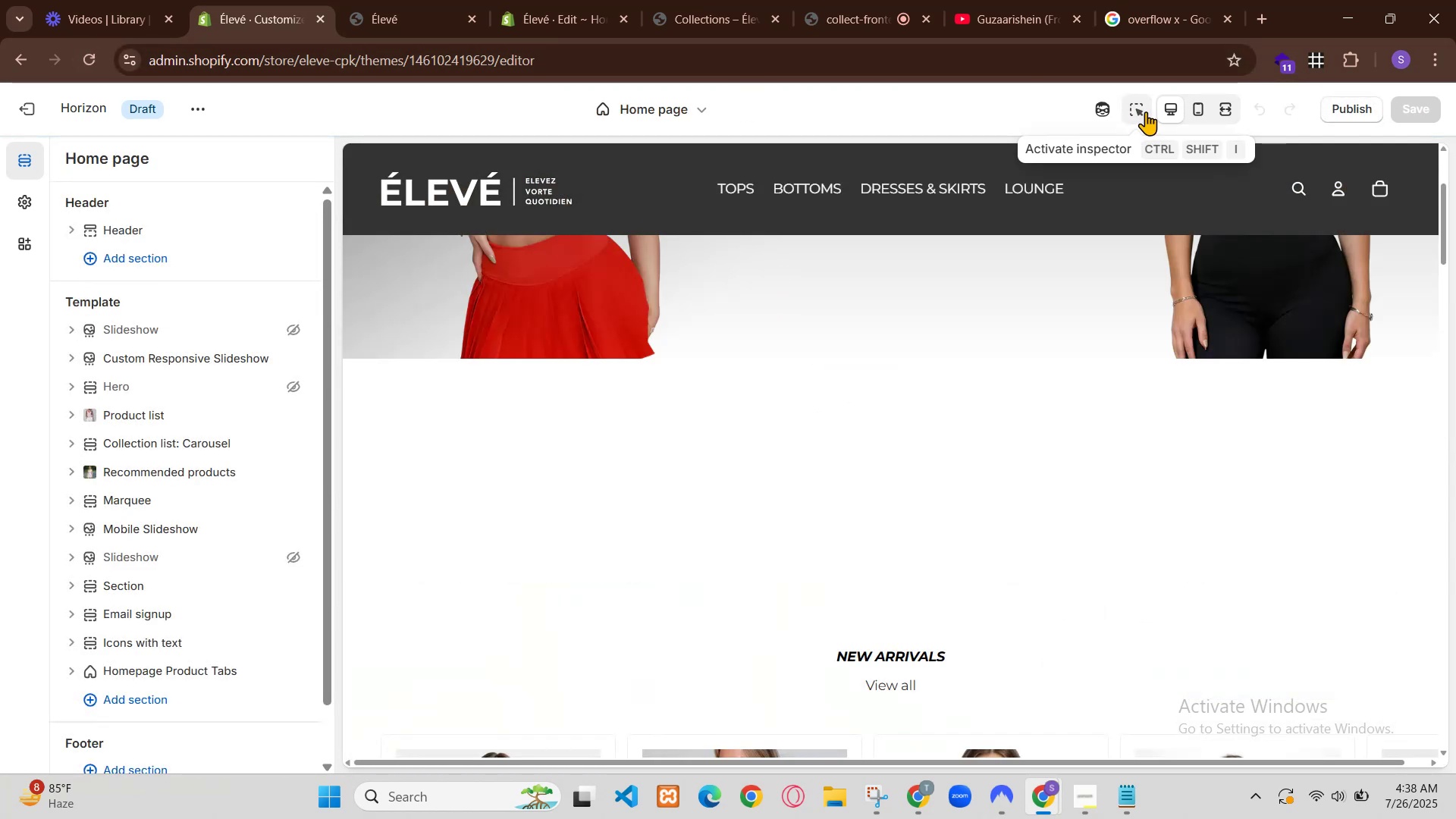 
left_click([918, 798])
 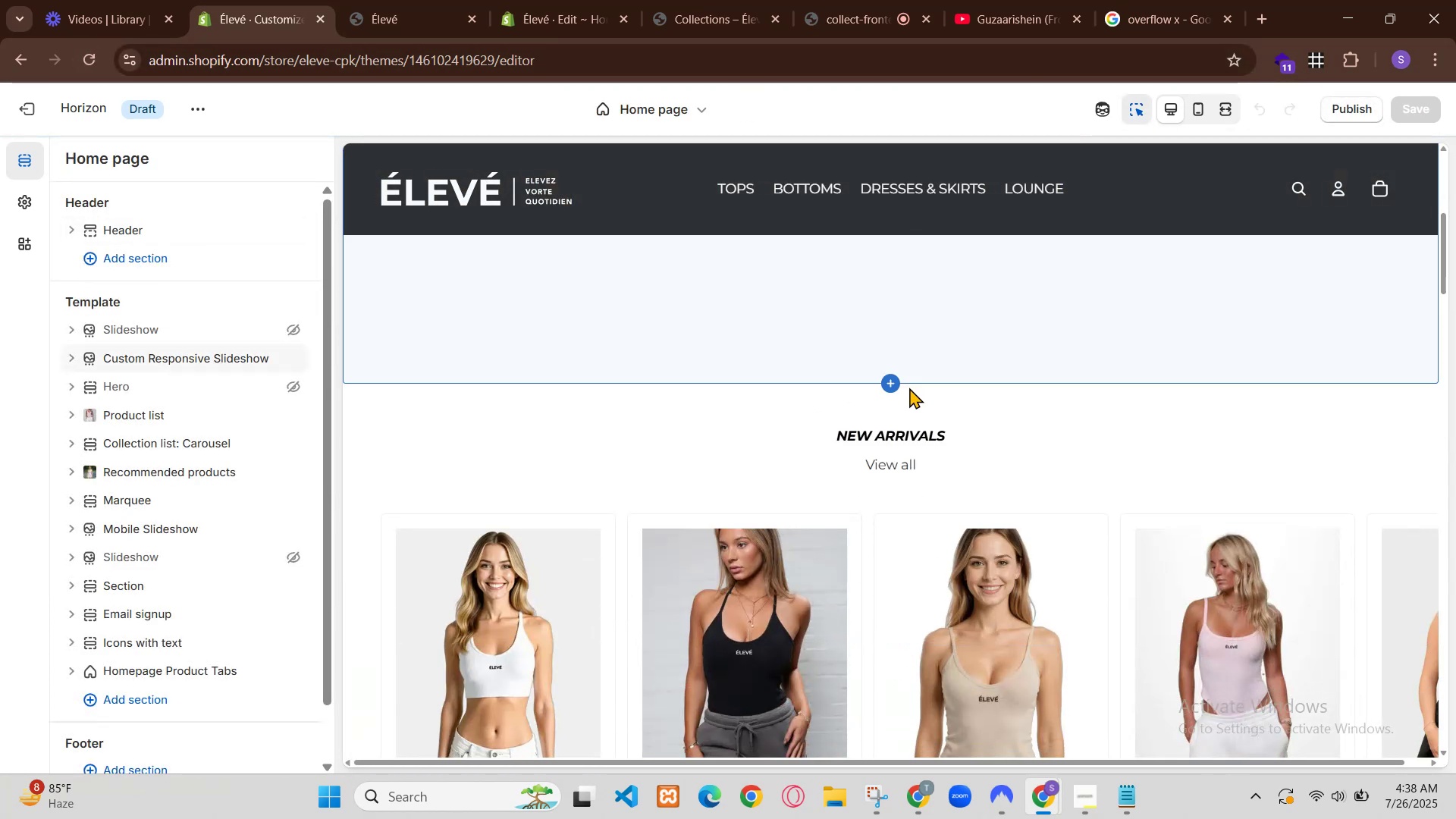 
type( is code m )
 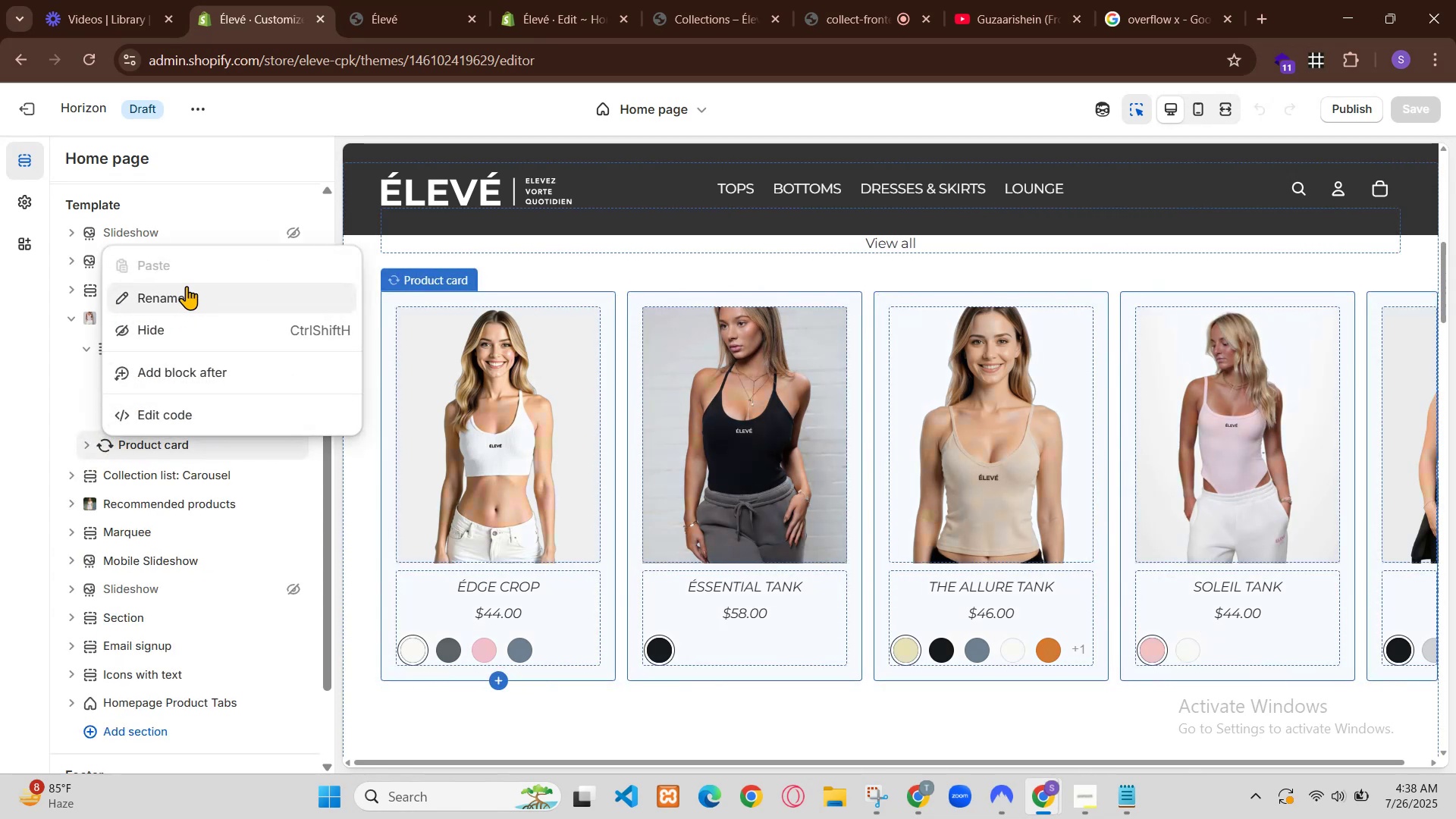 
wait(6.59)
 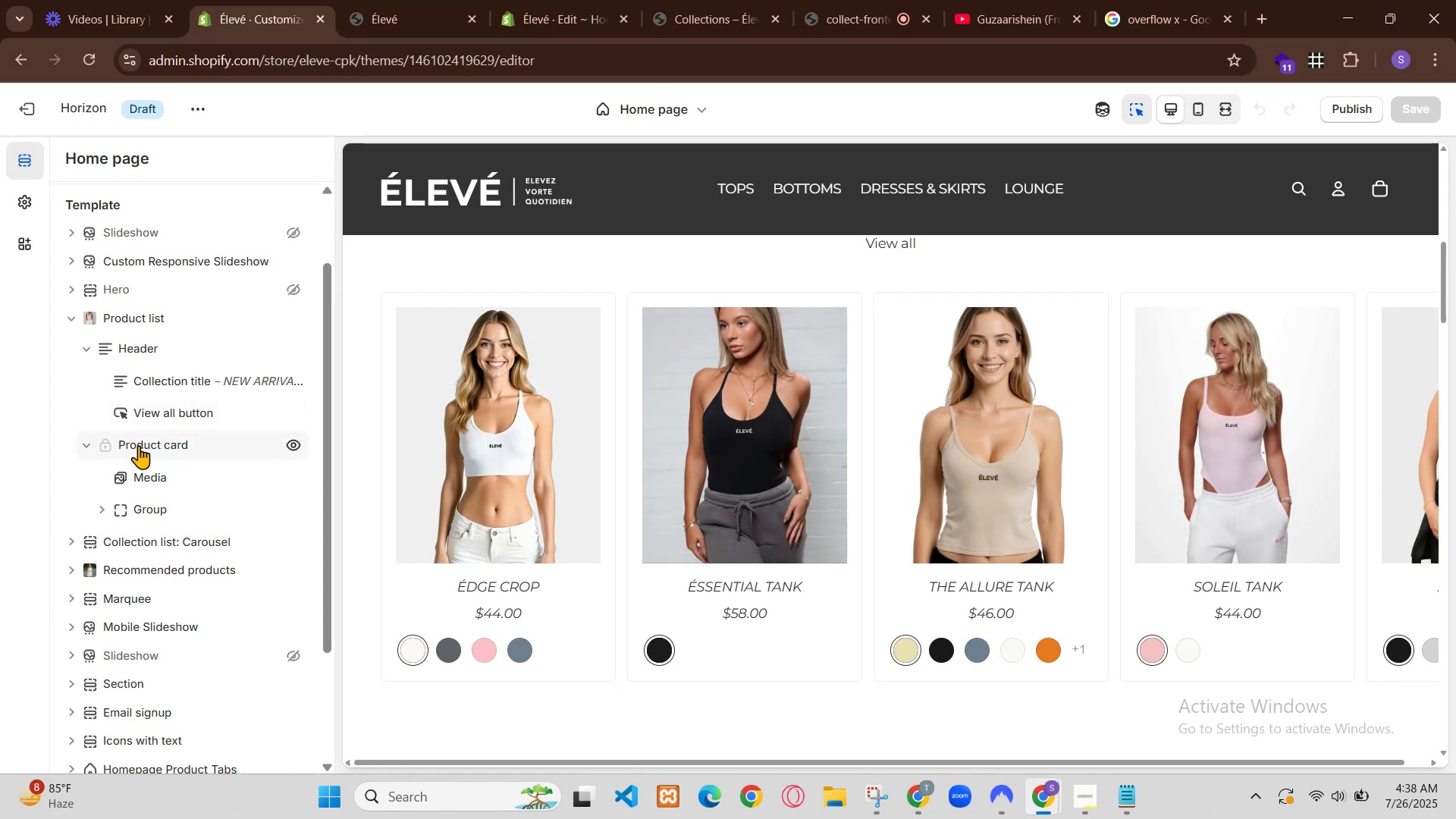 
type(s)
key(Backspace)
type(color pr mouselekrjao tou product change as)
key(Backspace)
key(Backspace)
type(asea is code m ha vo )
key(Backspace)
key(Backspace)
key(Backspace)
 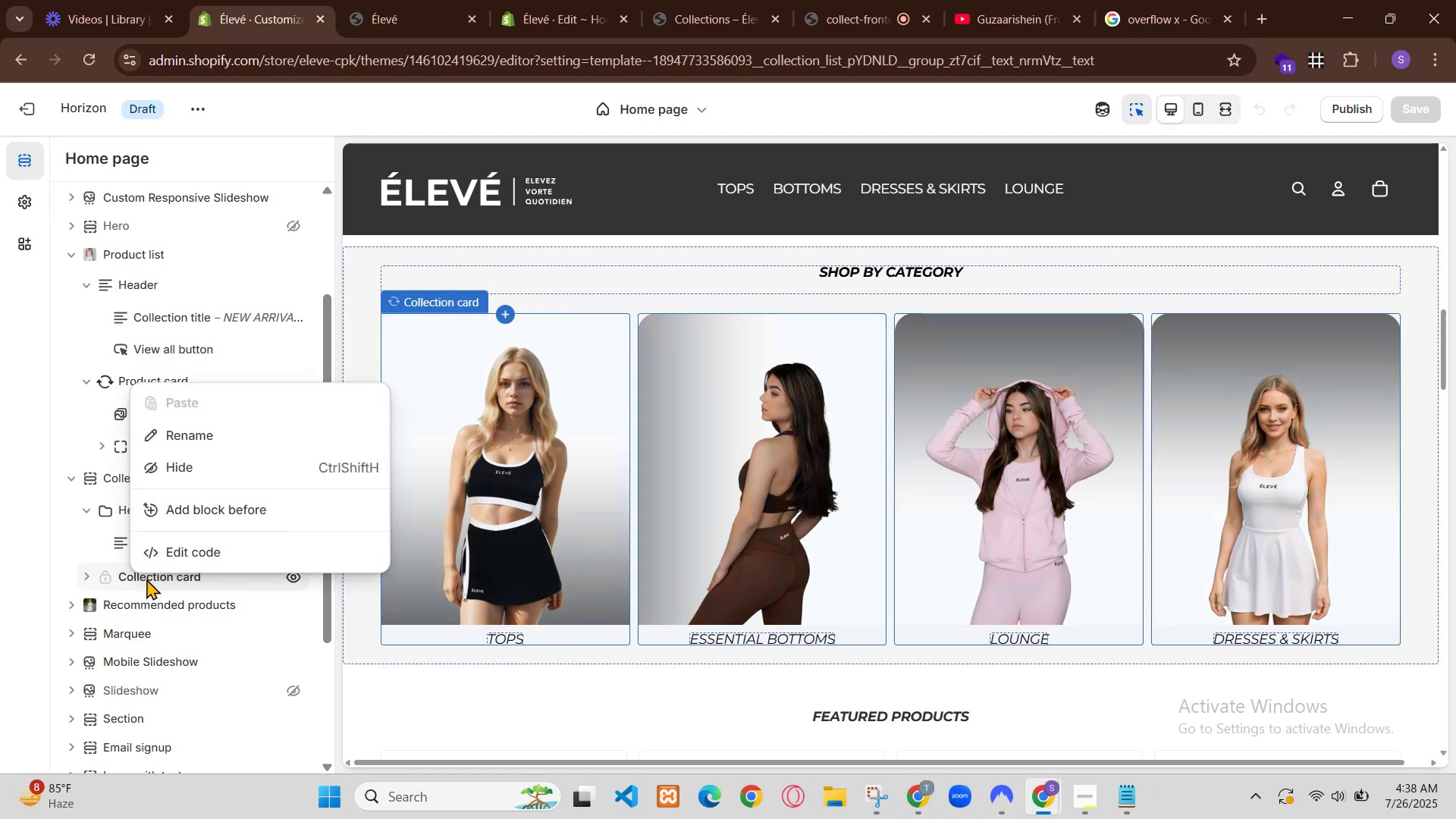 
key(Control+V)
 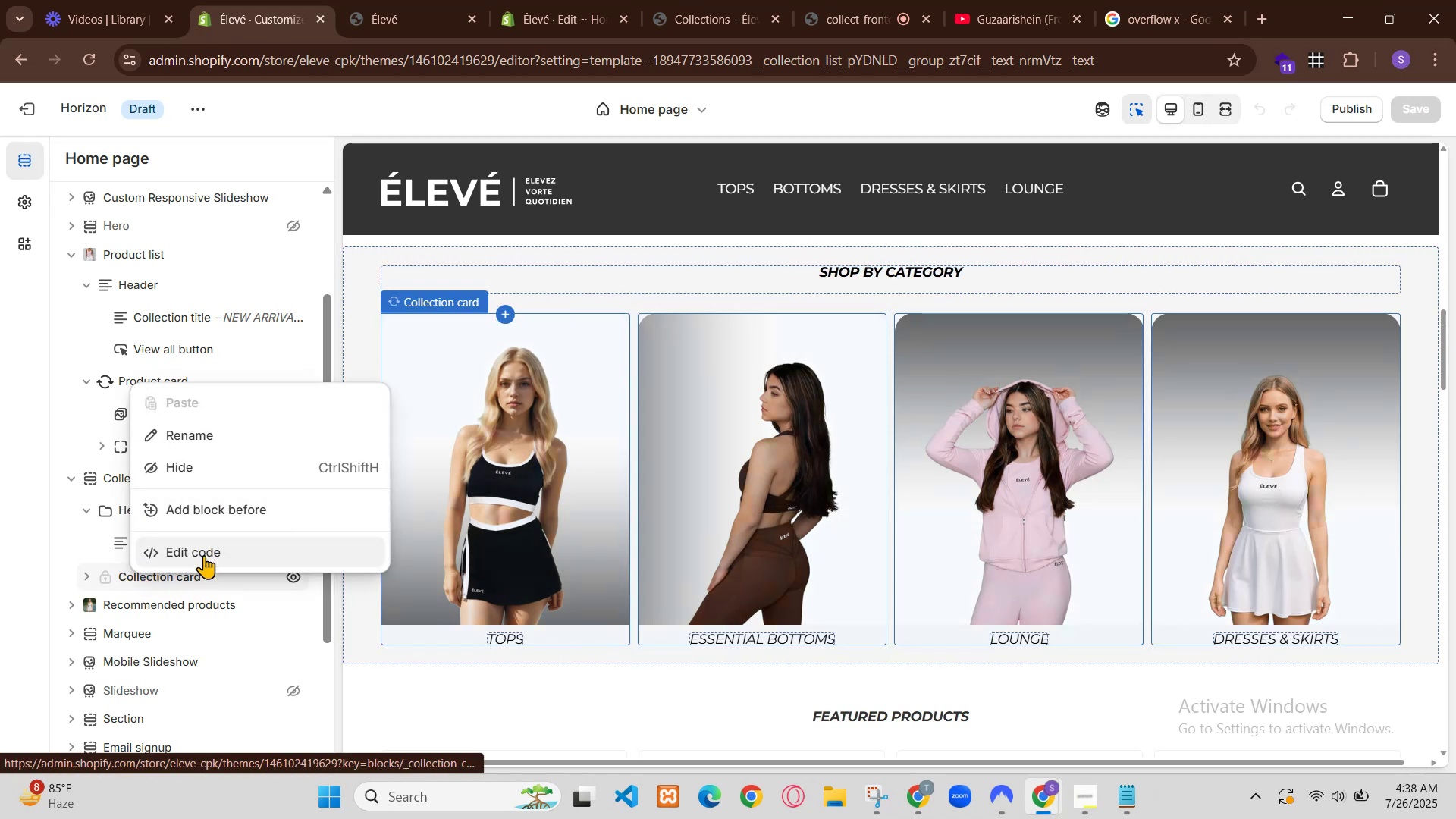 
key(Enter)
 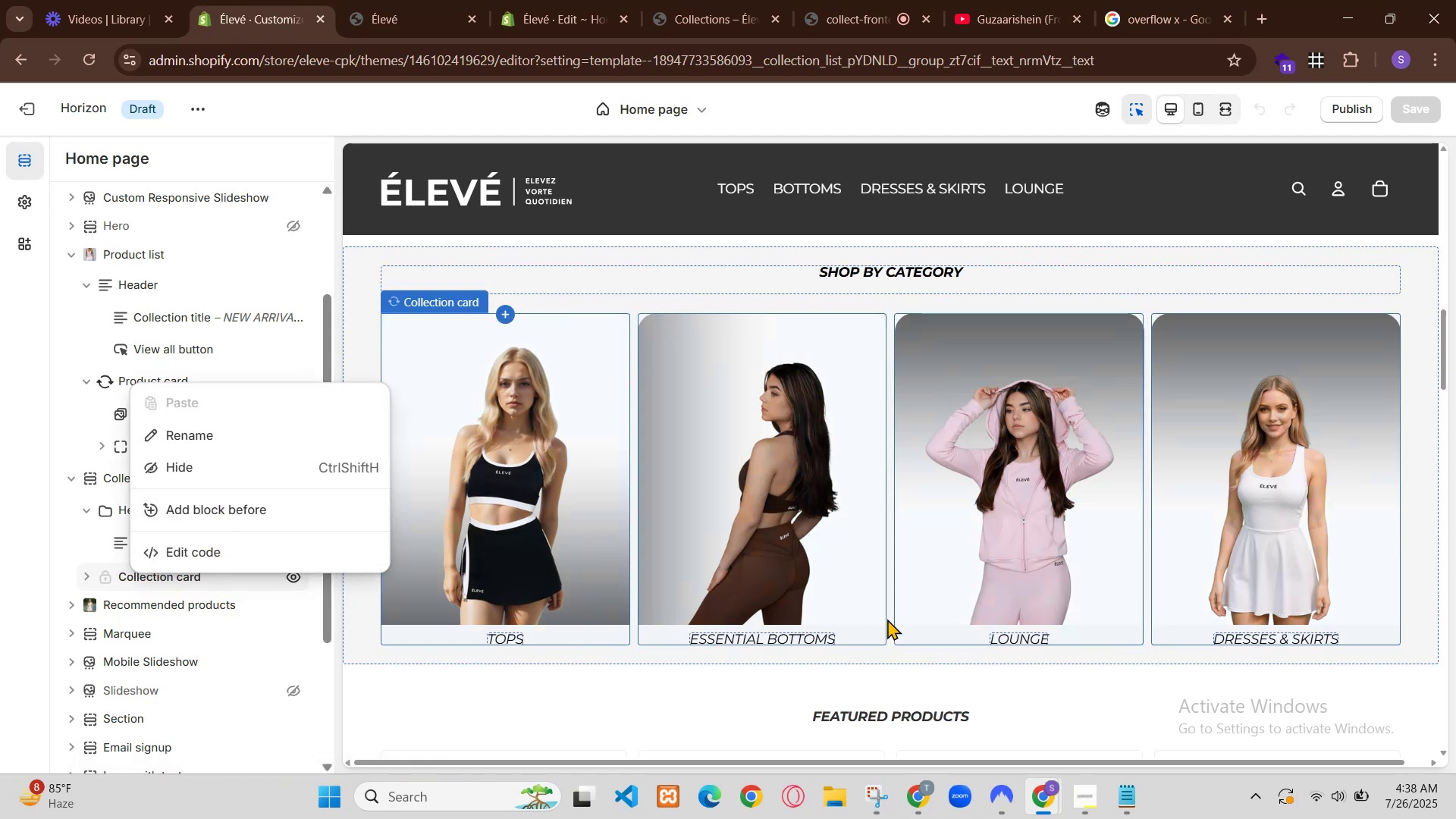 
scroll: coordinate [519, 396], scroll_direction: down, amount: 14.0
 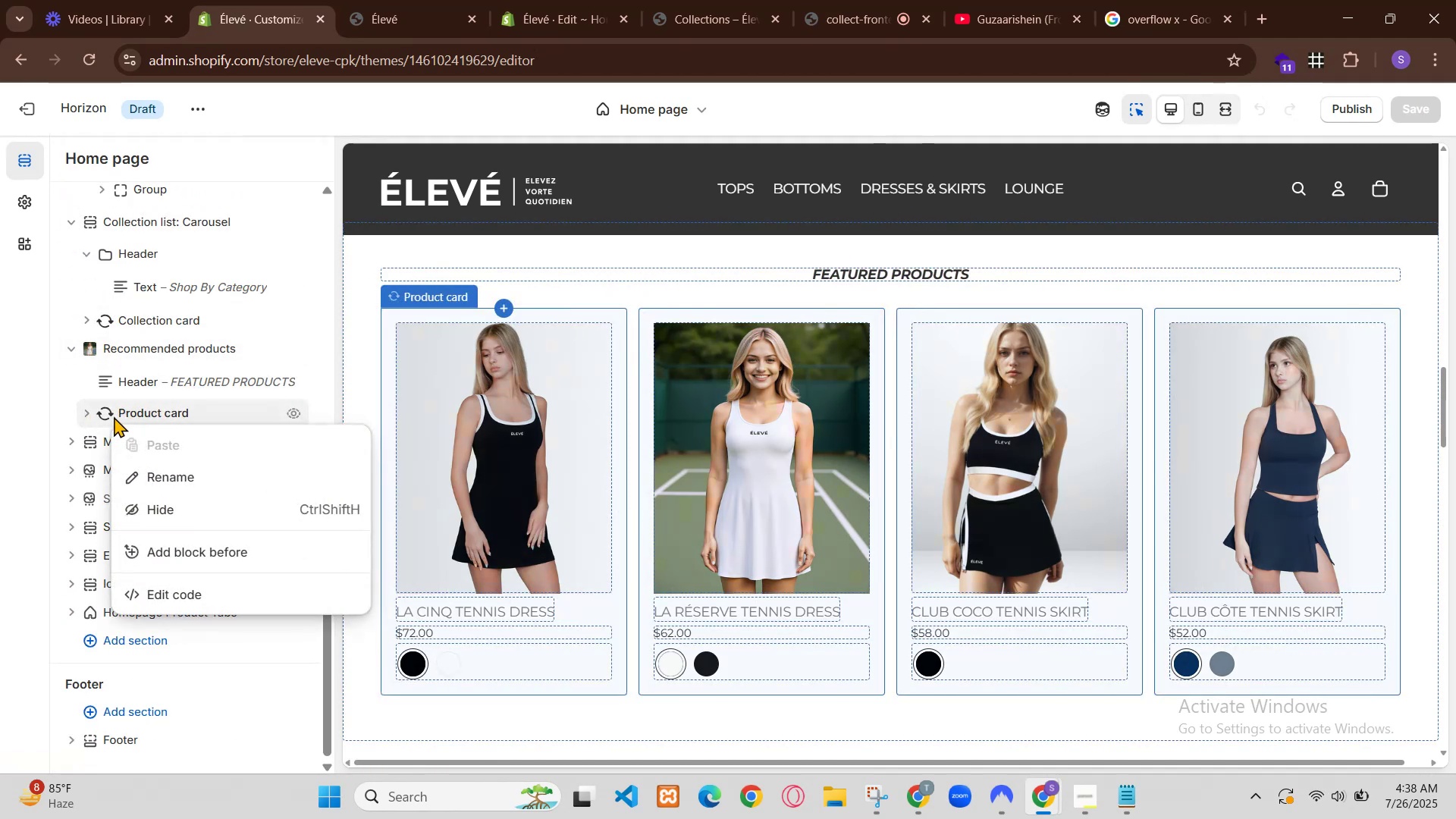 
type(givr )
key(Backspace)
key(Backspace)
type(e completr codr)
key(Backspace)
type(e)
 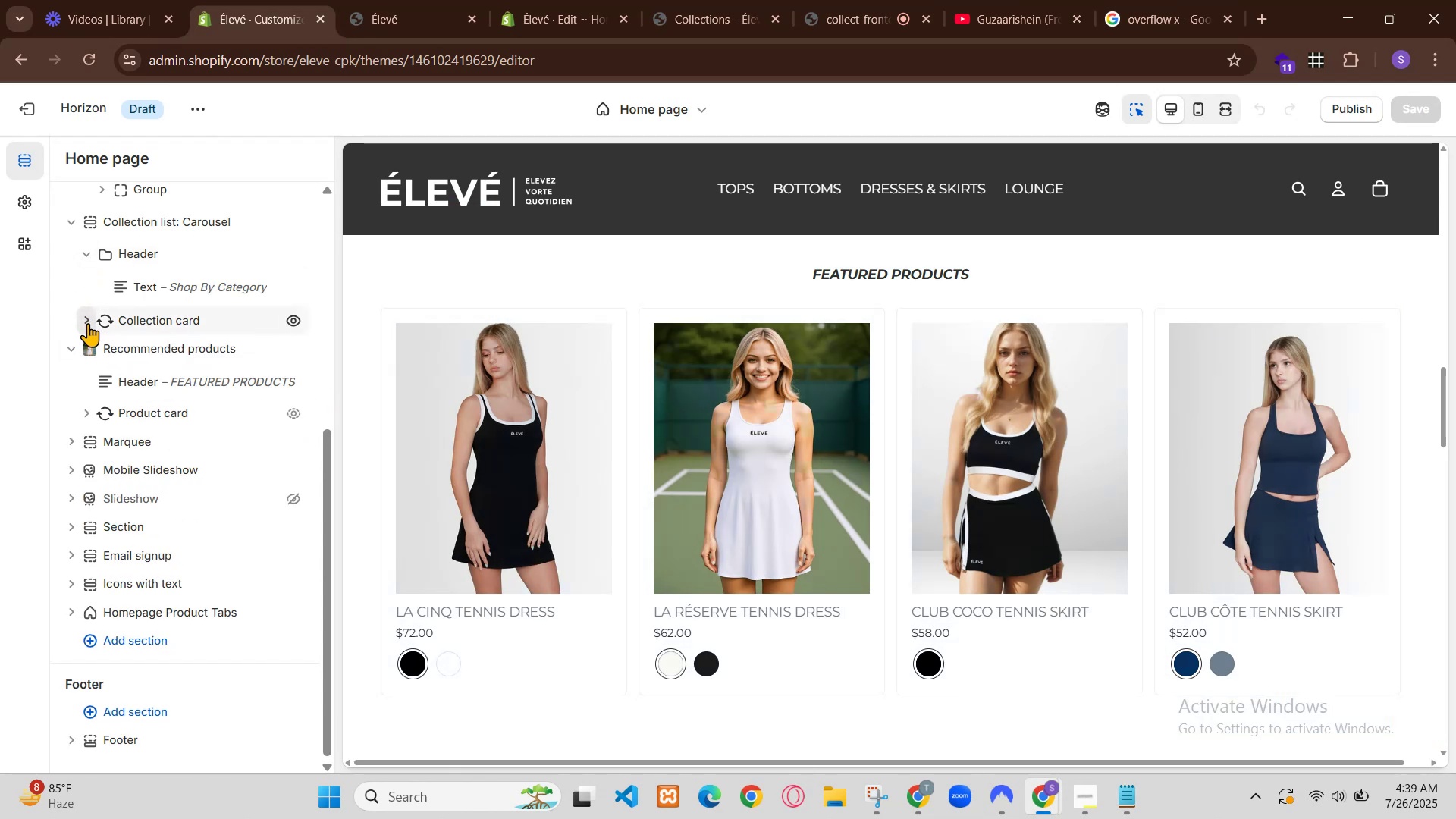 
key(Enter)
 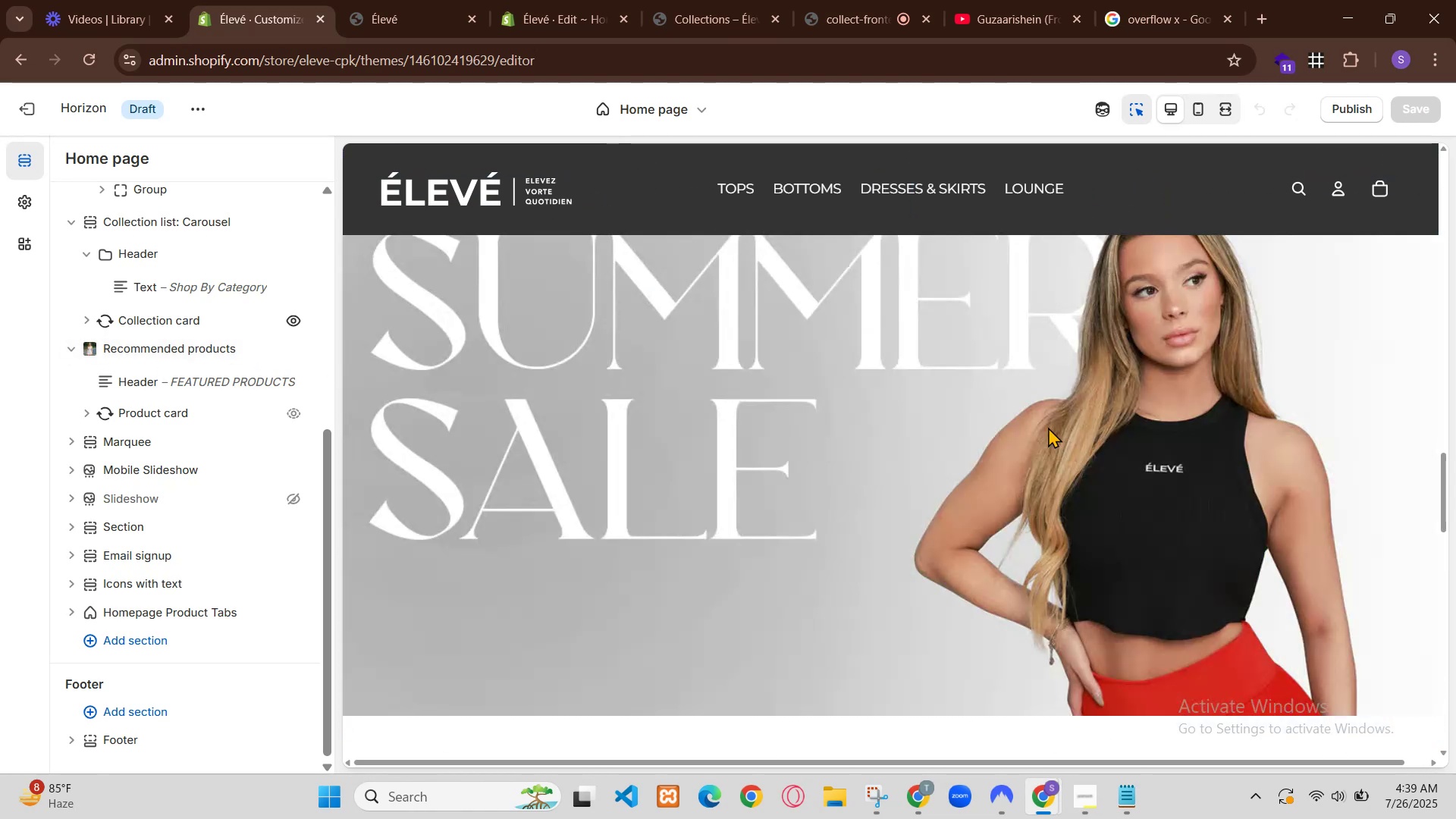 
wait(6.52)
 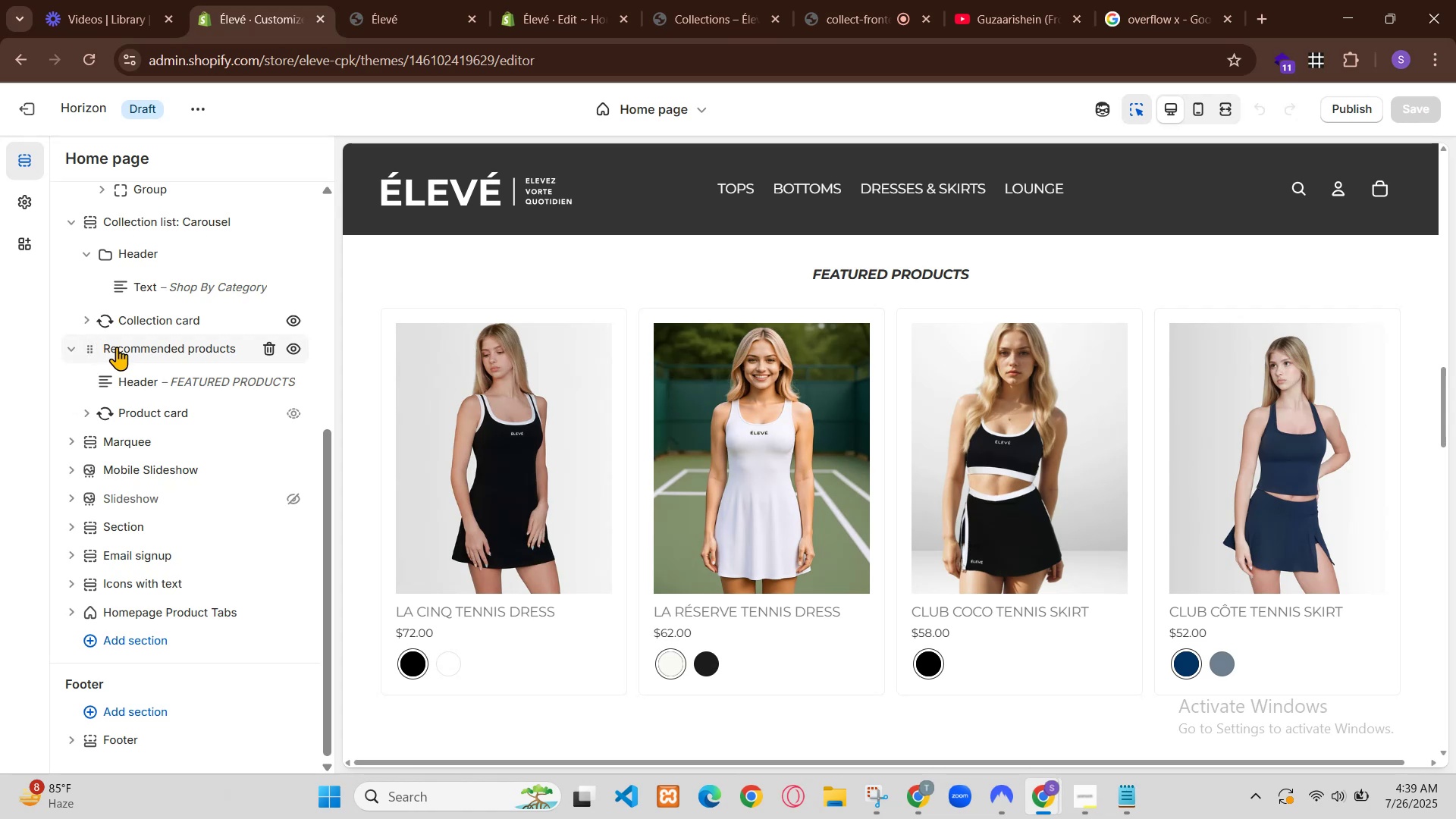 
scroll: coordinate [626, 544], scroll_direction: down, amount: 10.0
 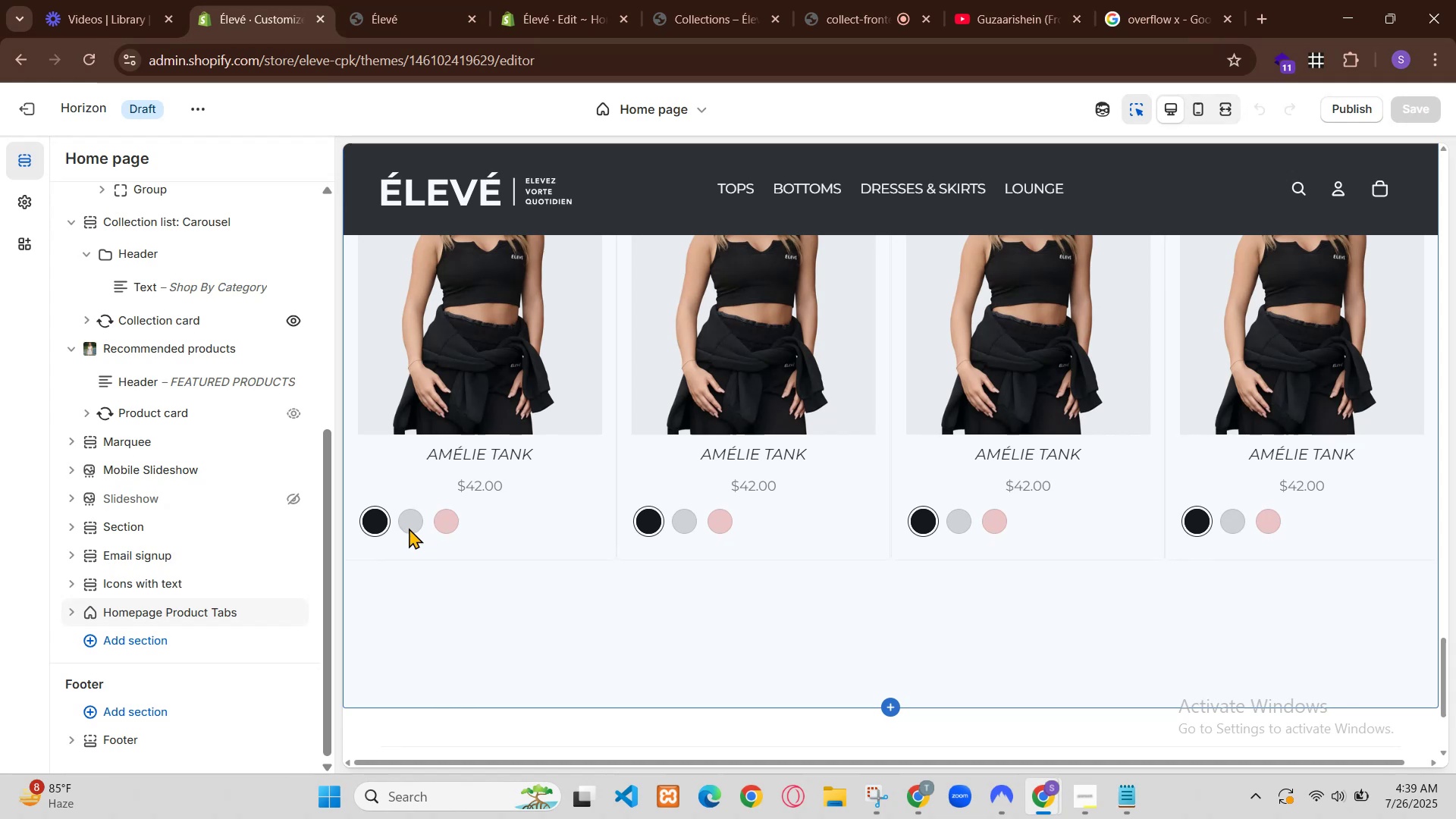 
left_click([632, 657])
 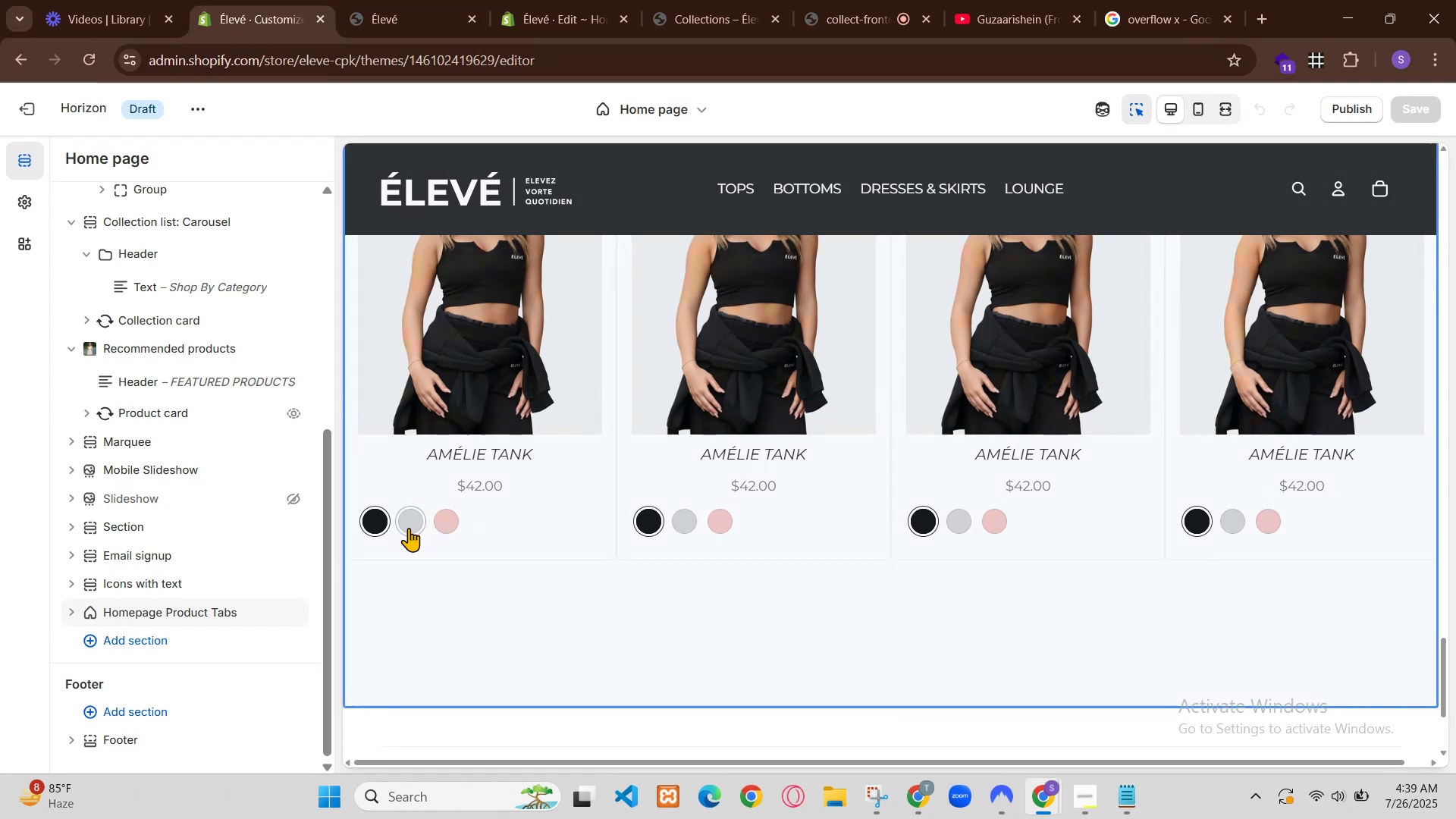 
type(give complete code )
 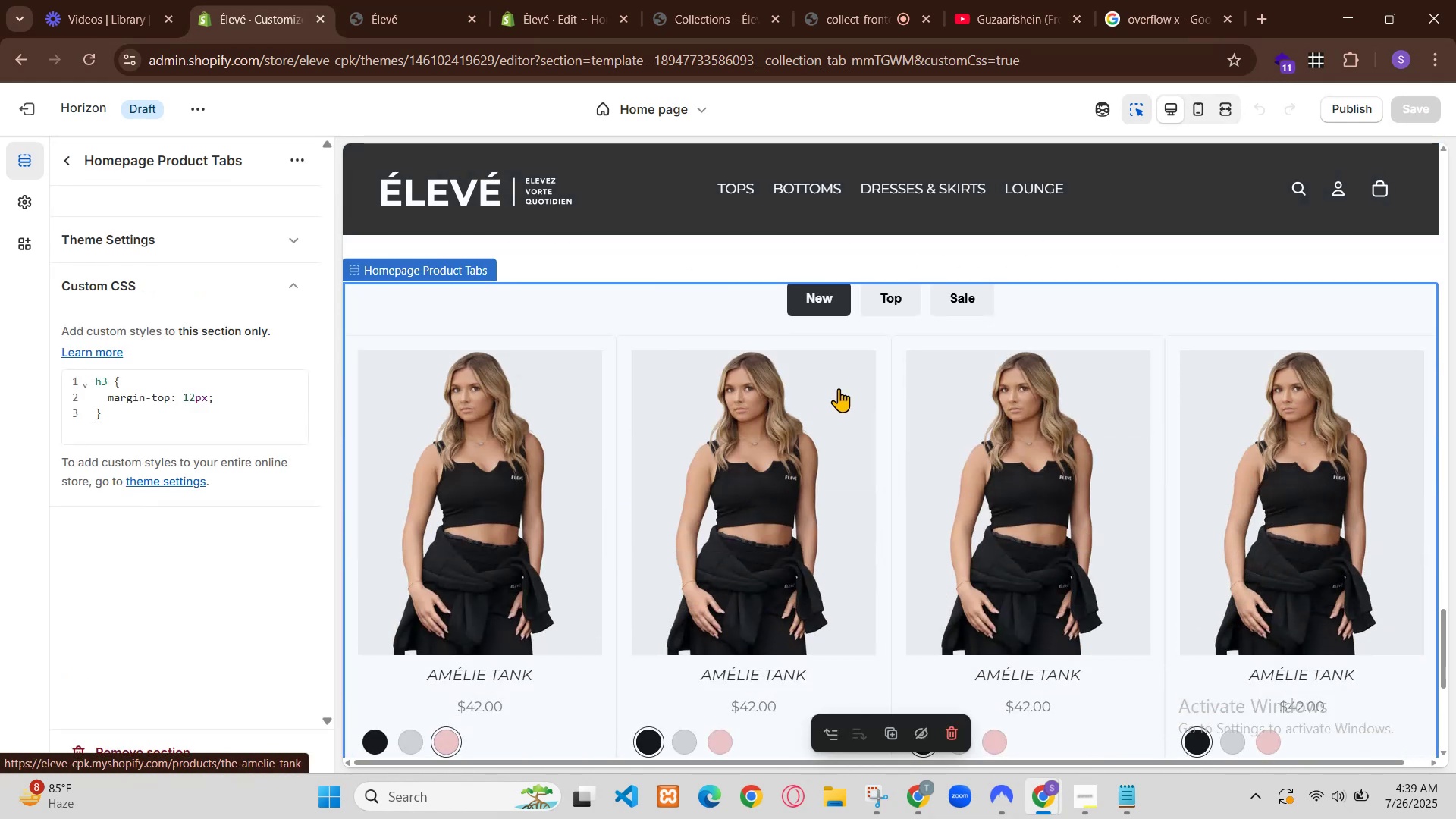 
key(Enter)
 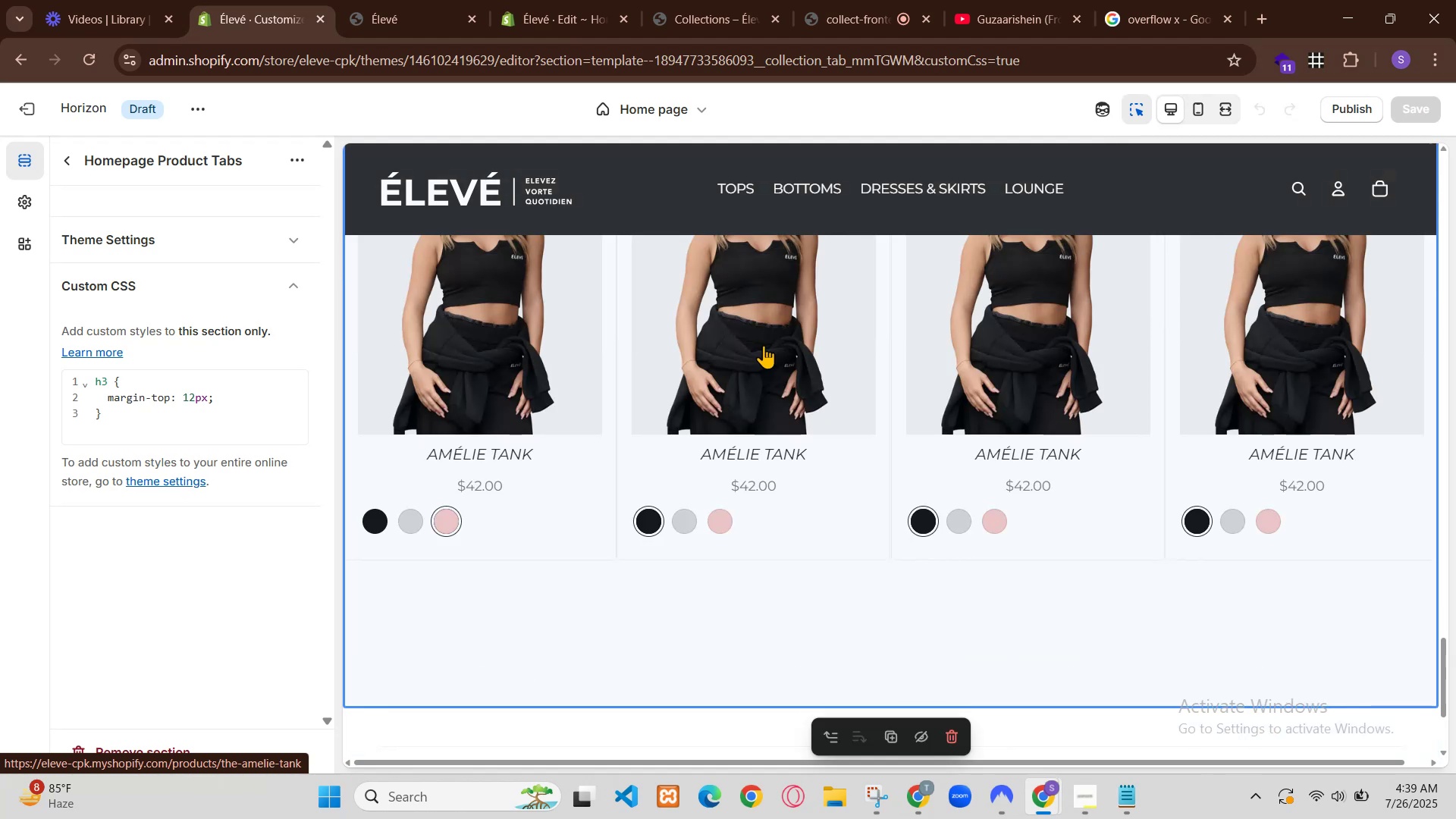 
scroll: coordinate [767, 486], scroll_direction: down, amount: 27.0
 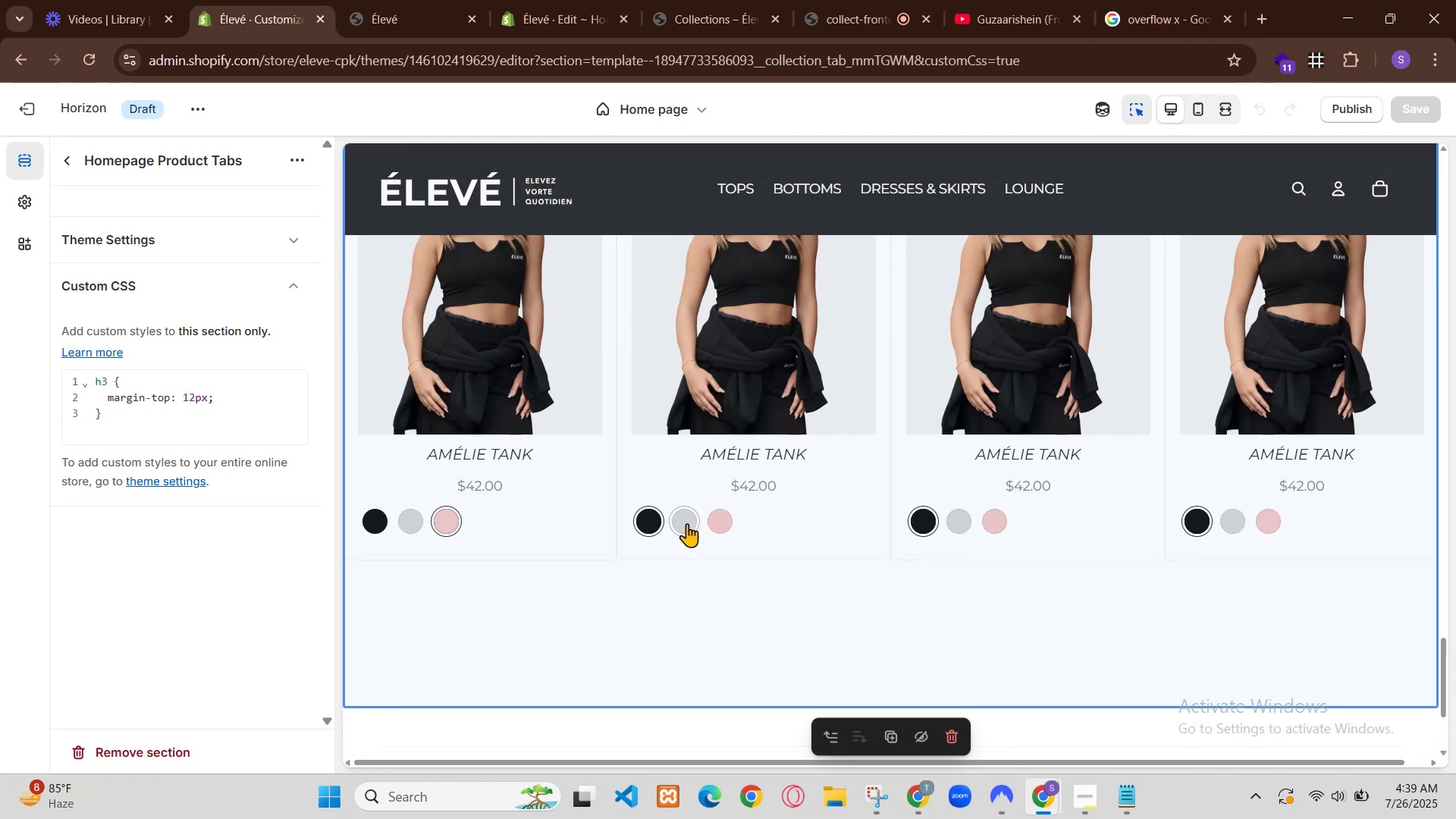 
scroll: coordinate [777, 485], scroll_direction: down, amount: 32.0
 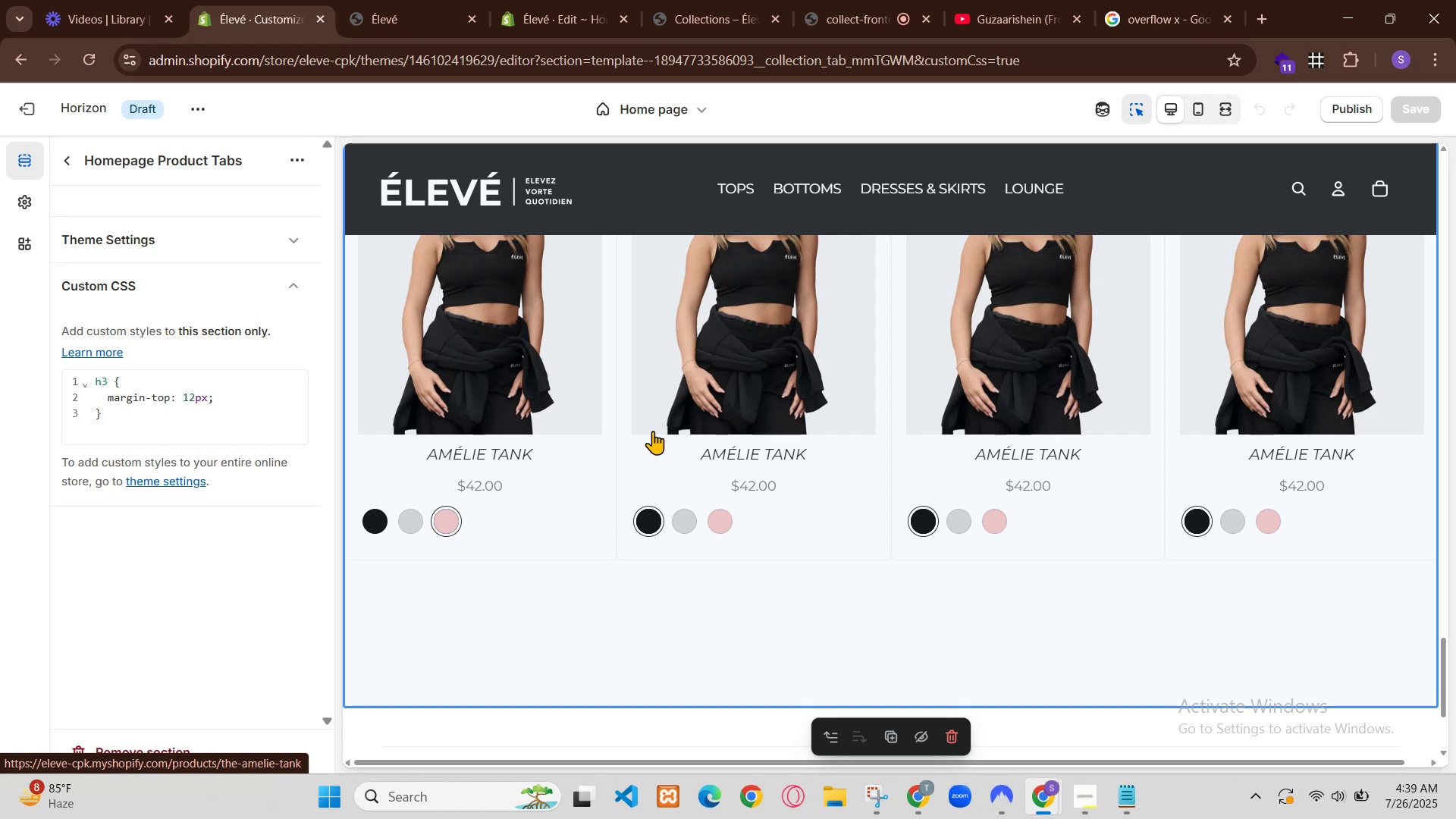 
scroll: coordinate [791, 482], scroll_direction: up, amount: 10.0
 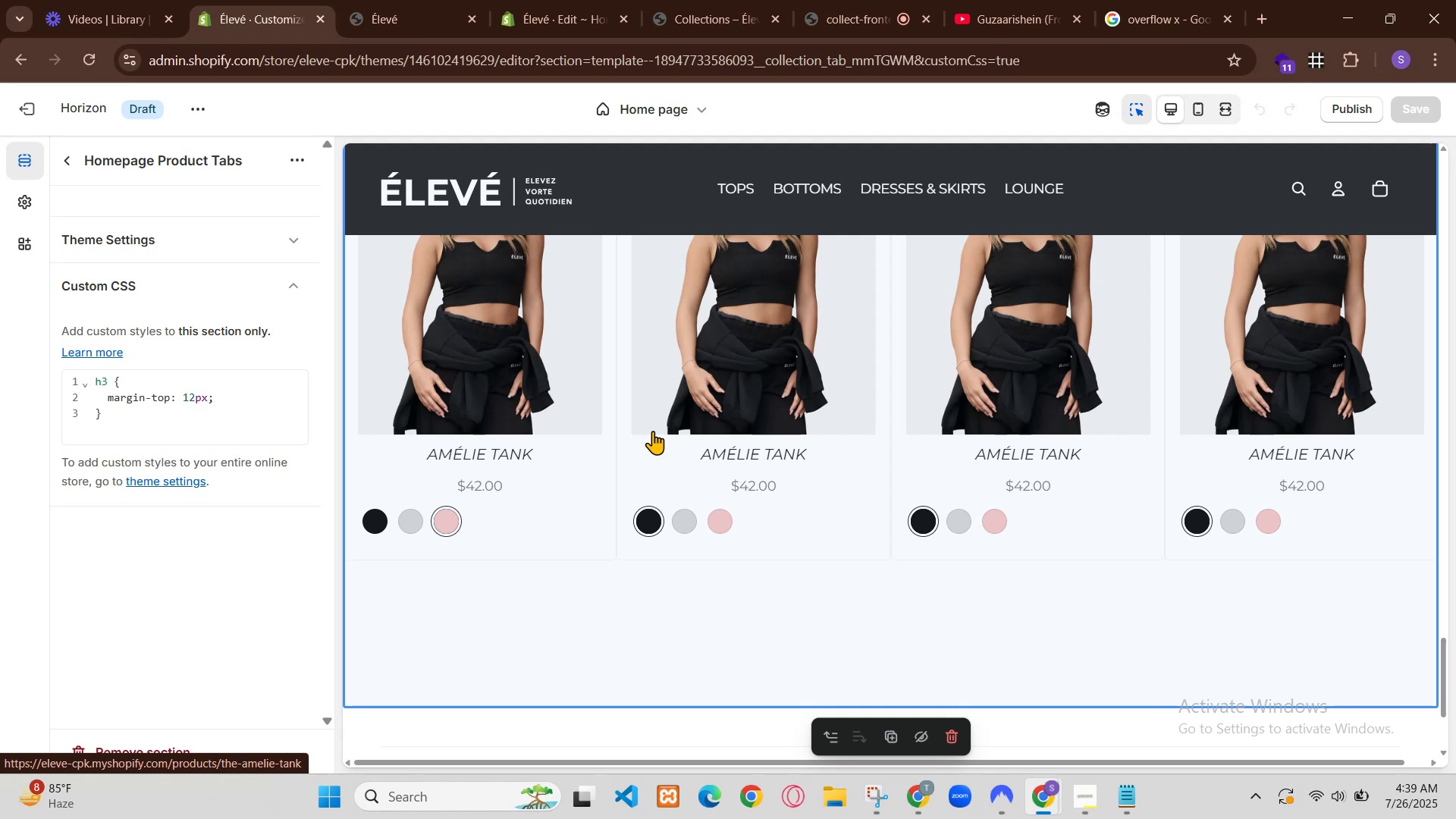 
left_click([1016, 481])
 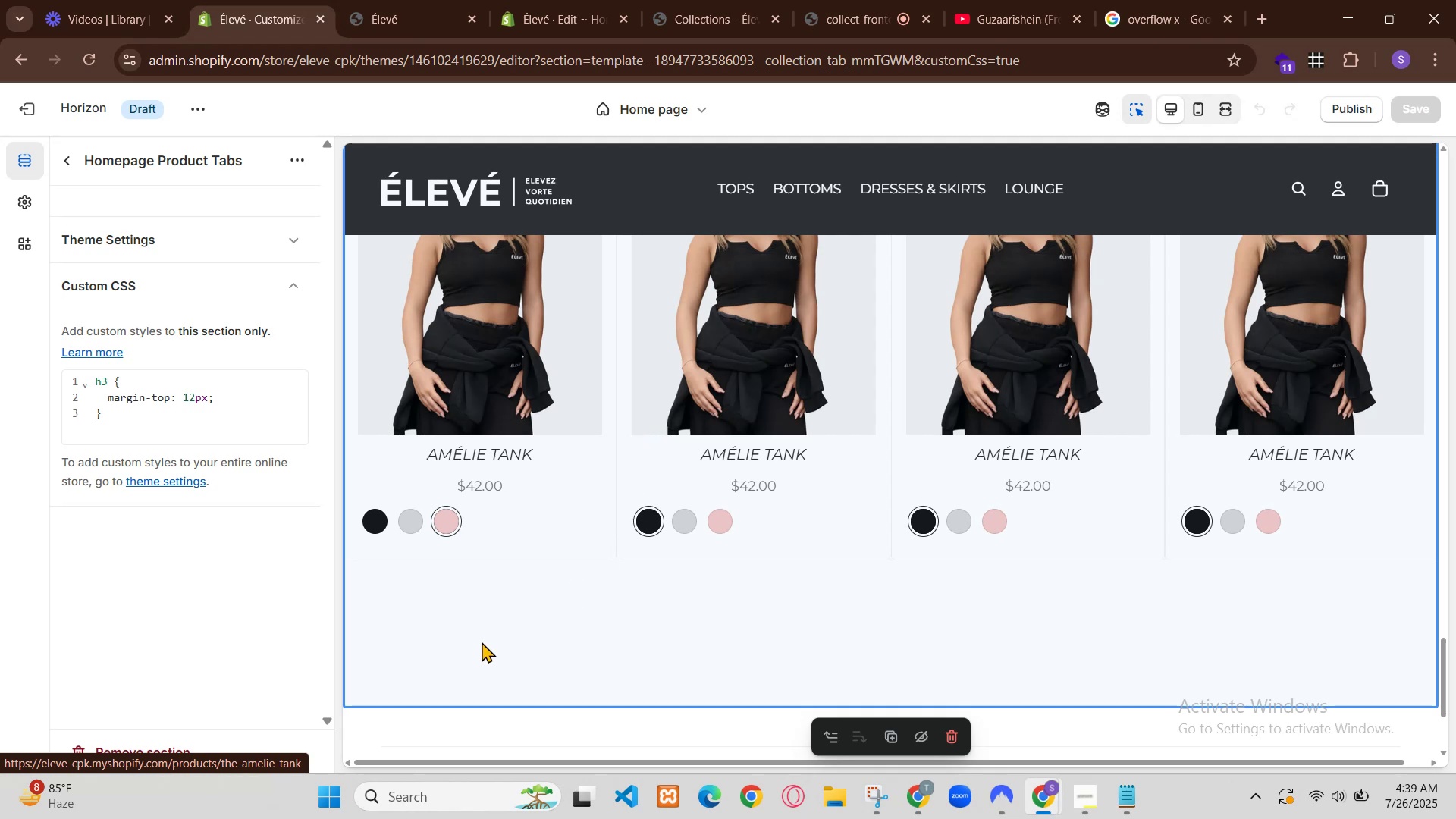 
scroll: coordinate [910, 526], scroll_direction: down, amount: 27.0
 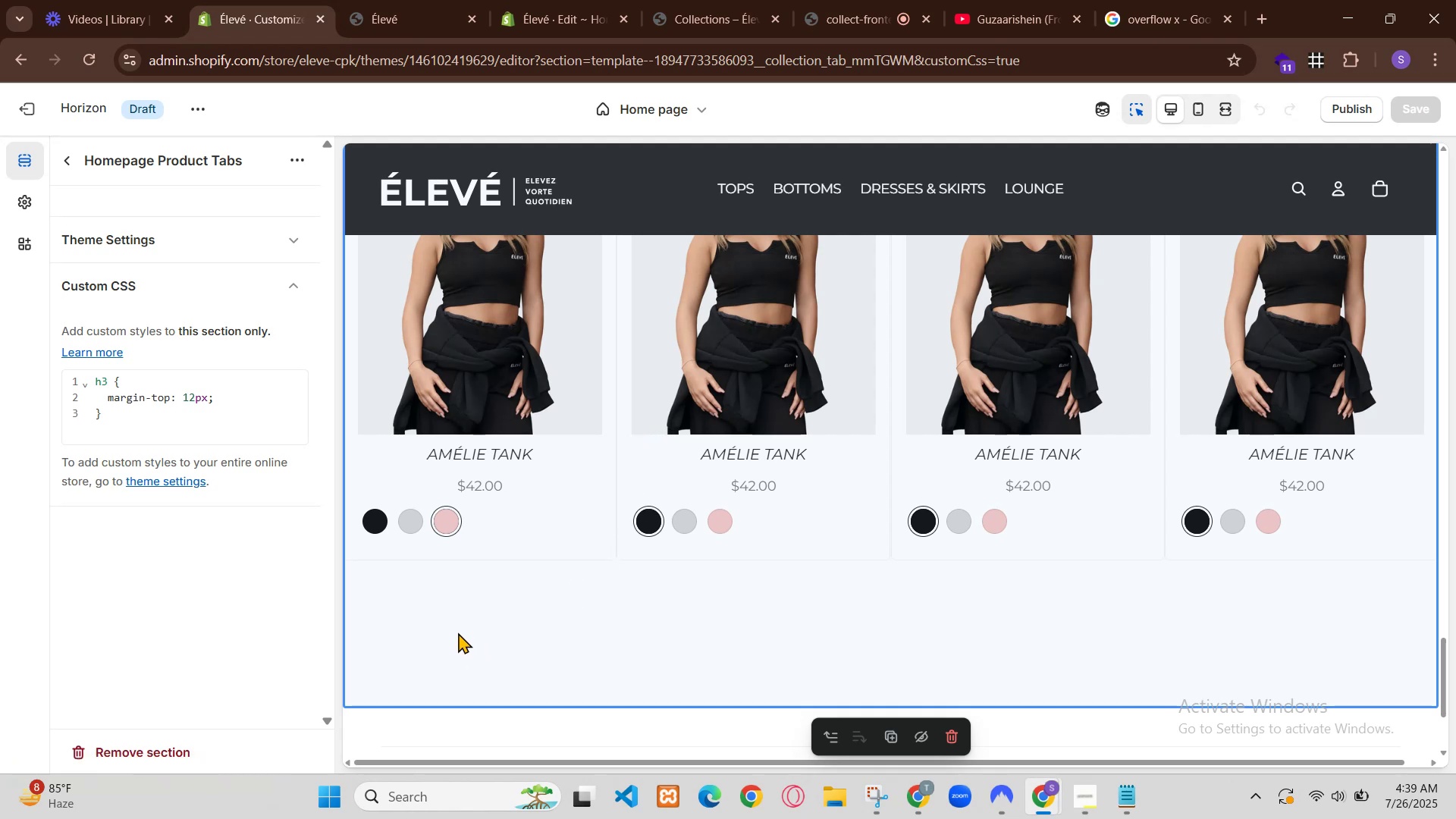 
scroll: coordinate [910, 526], scroll_direction: none, amount: 0.0
 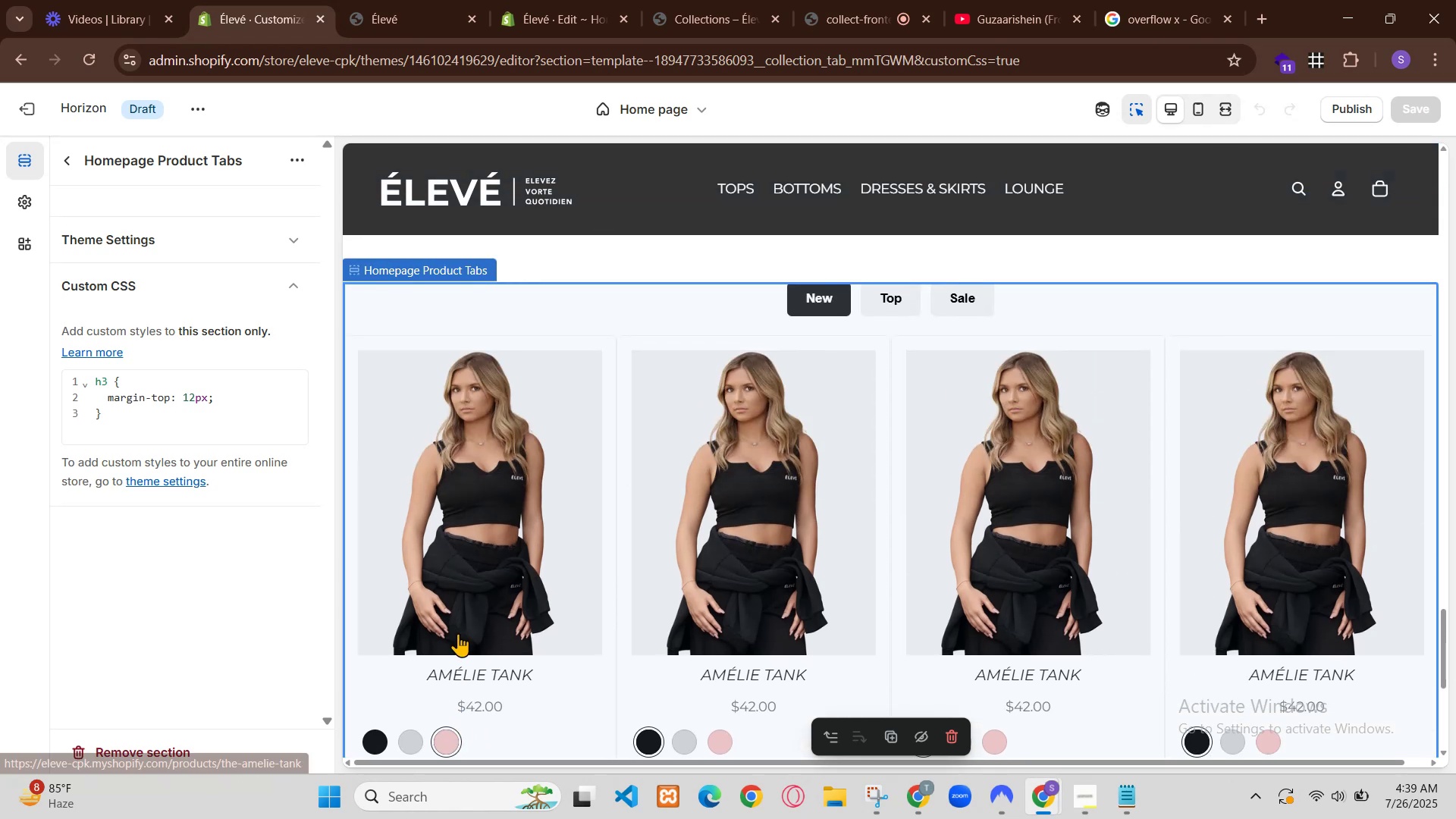 
scroll: coordinate [942, 595], scroll_direction: up, amount: 13.0
 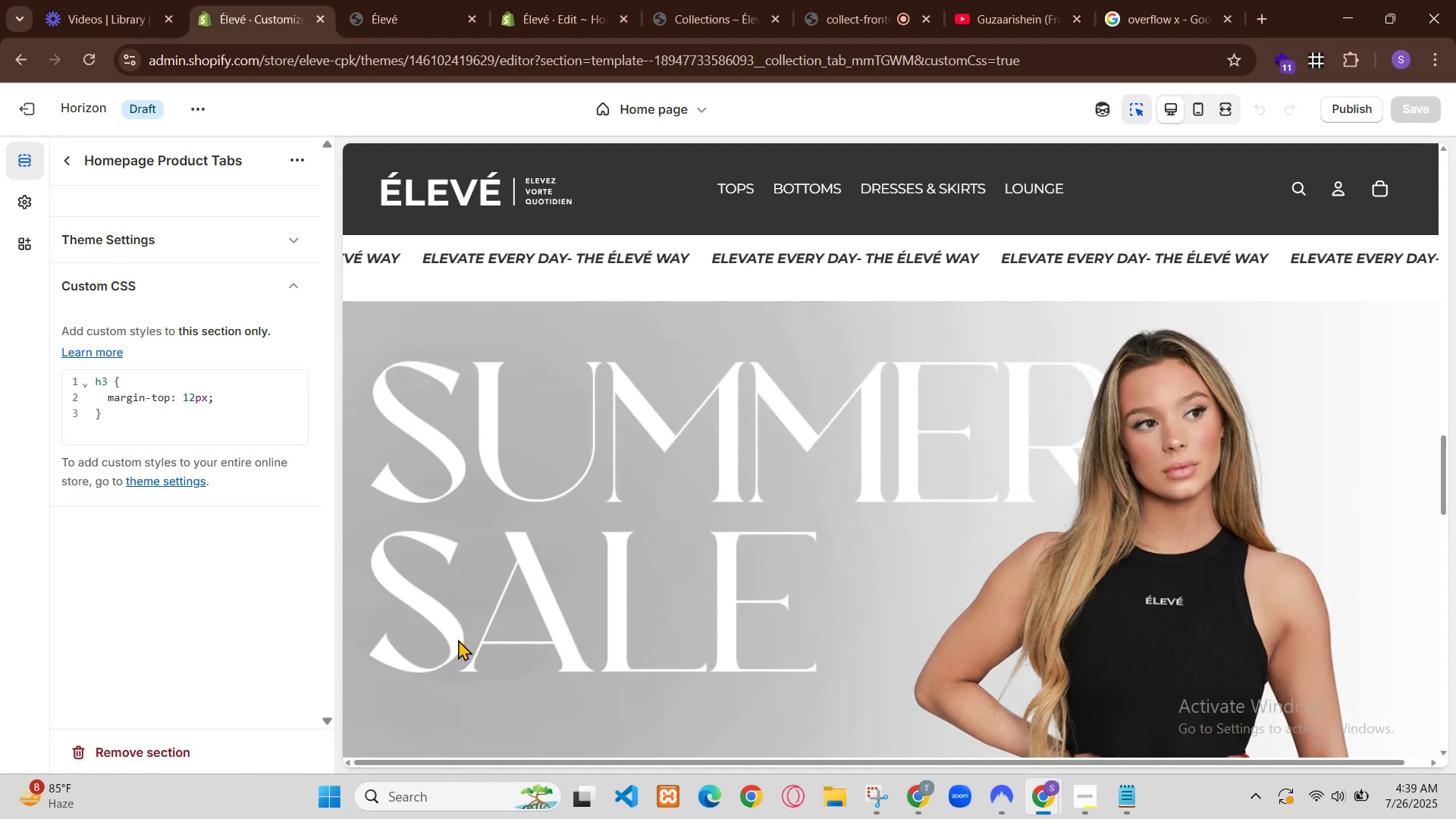 
scroll: coordinate [942, 595], scroll_direction: down, amount: 1.0
 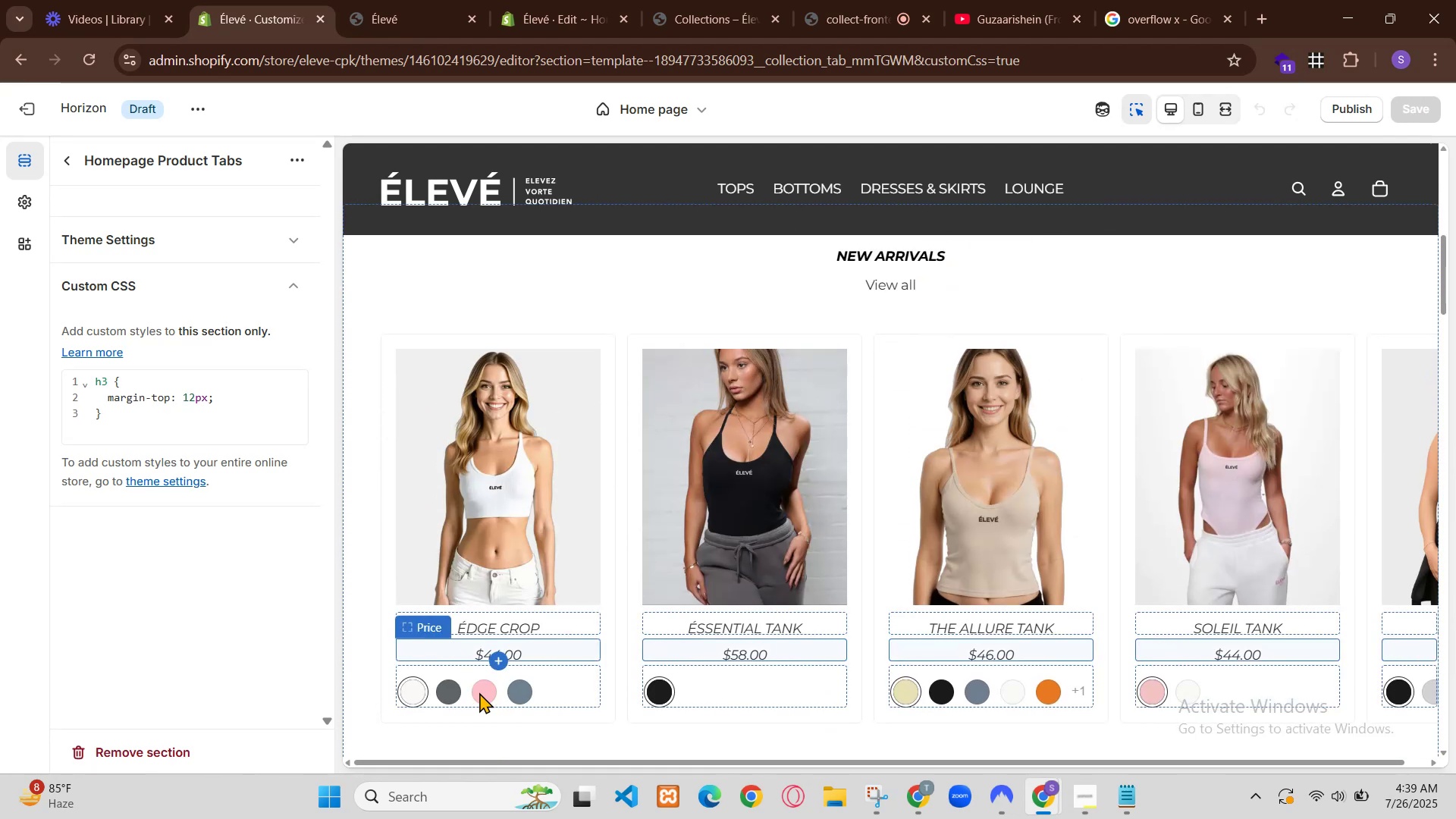 
scroll: coordinate [939, 595], scroll_direction: up, amount: 6.0
 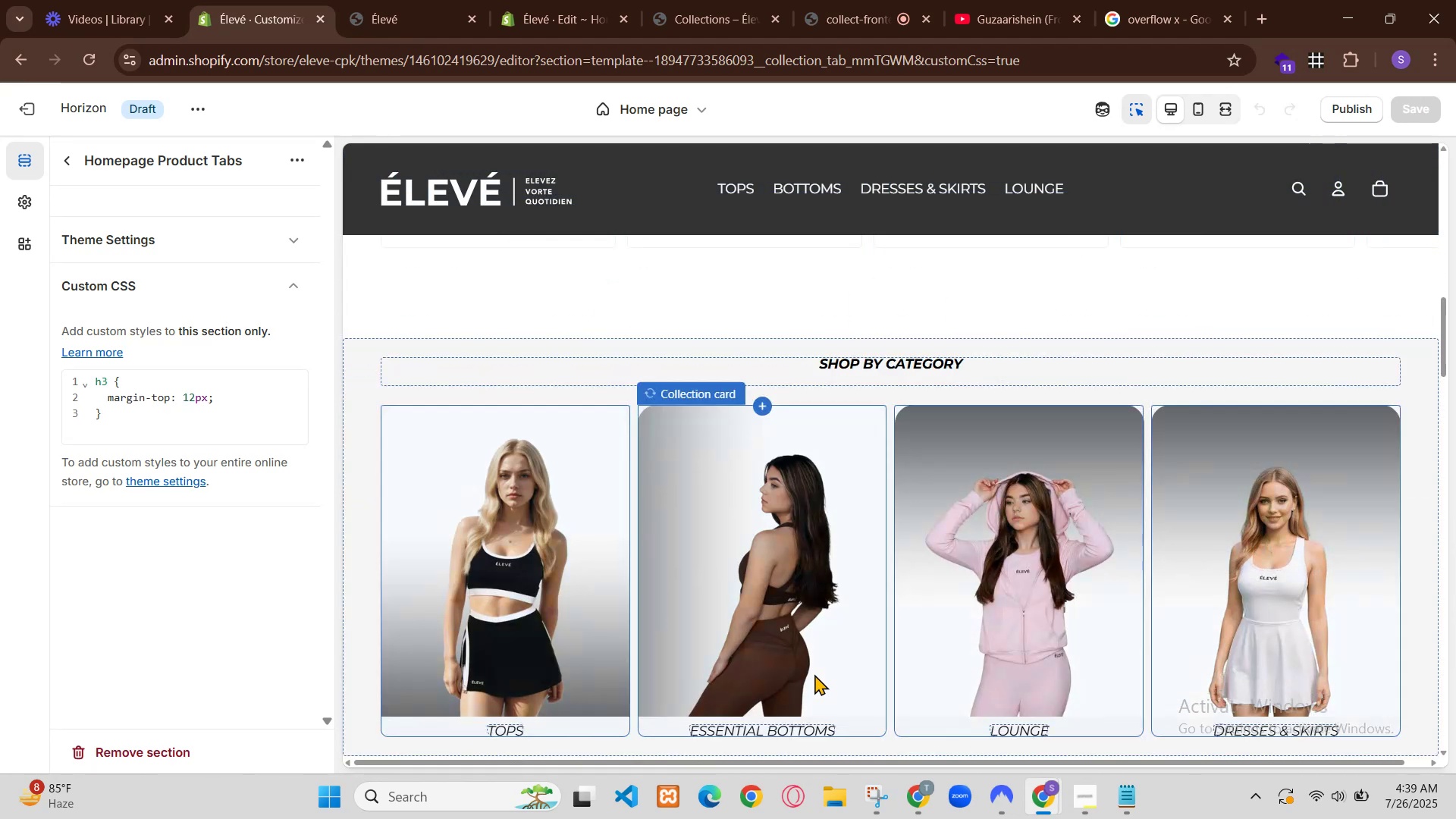 
scroll: coordinate [937, 597], scroll_direction: down, amount: 8.0
 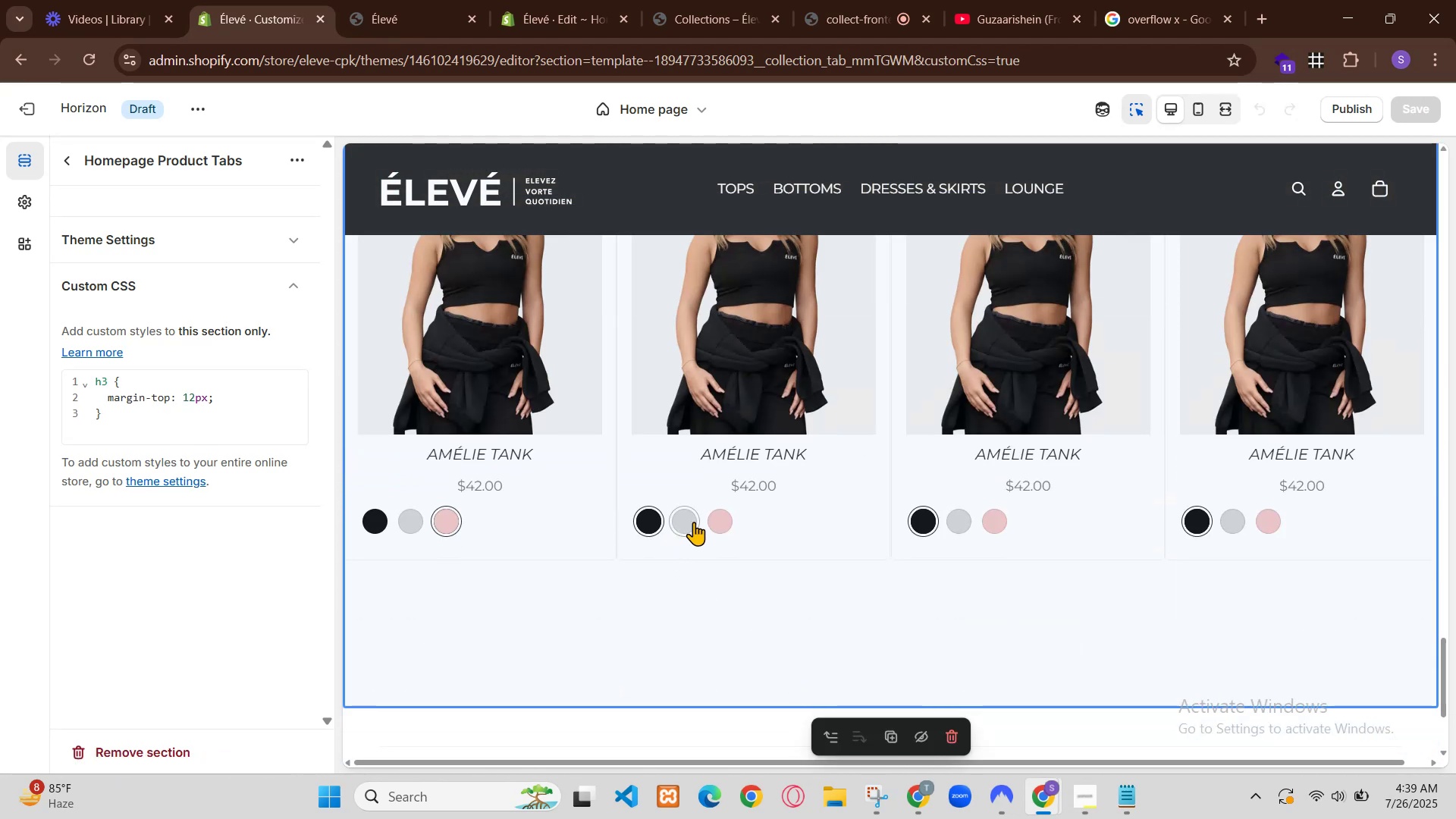 
scroll: coordinate [937, 597], scroll_direction: up, amount: 2.0
 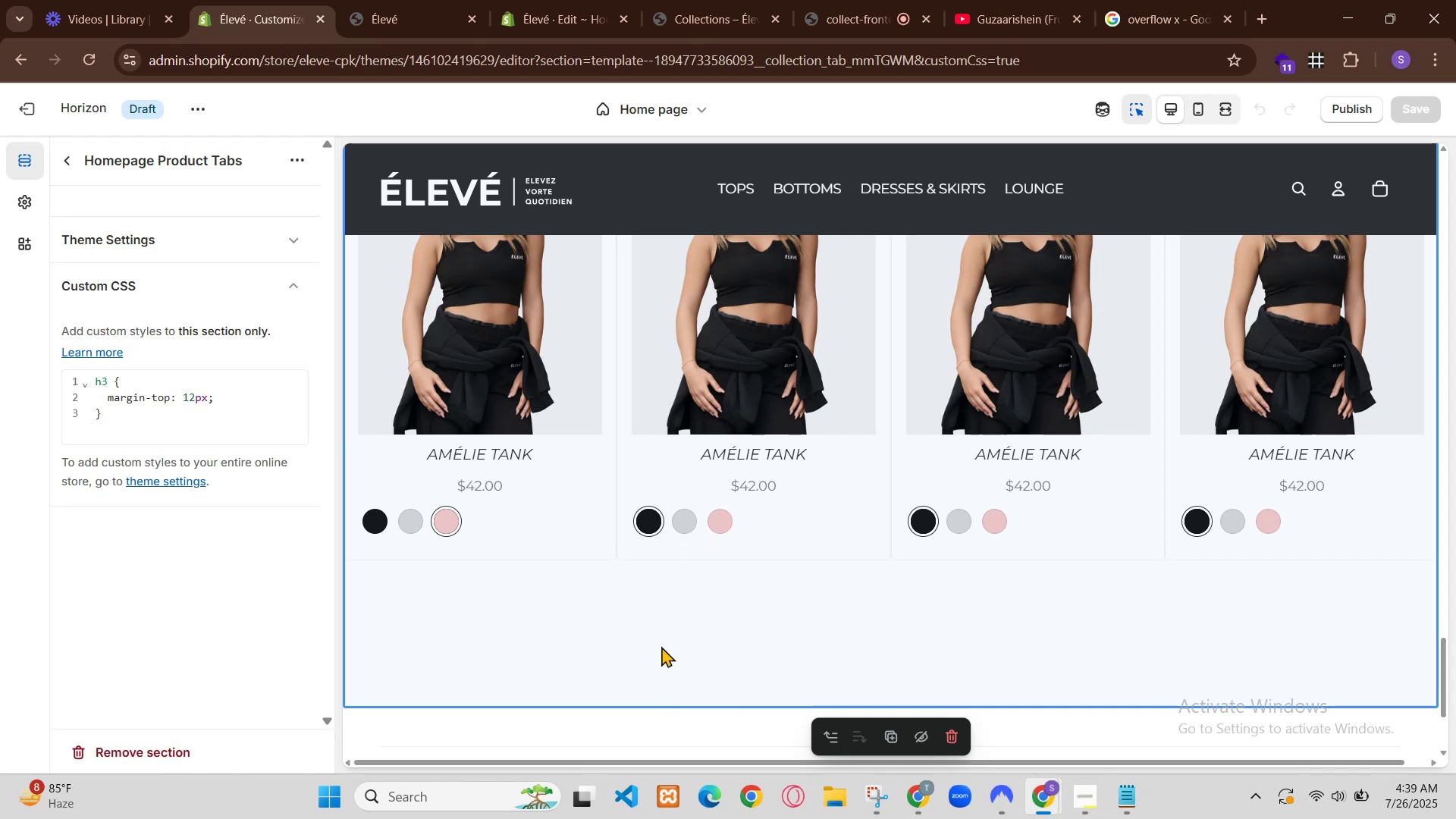 
scroll: coordinate [924, 541], scroll_direction: down, amount: 9.0
 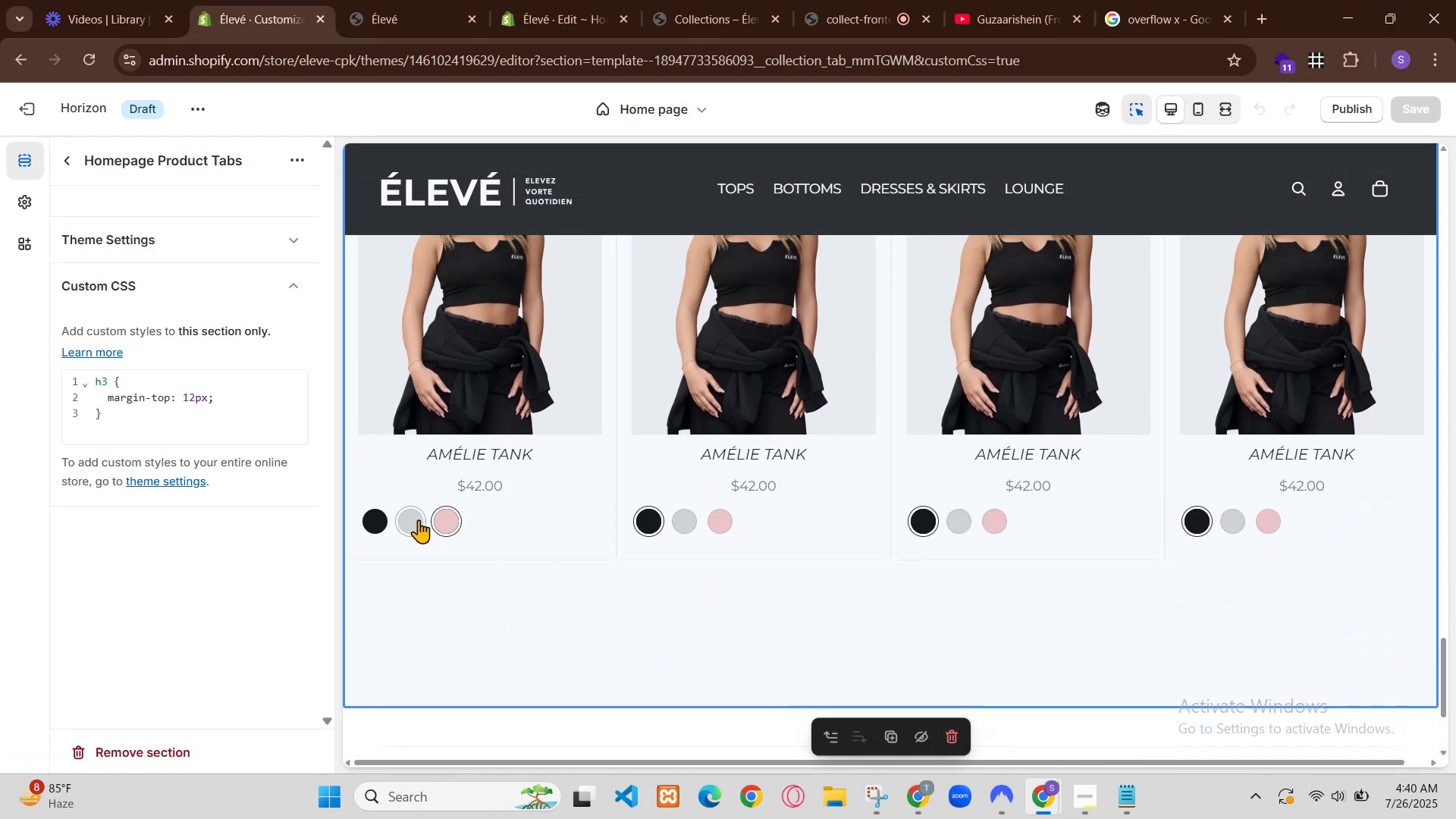 
scroll: coordinate [924, 542], scroll_direction: down, amount: 6.0
 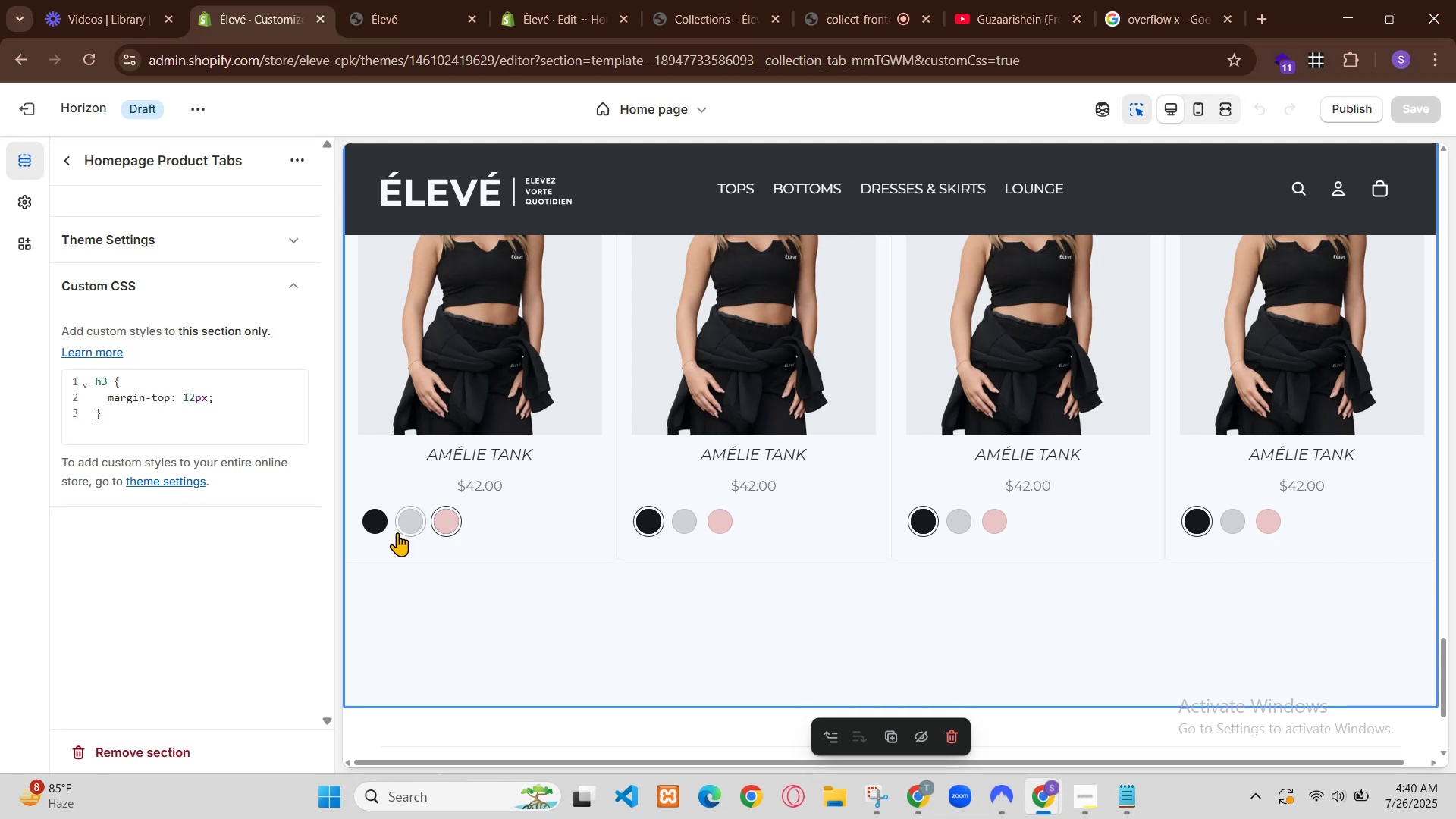 
left_click([916, 790])
 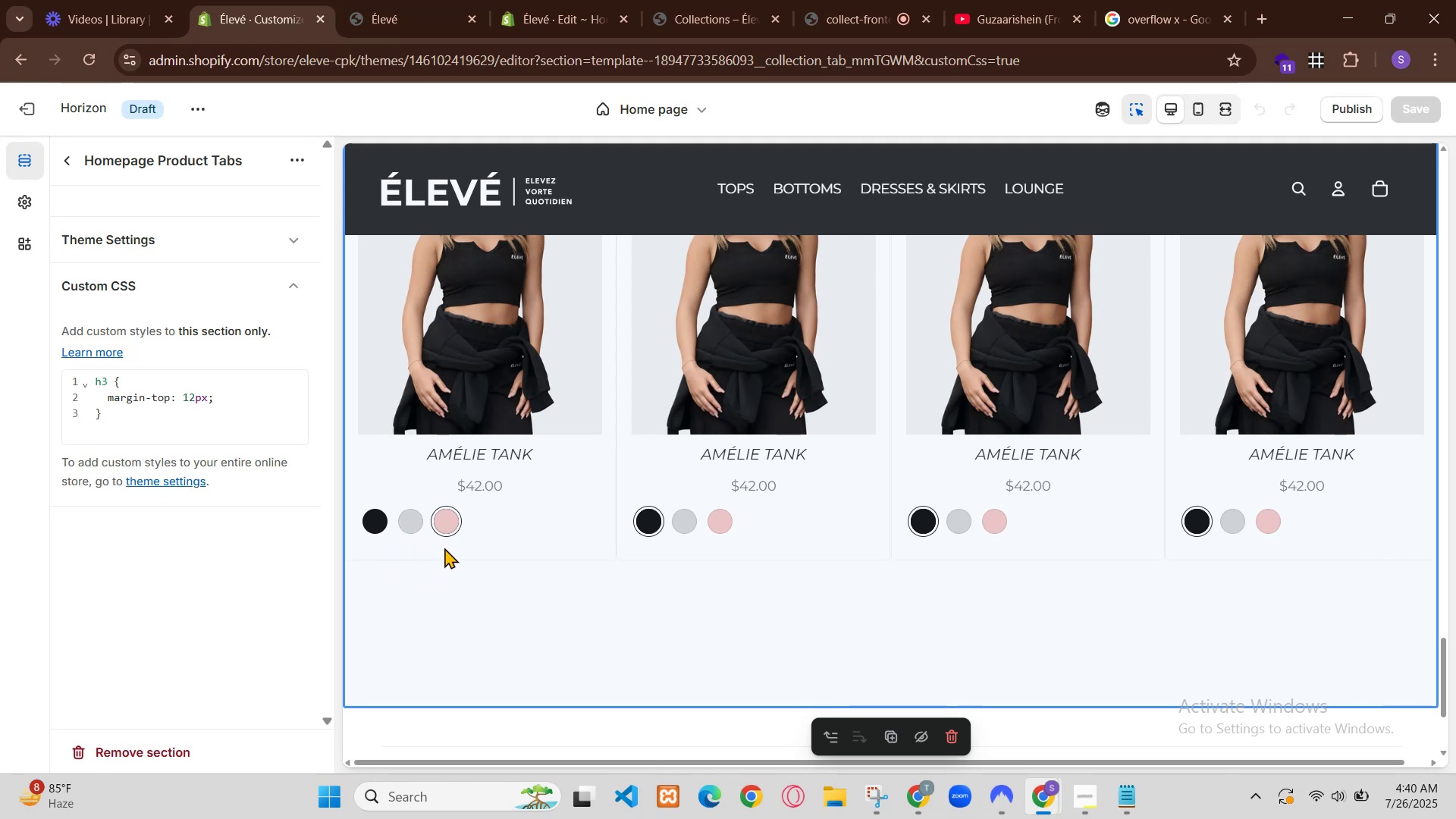 
left_click([1035, 796])
 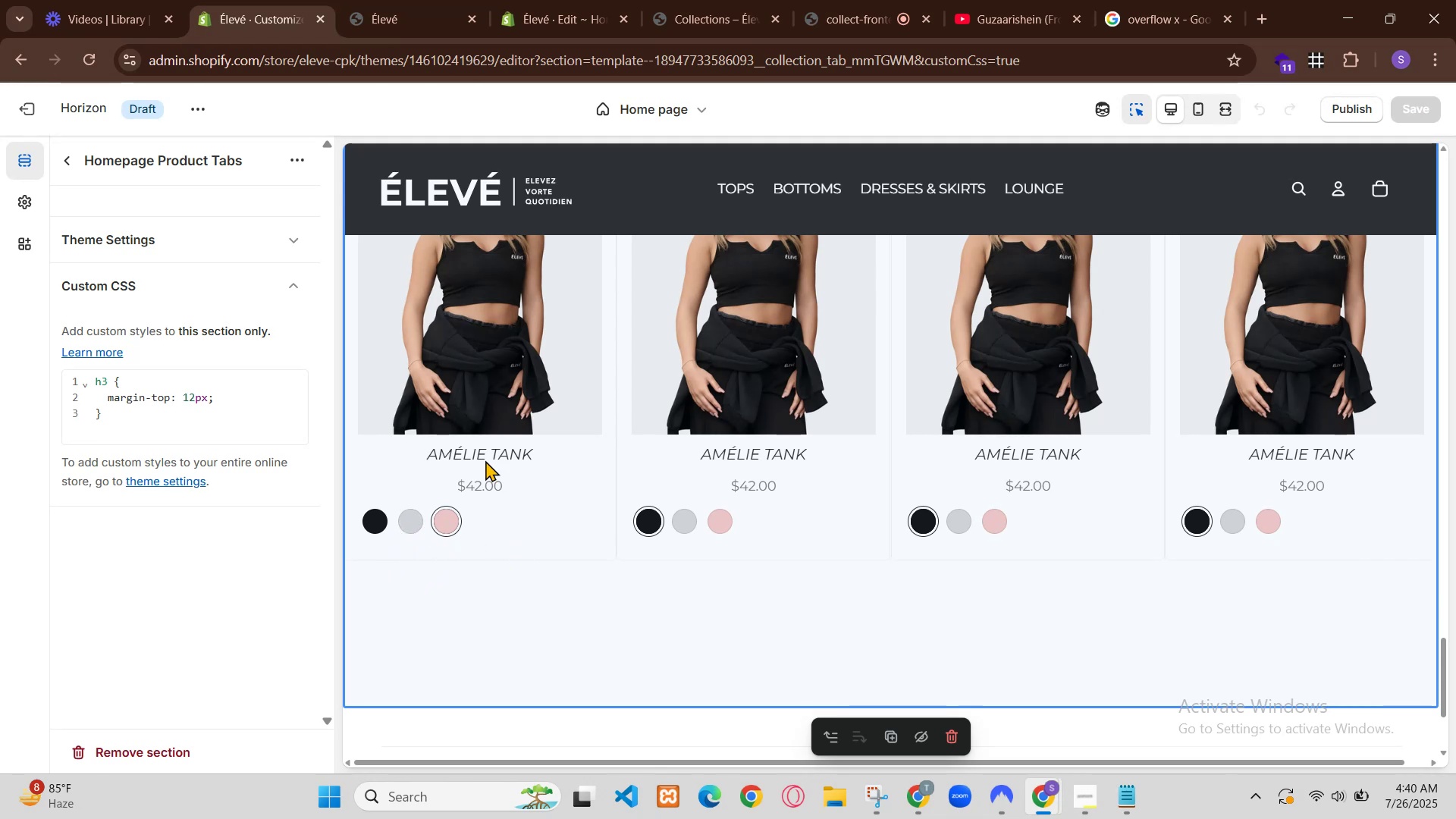 
left_click([984, 723])
 